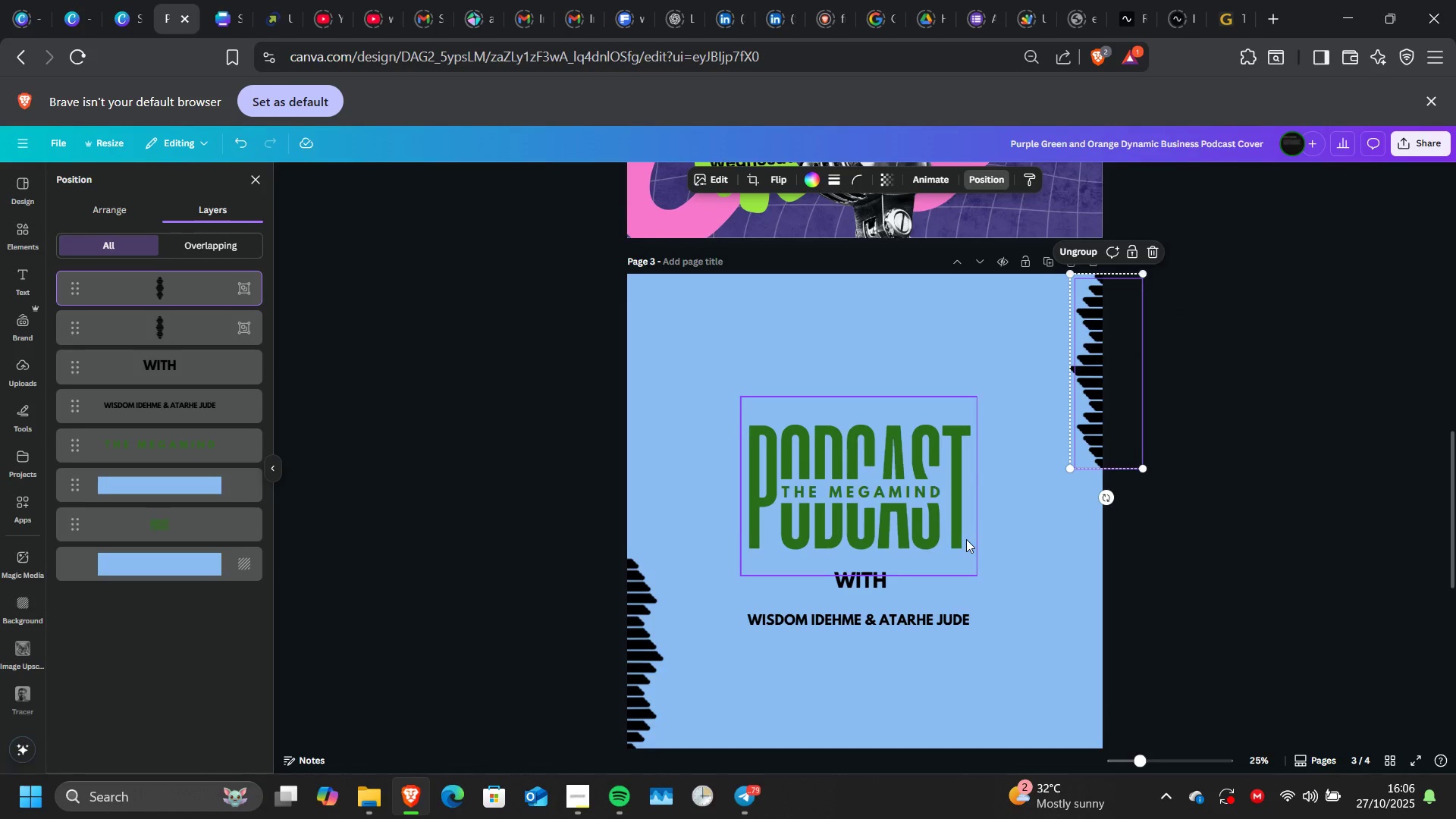 
scroll: coordinate [966, 539], scroll_direction: none, amount: 0.0
 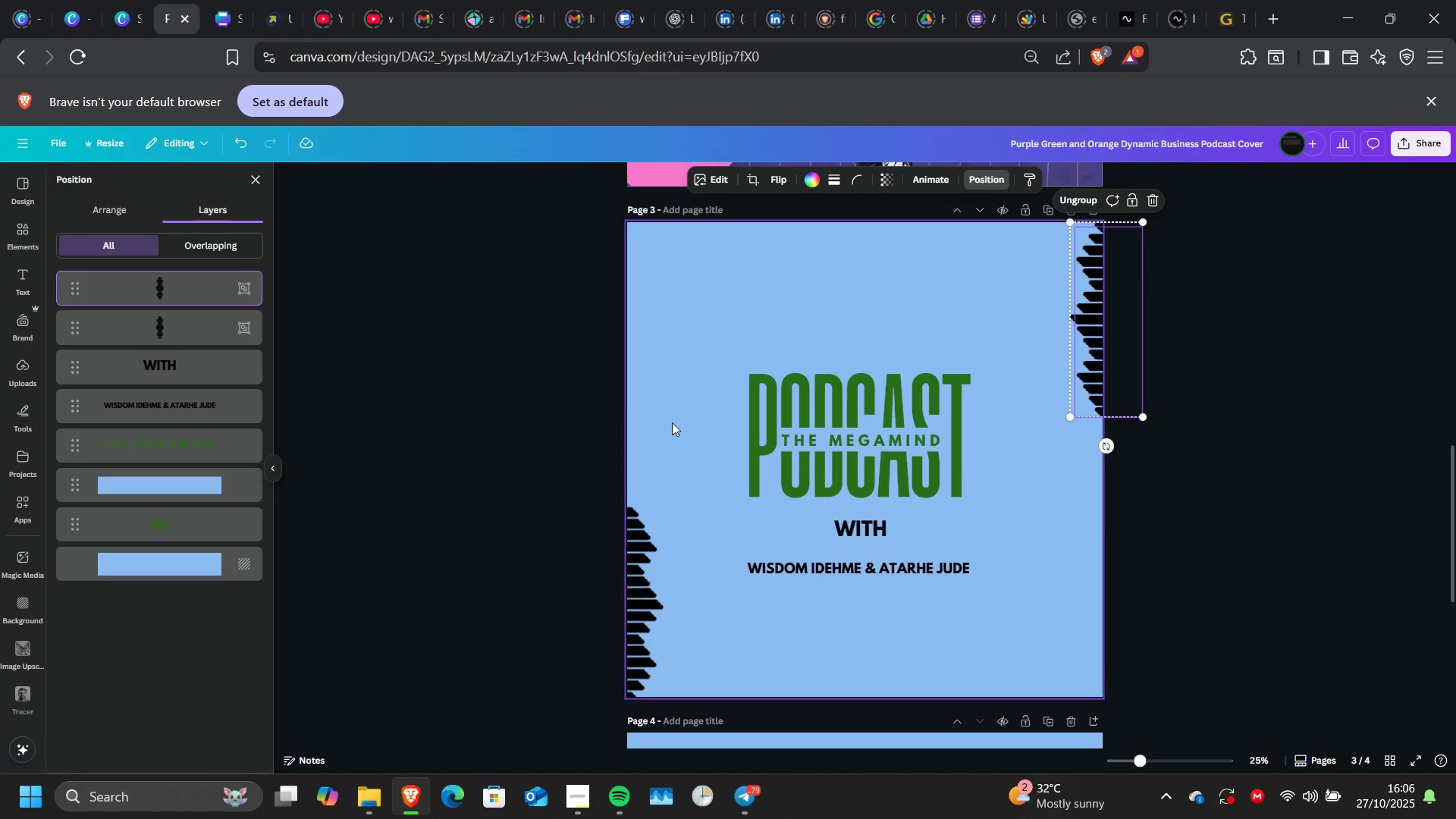 
wait(9.08)
 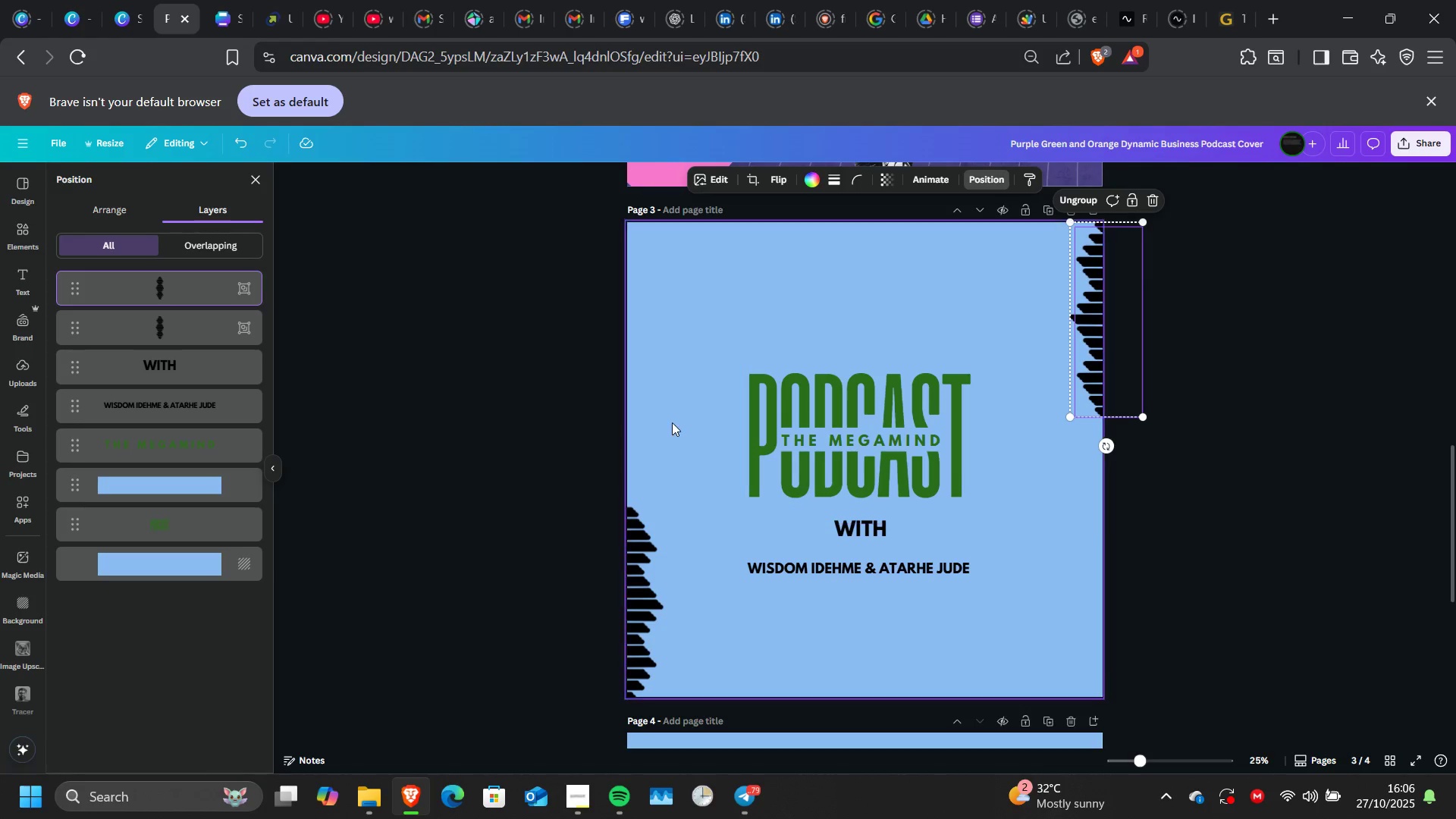 
left_click([30, 232])
 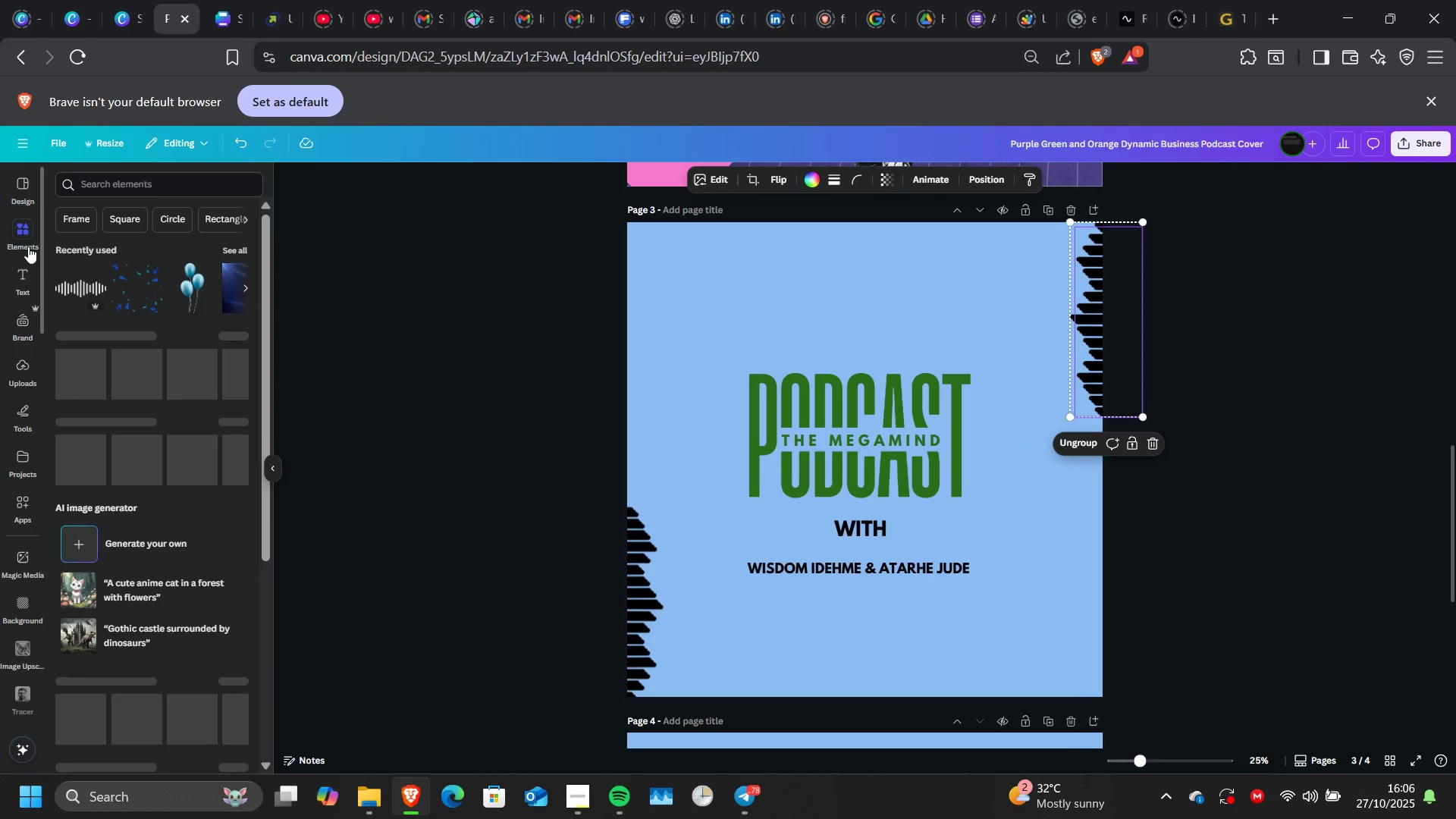 
mouse_move([120, 315])
 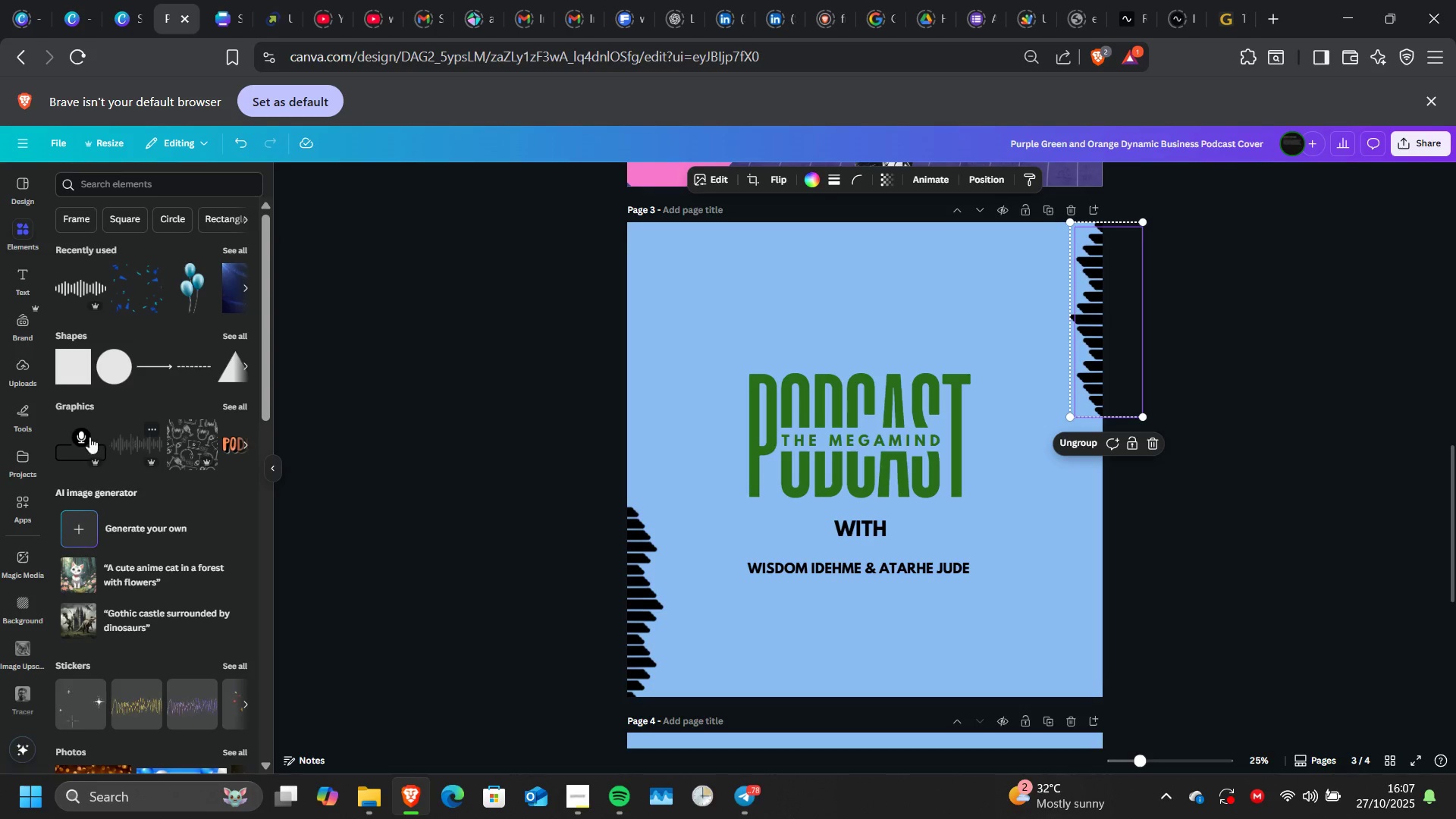 
left_click([80, 437])
 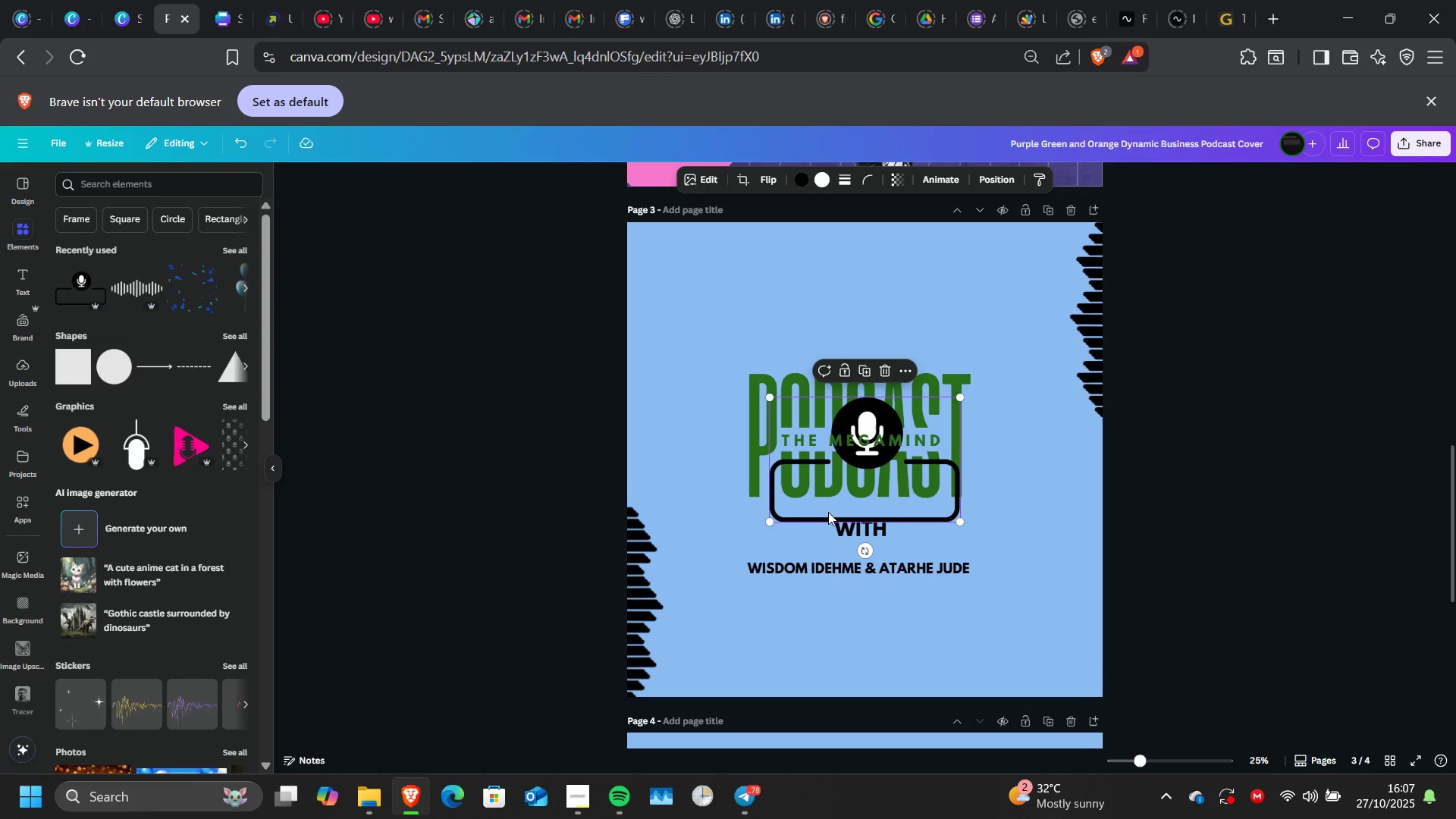 
left_click_drag(start_coordinate=[828, 512], to_coordinate=[830, 654])
 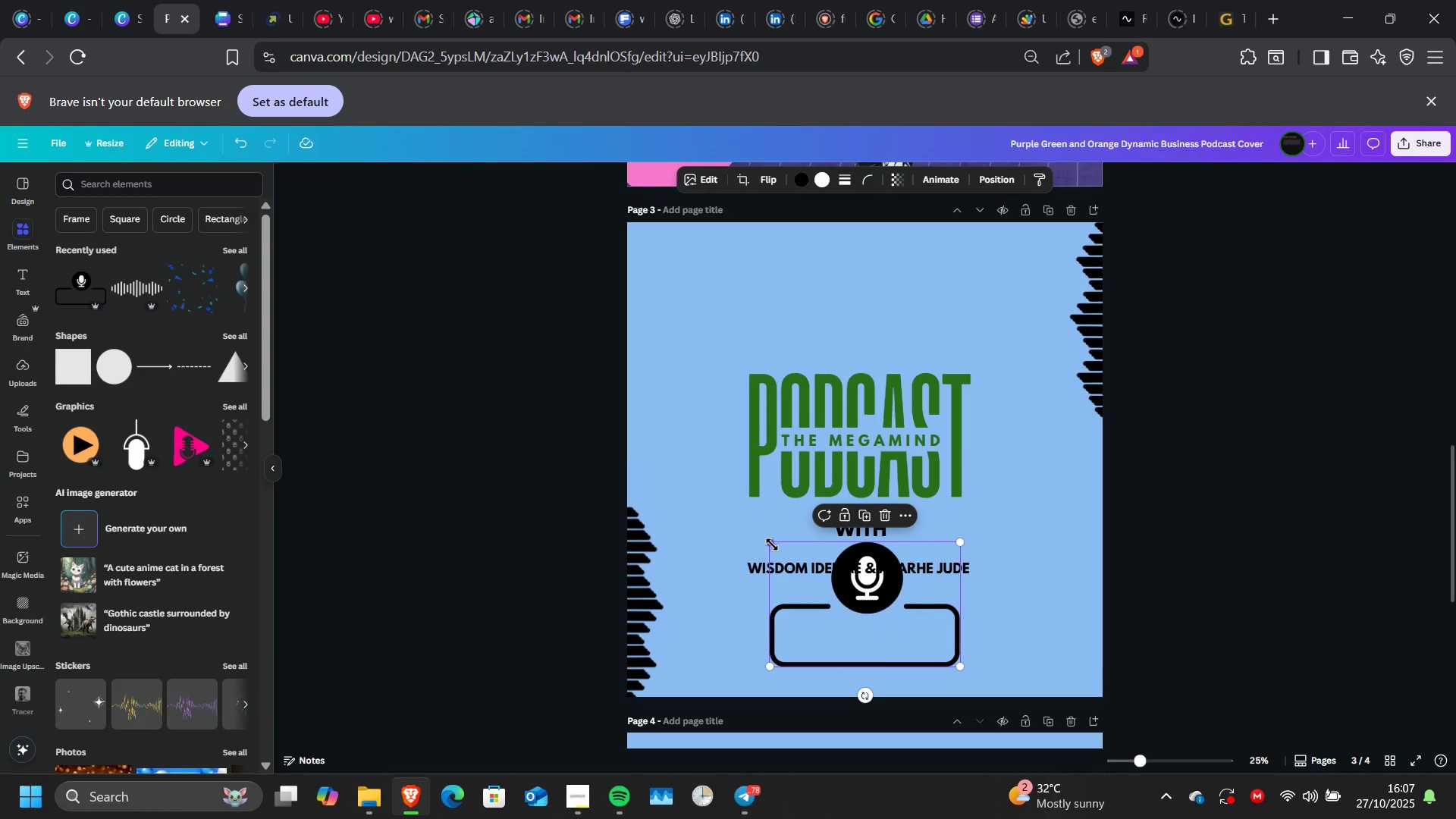 
left_click_drag(start_coordinate=[772, 545], to_coordinate=[868, 599])
 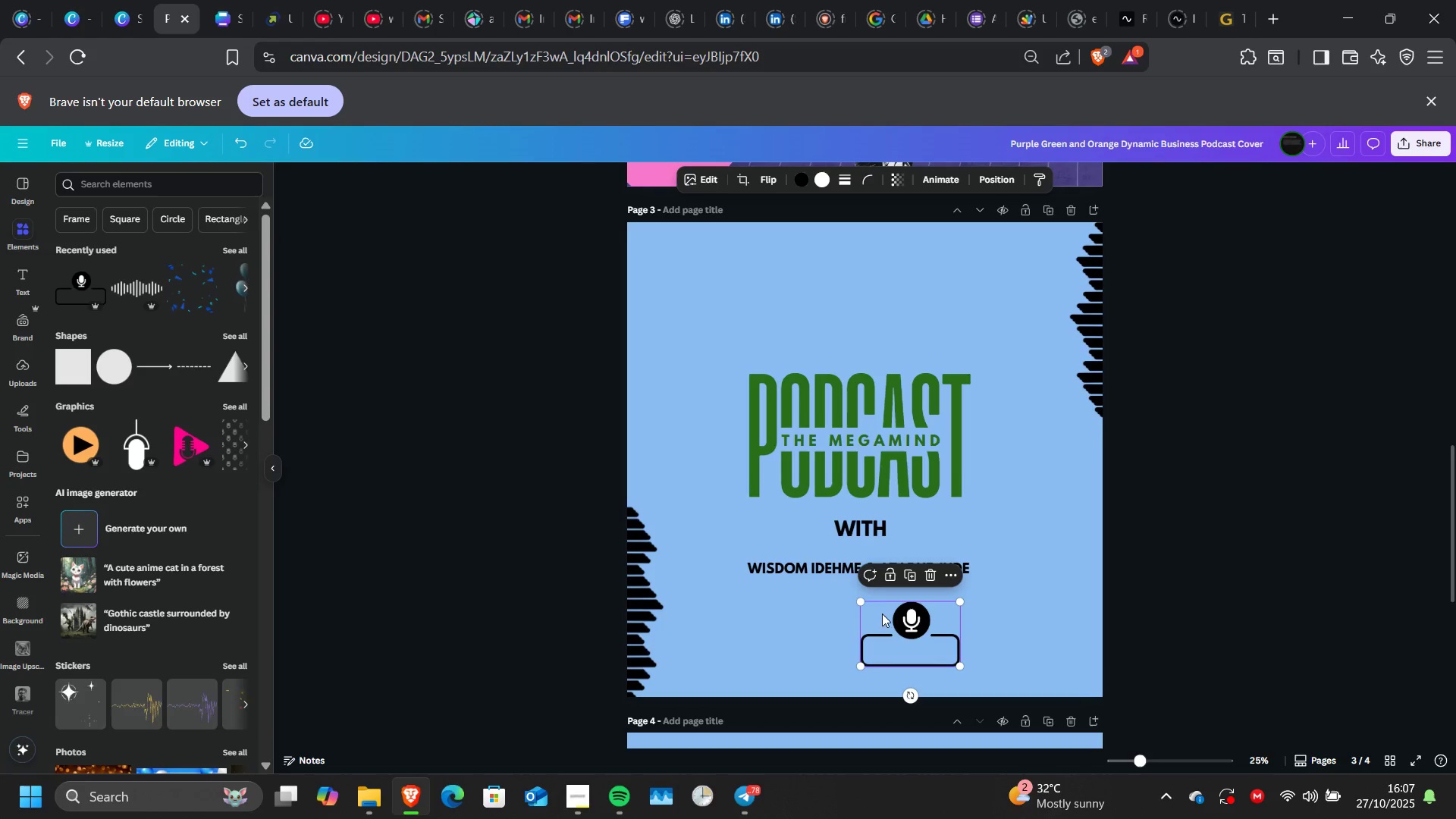 
left_click_drag(start_coordinate=[892, 631], to_coordinate=[767, 548])
 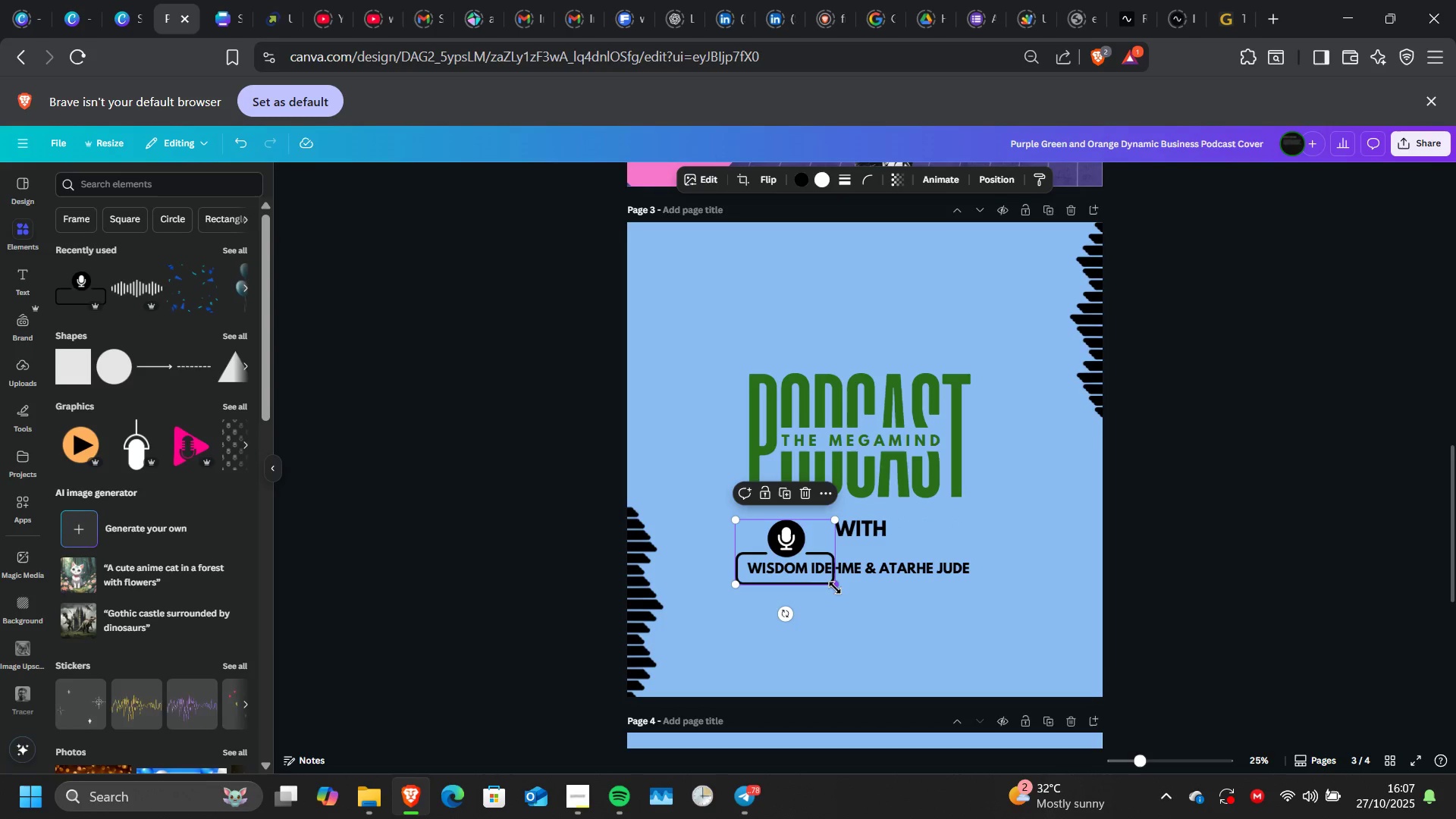 
left_click_drag(start_coordinate=[835, 588], to_coordinate=[1052, 587])
 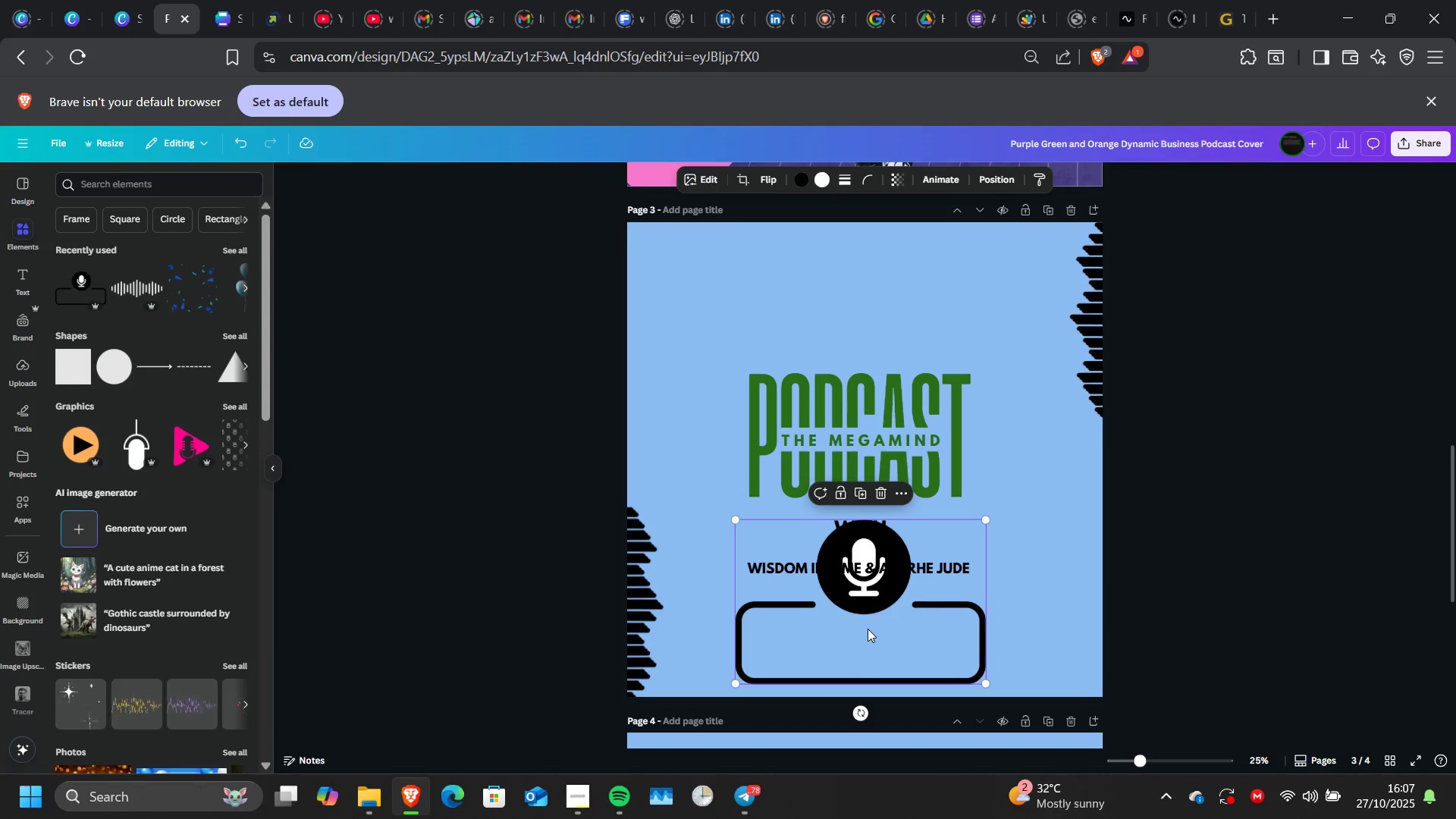 
left_click_drag(start_coordinate=[868, 629], to_coordinate=[865, 337])
 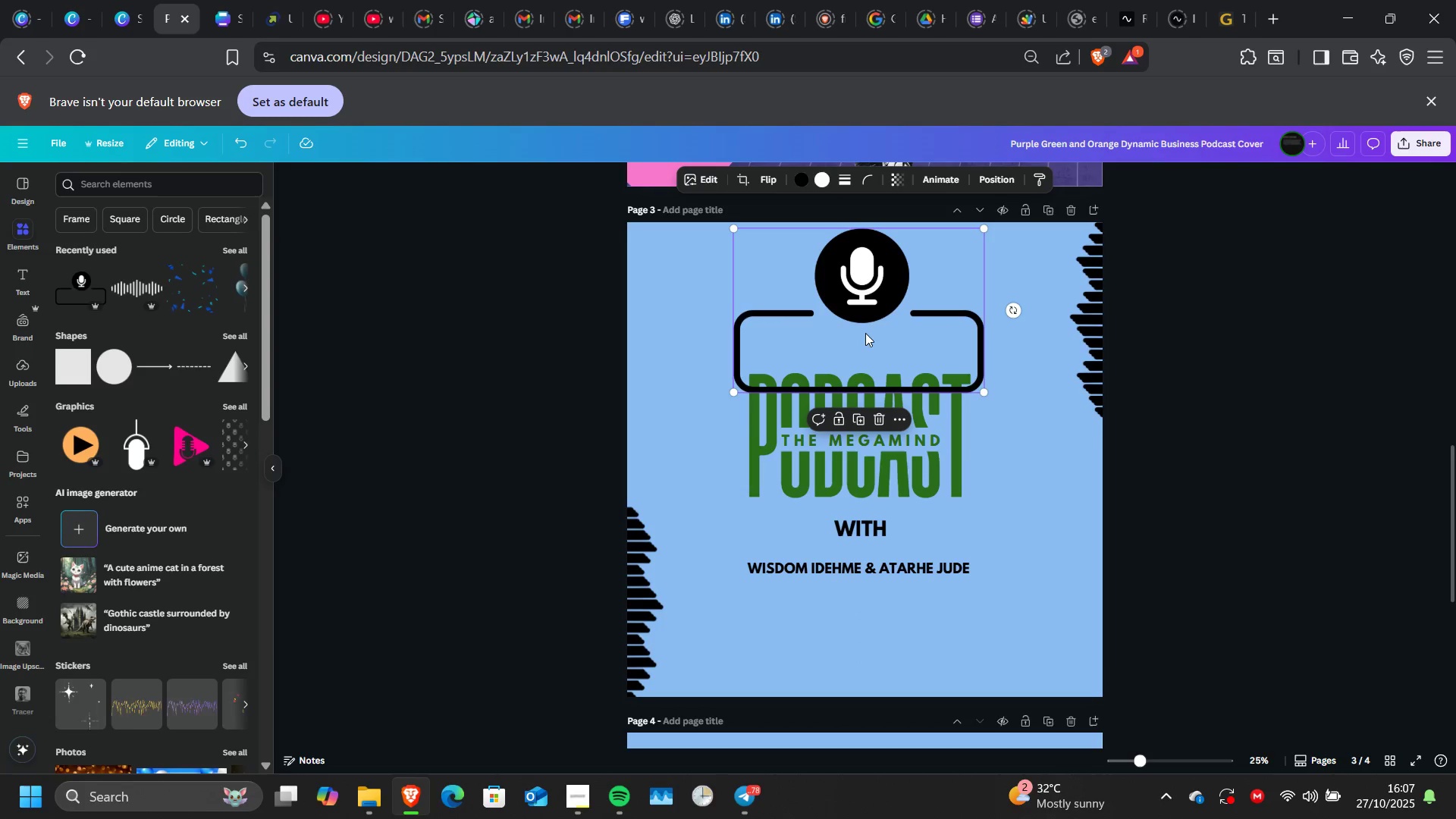 
left_click_drag(start_coordinate=[865, 333], to_coordinate=[864, 326])
 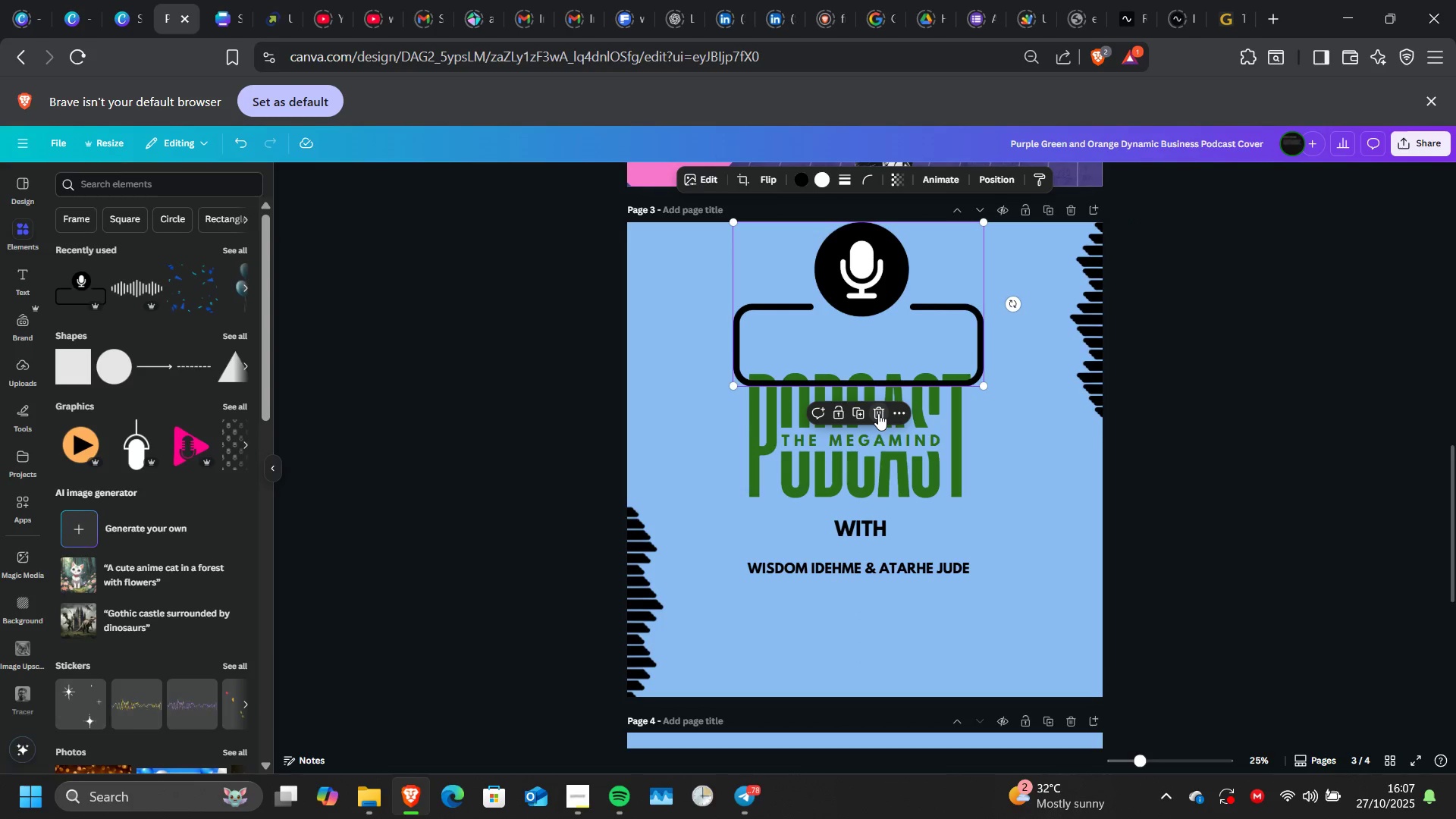 
left_click([878, 413])
 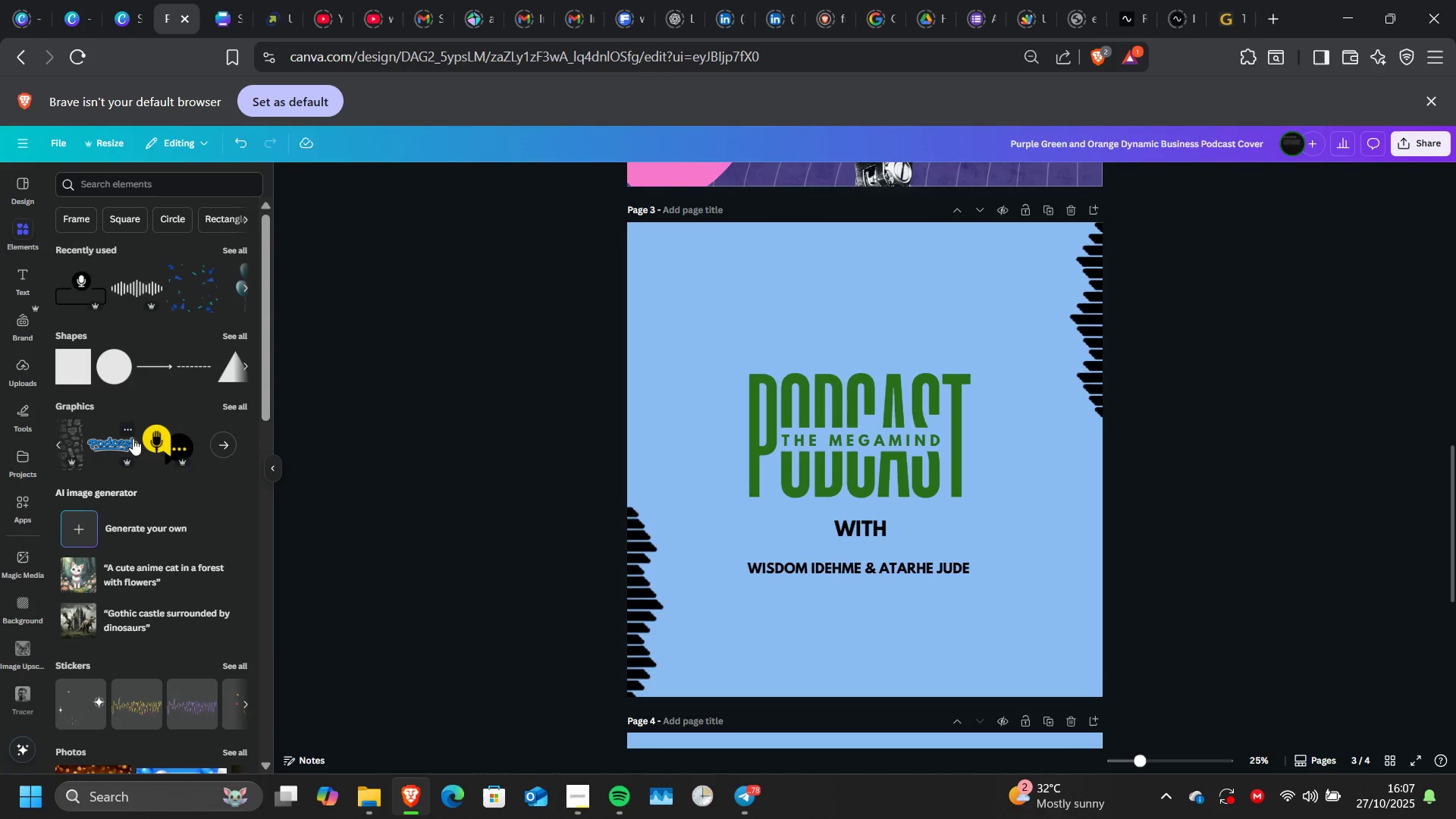 
wait(6.76)
 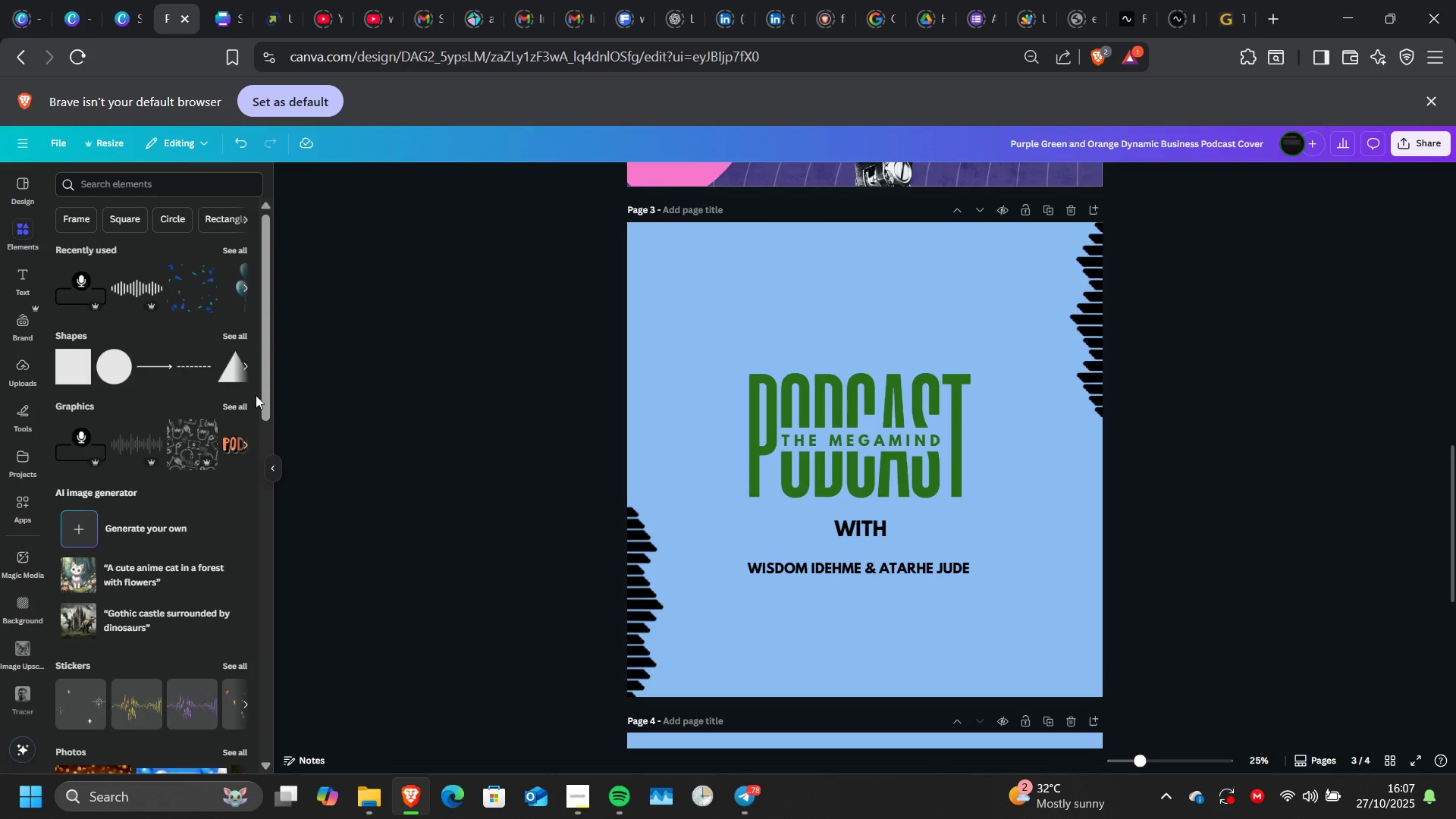 
left_click([175, 444])
 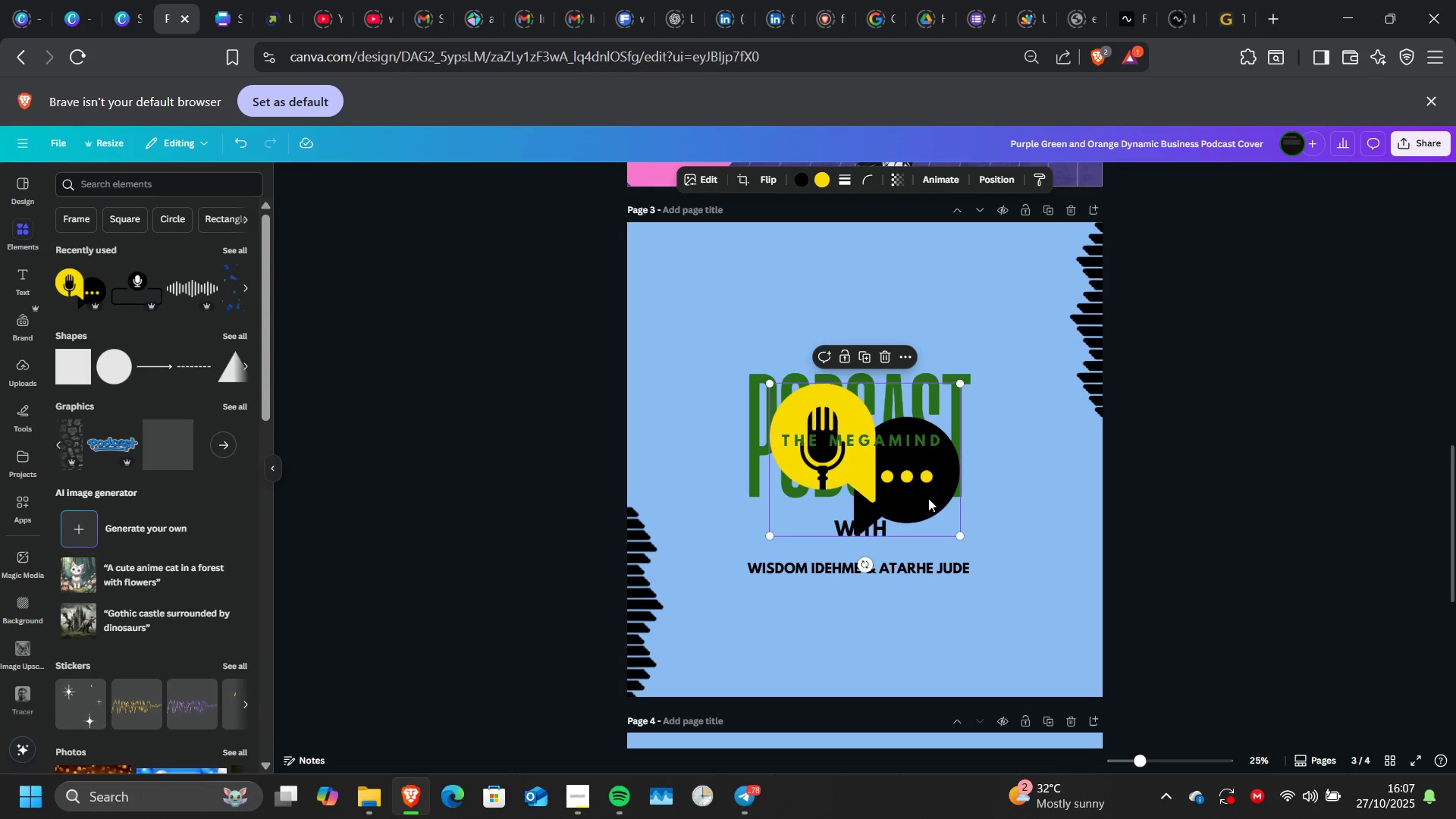 
left_click_drag(start_coordinate=[928, 498], to_coordinate=[1076, 595])
 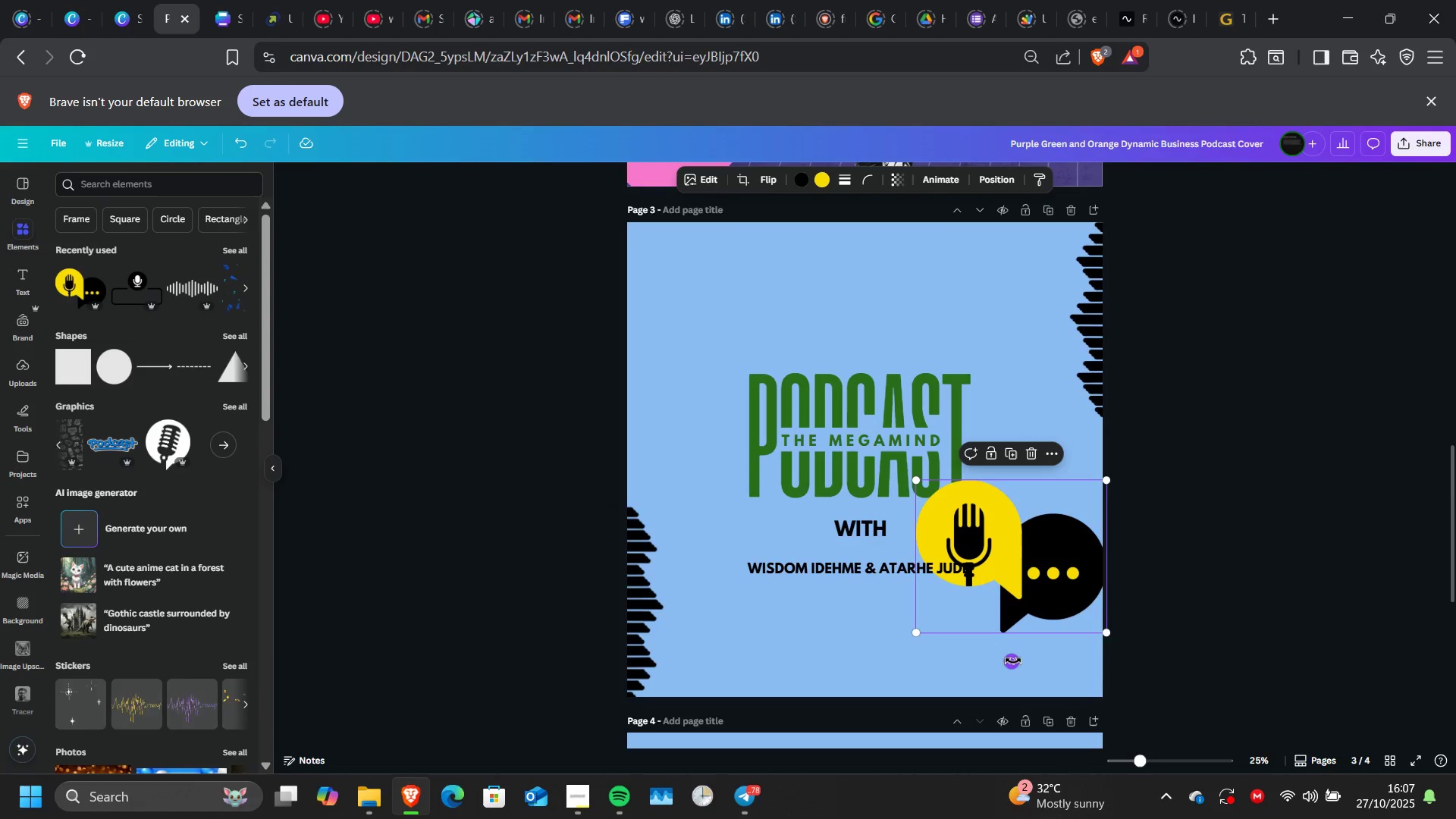 
left_click_drag(start_coordinate=[1013, 661], to_coordinate=[972, 631])
 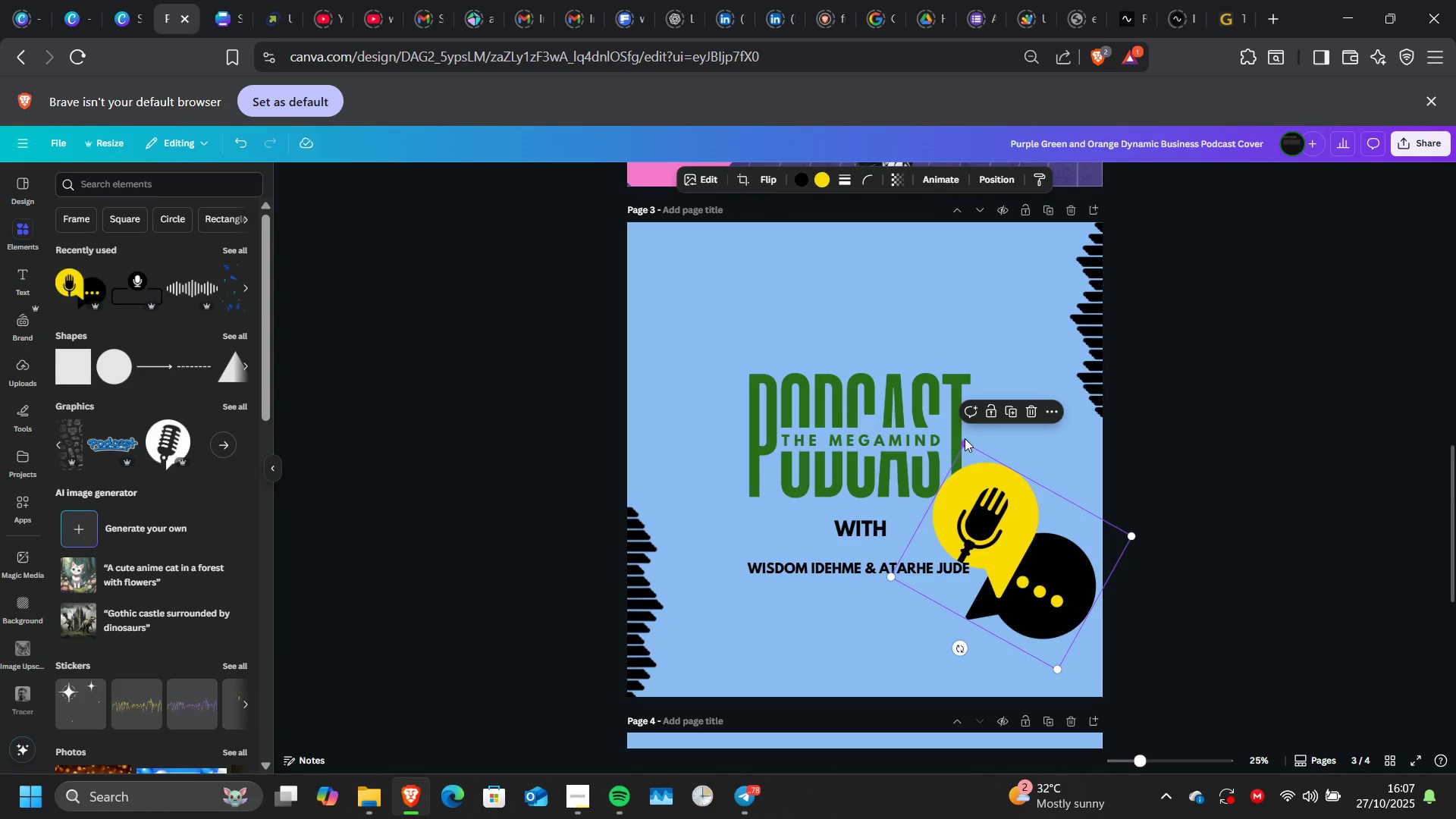 
left_click_drag(start_coordinate=[965, 438], to_coordinate=[1045, 573])
 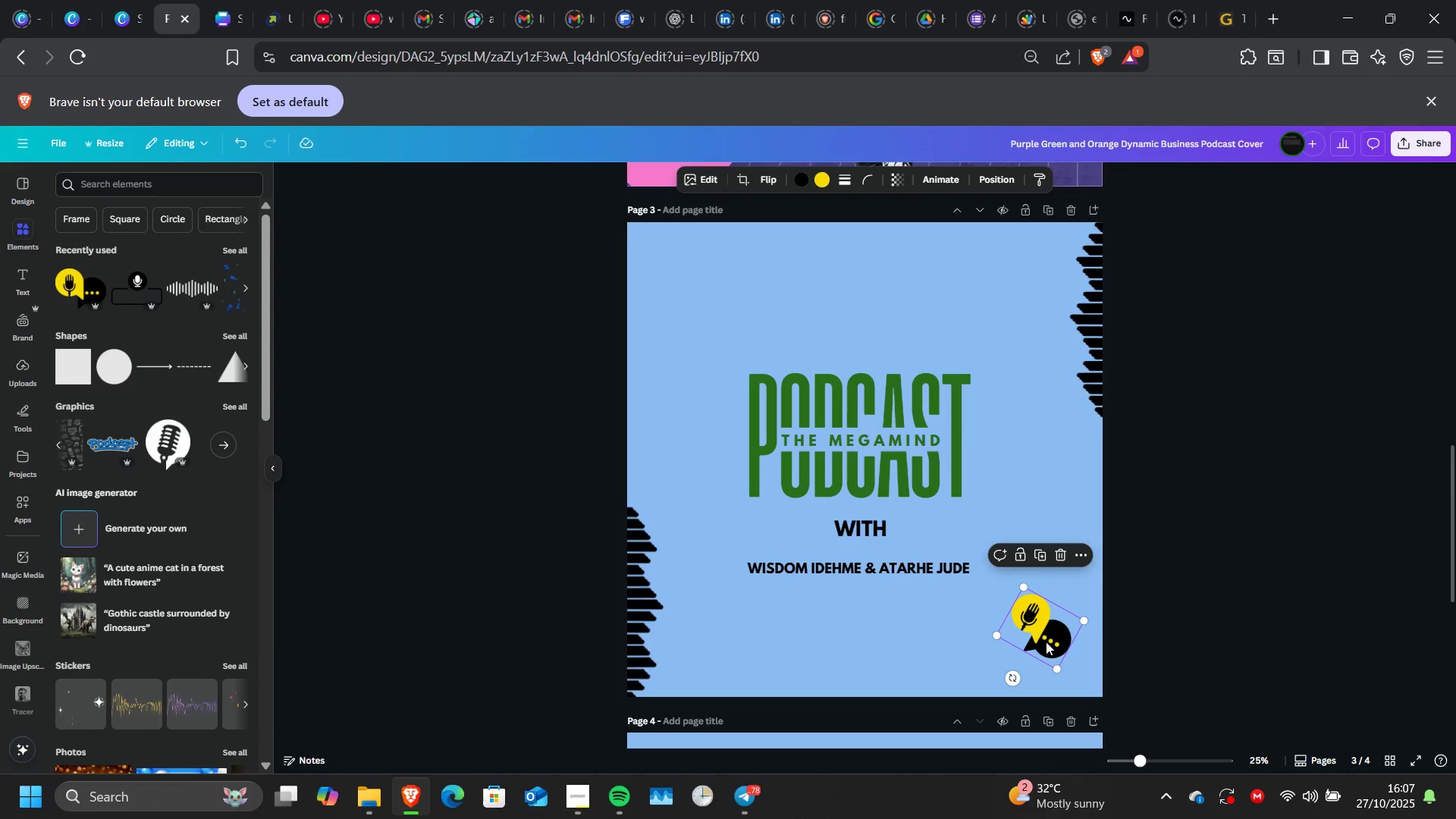 
left_click_drag(start_coordinate=[1046, 642], to_coordinate=[817, 547])
 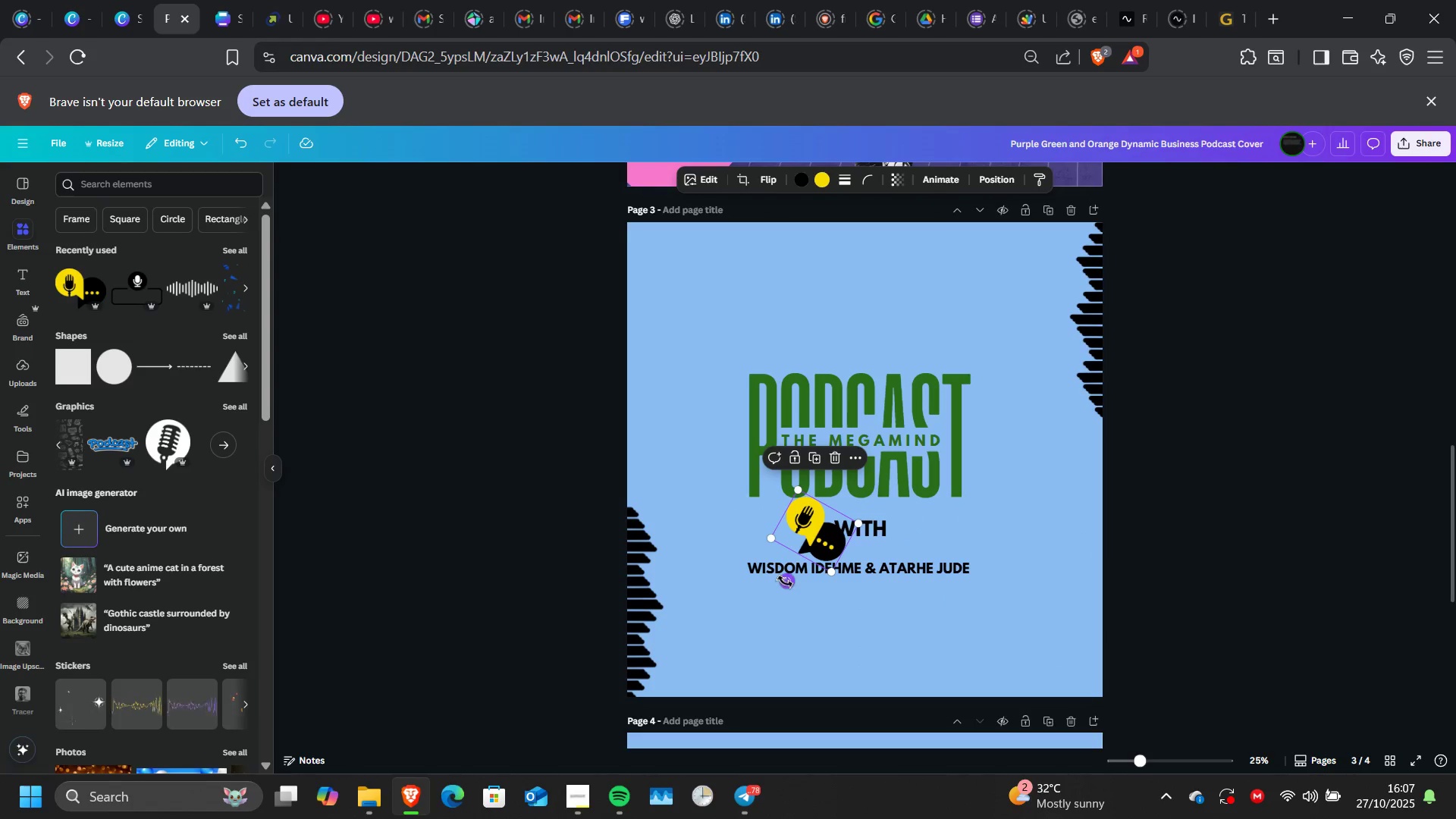 
left_click_drag(start_coordinate=[785, 582], to_coordinate=[813, 576])
 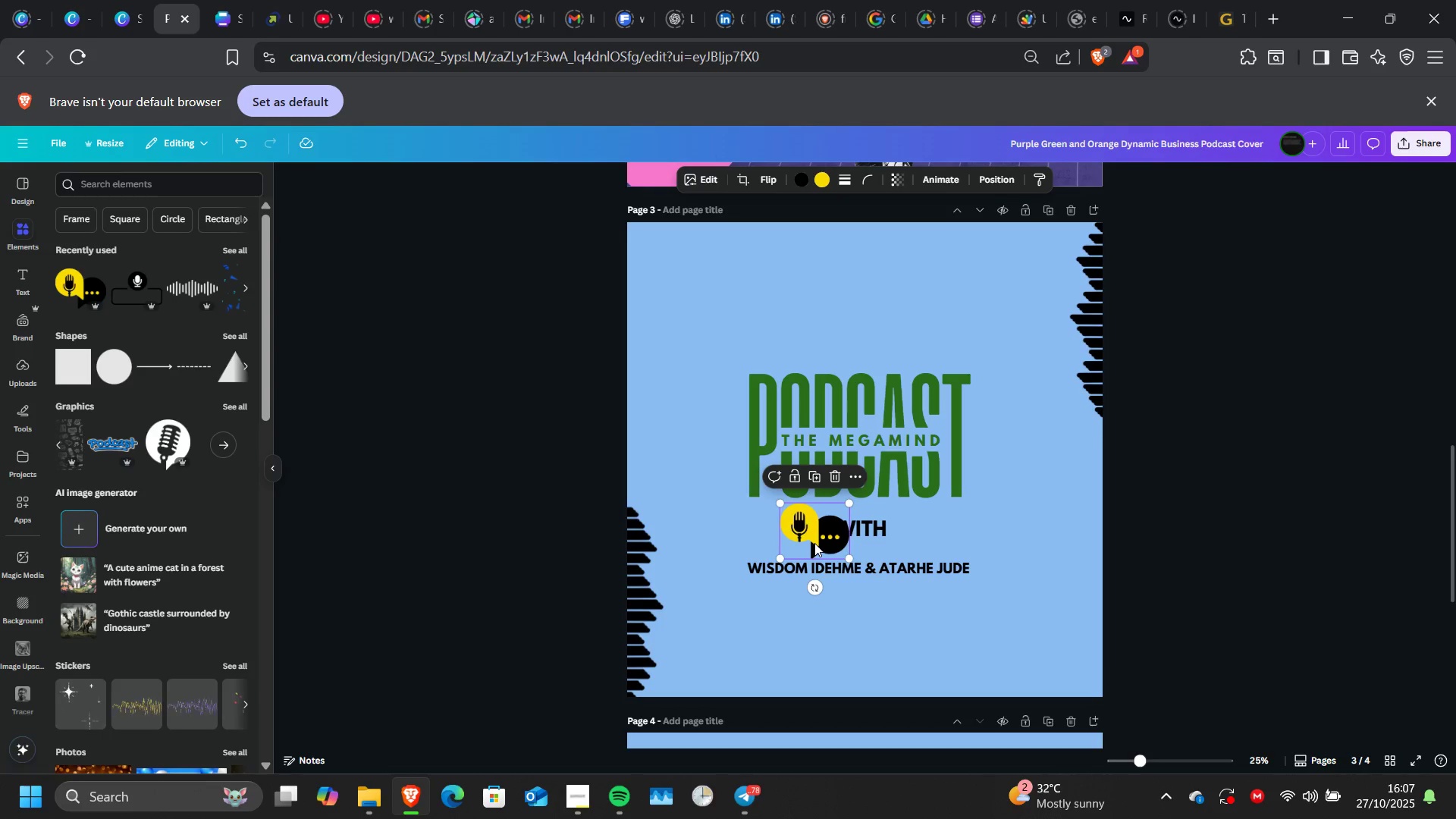 
left_click_drag(start_coordinate=[814, 543], to_coordinate=[742, 543])
 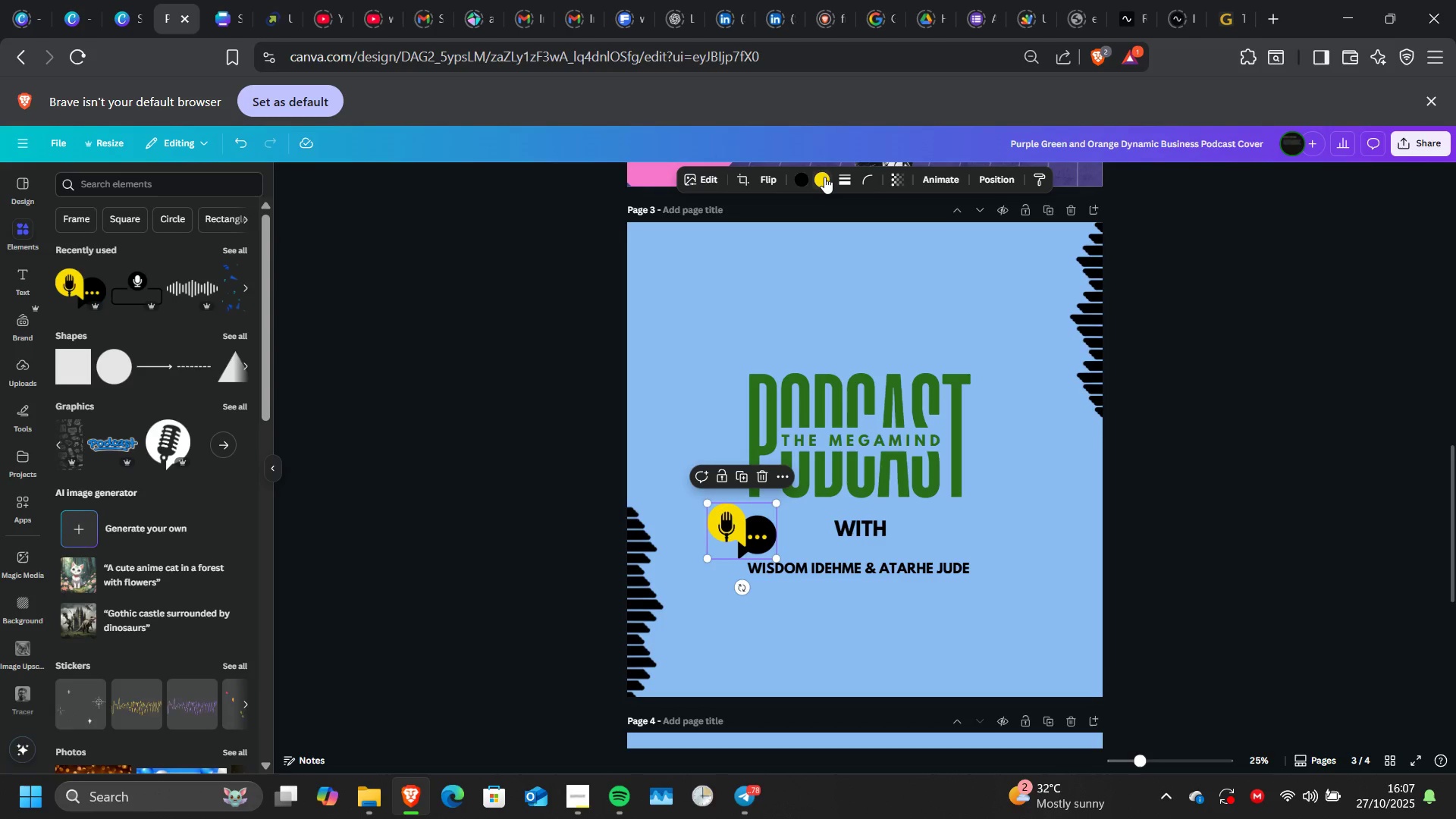 
left_click([824, 177])
 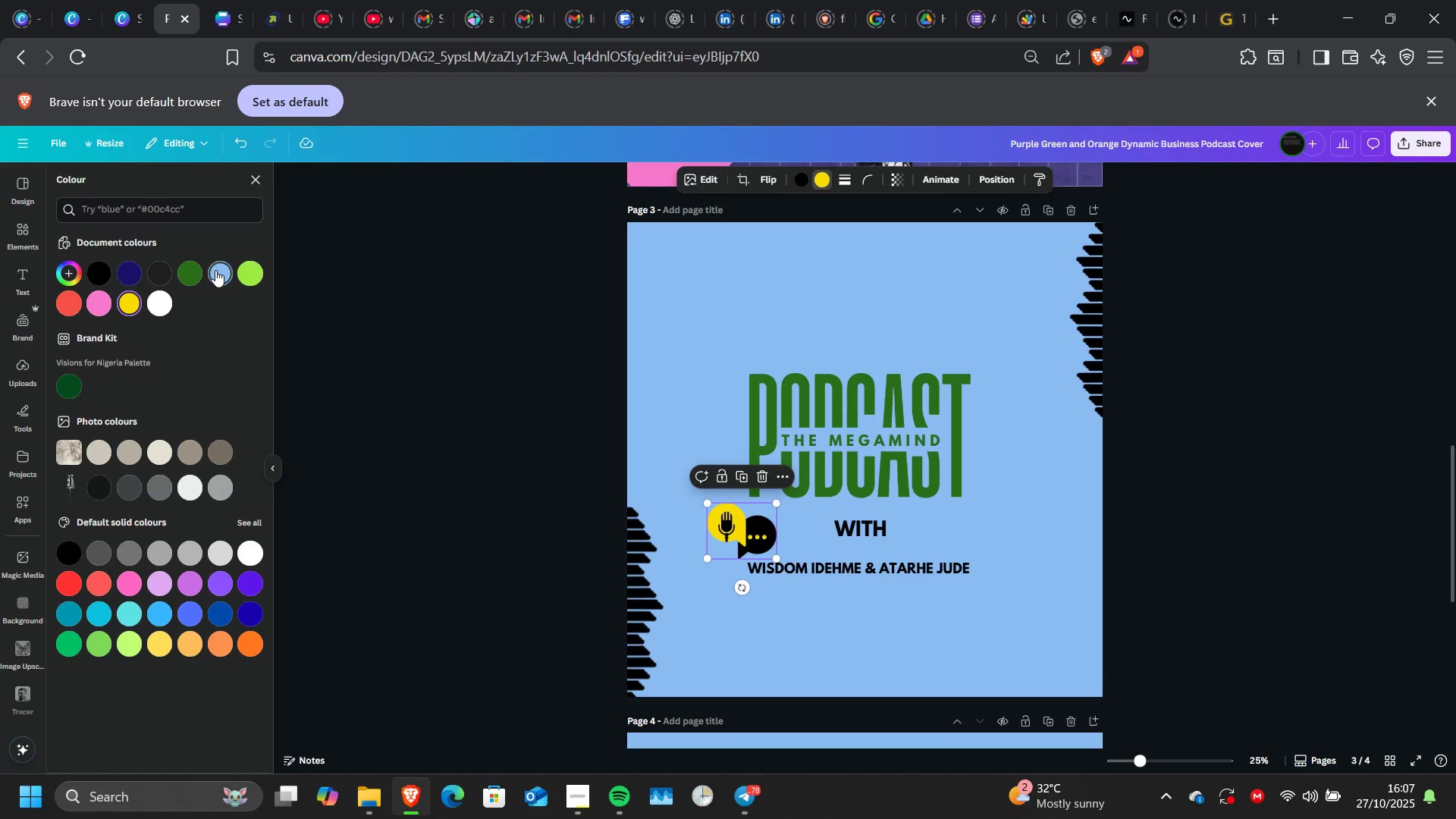 
left_click([215, 270])
 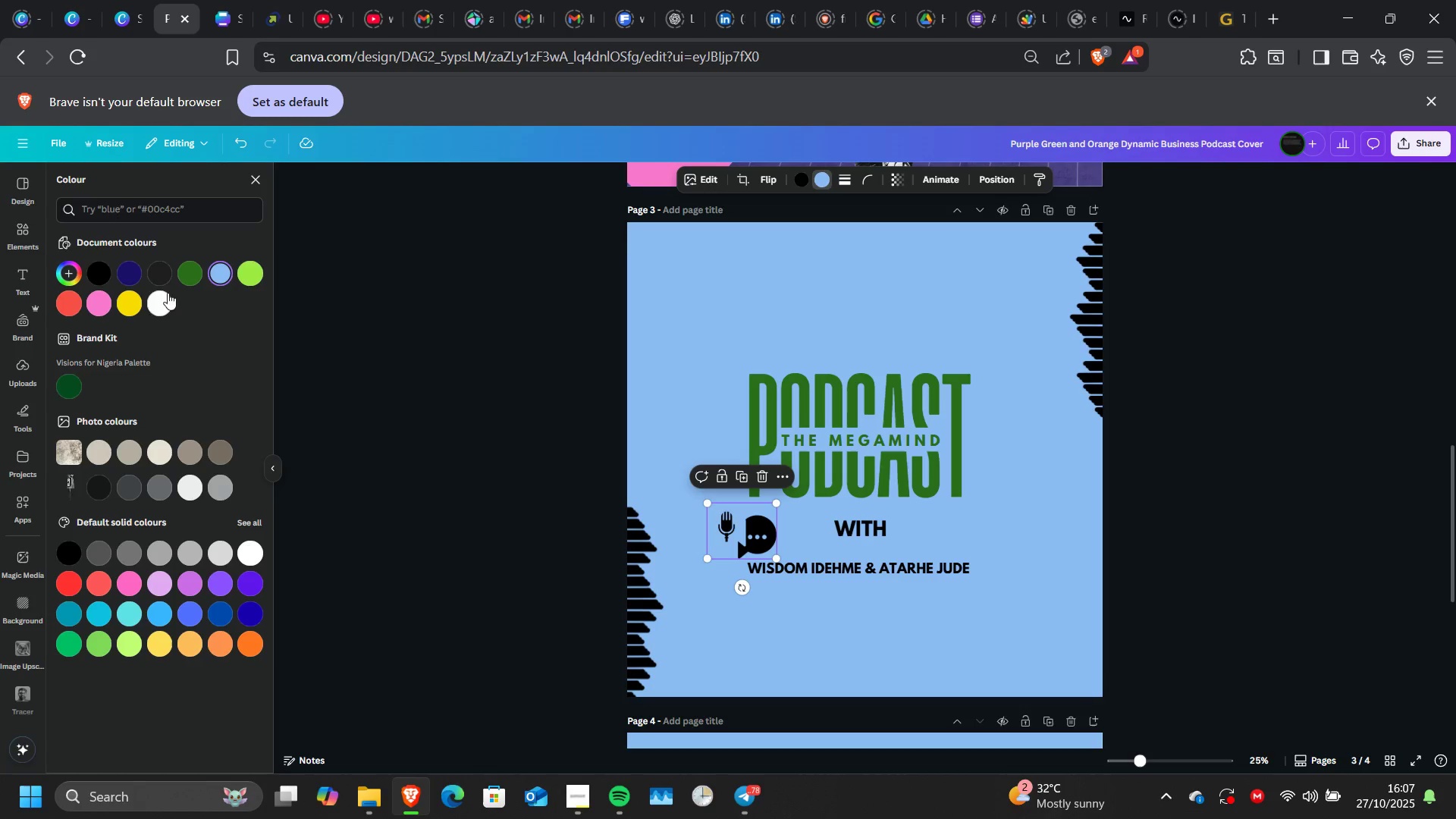 
left_click([96, 269])
 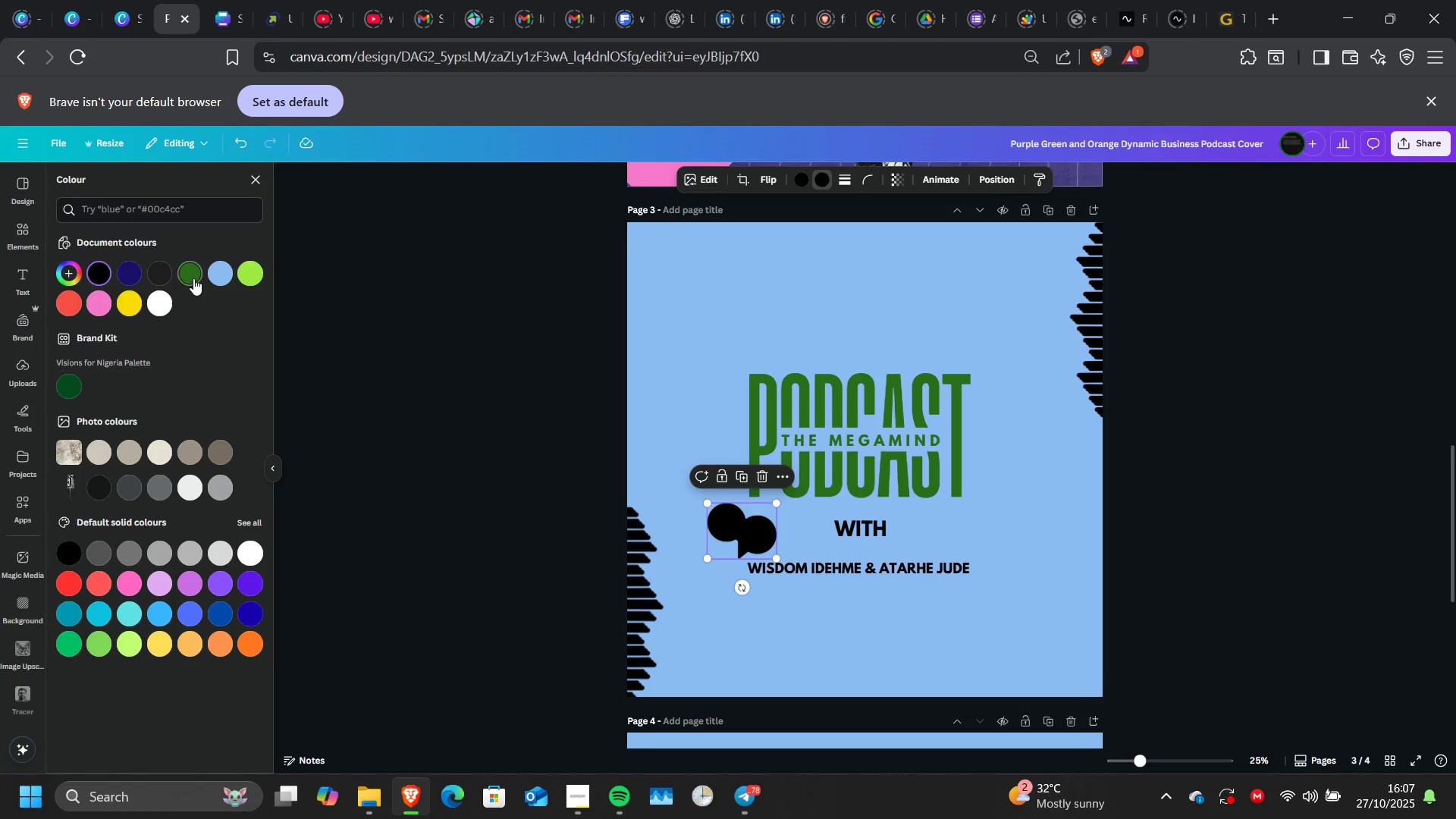 
left_click([193, 278])
 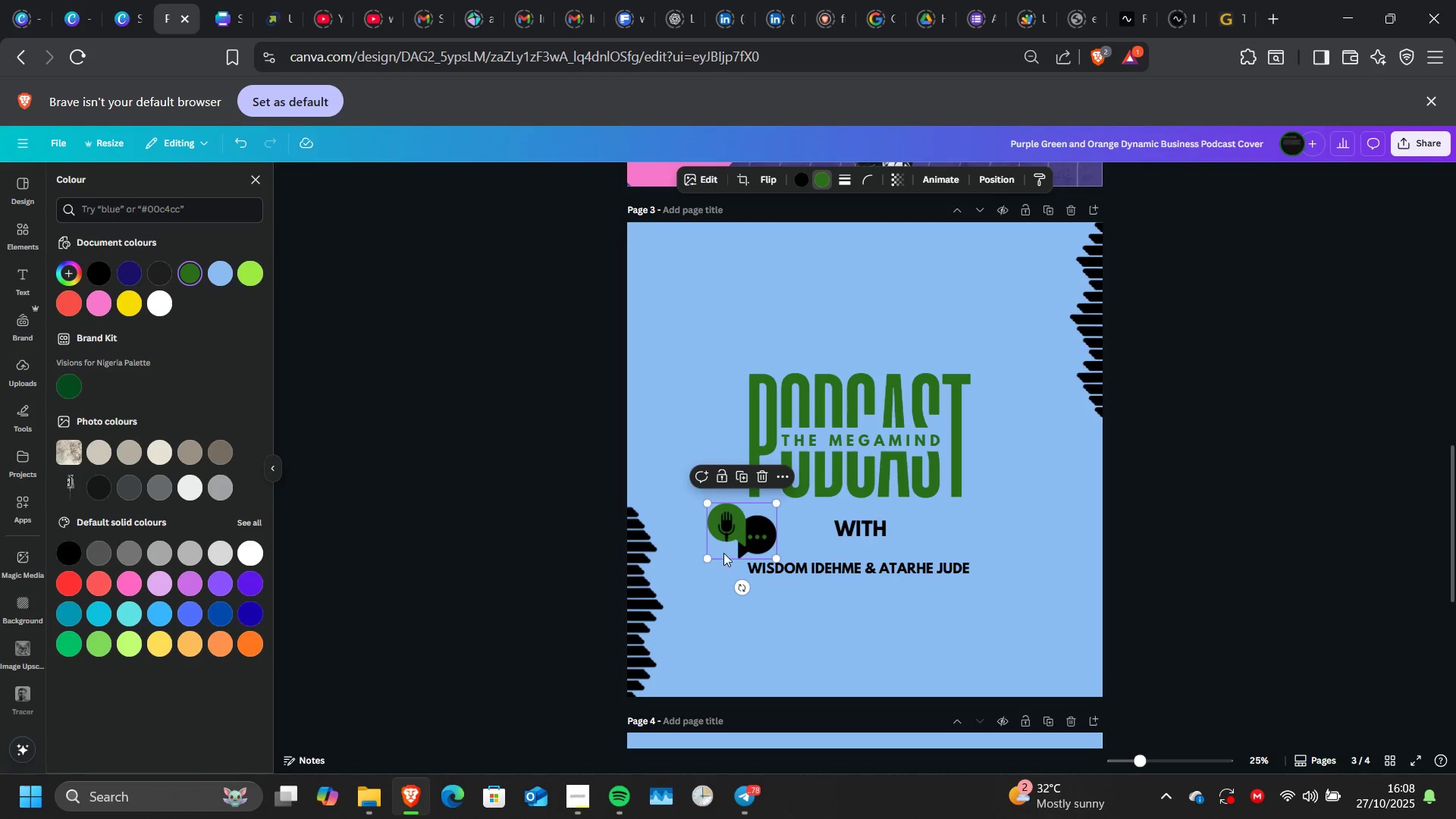 
left_click_drag(start_coordinate=[733, 541], to_coordinate=[975, 552])
 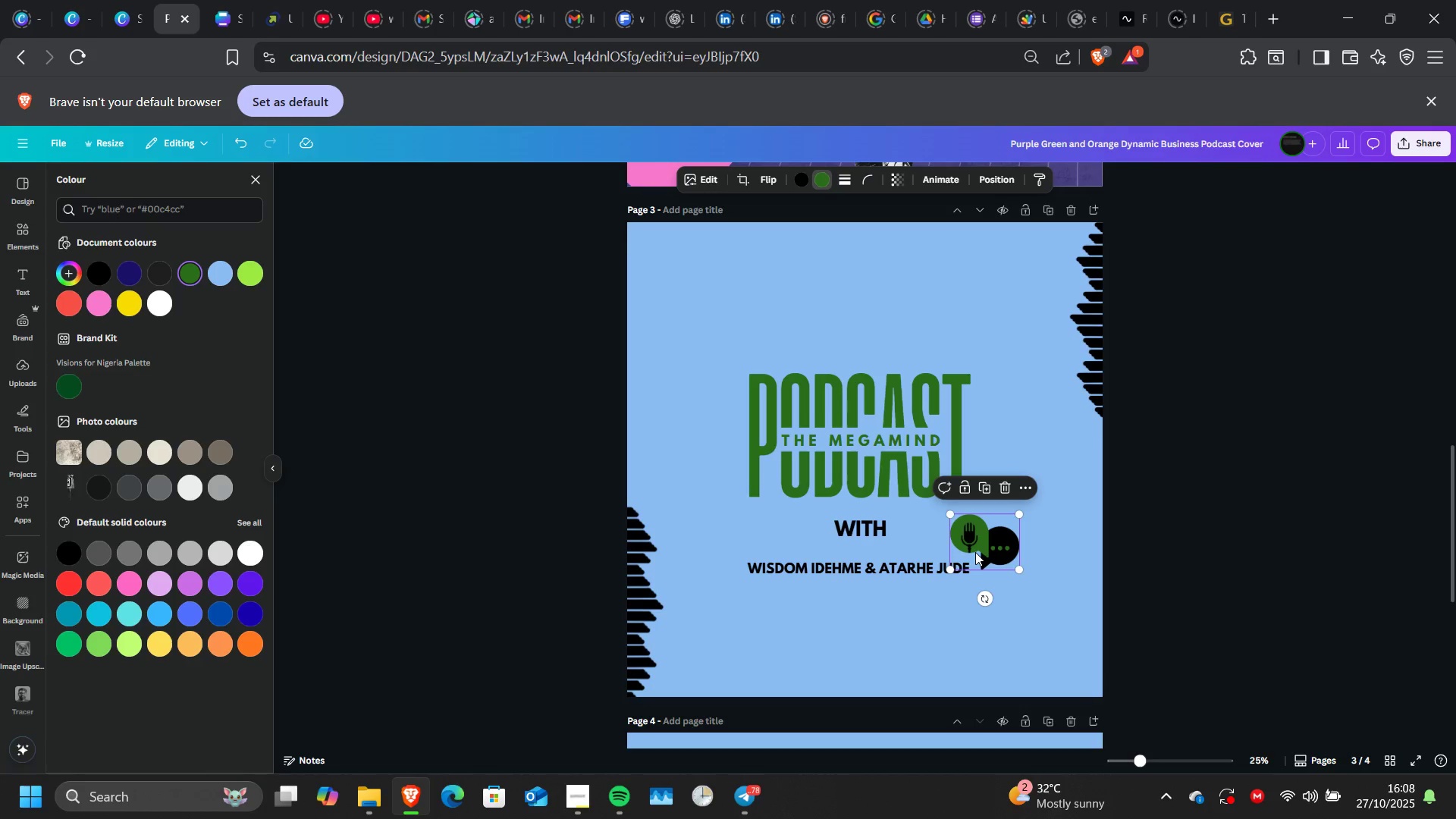 
left_click([1006, 488])
 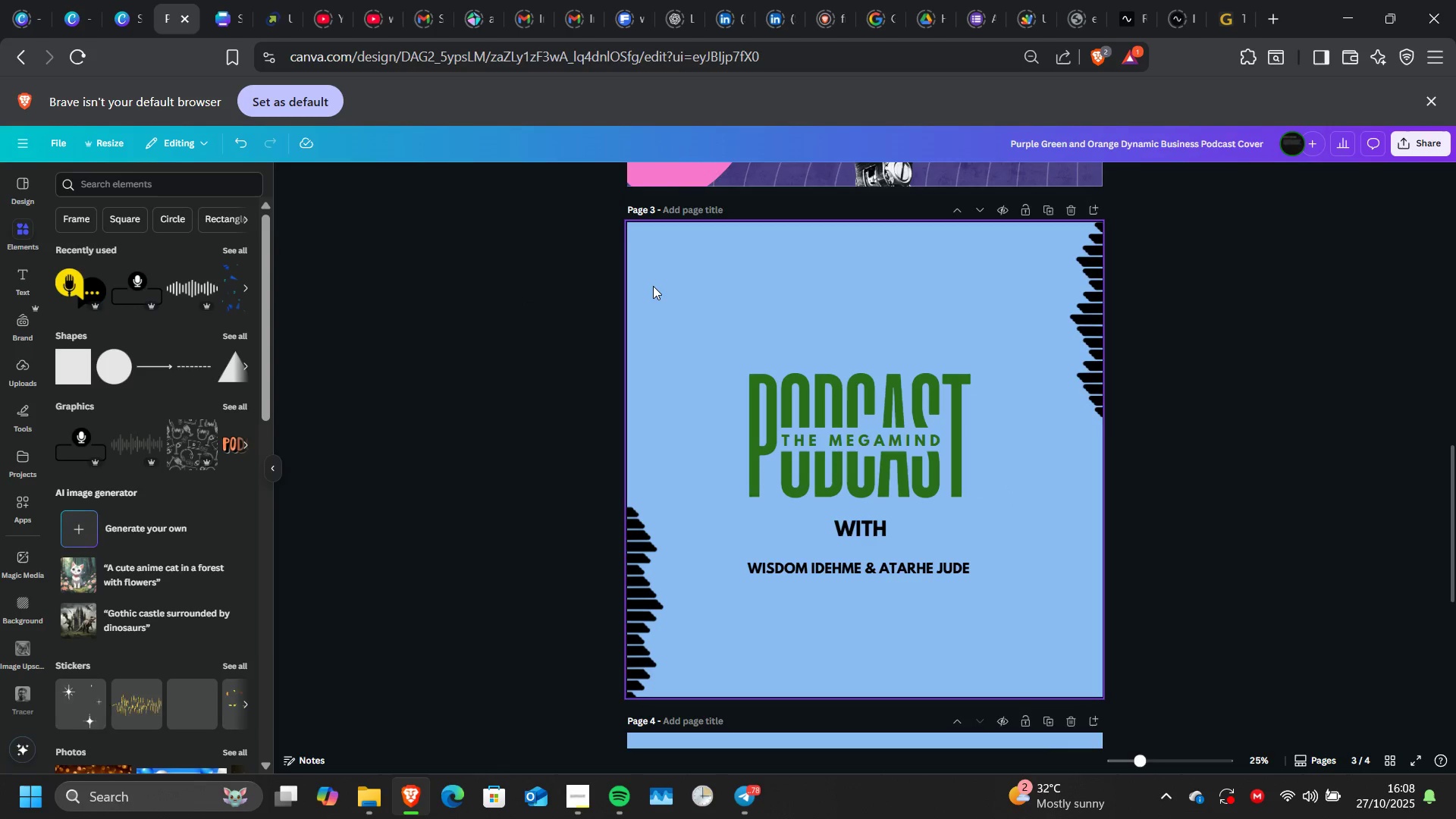 
left_click([653, 286])
 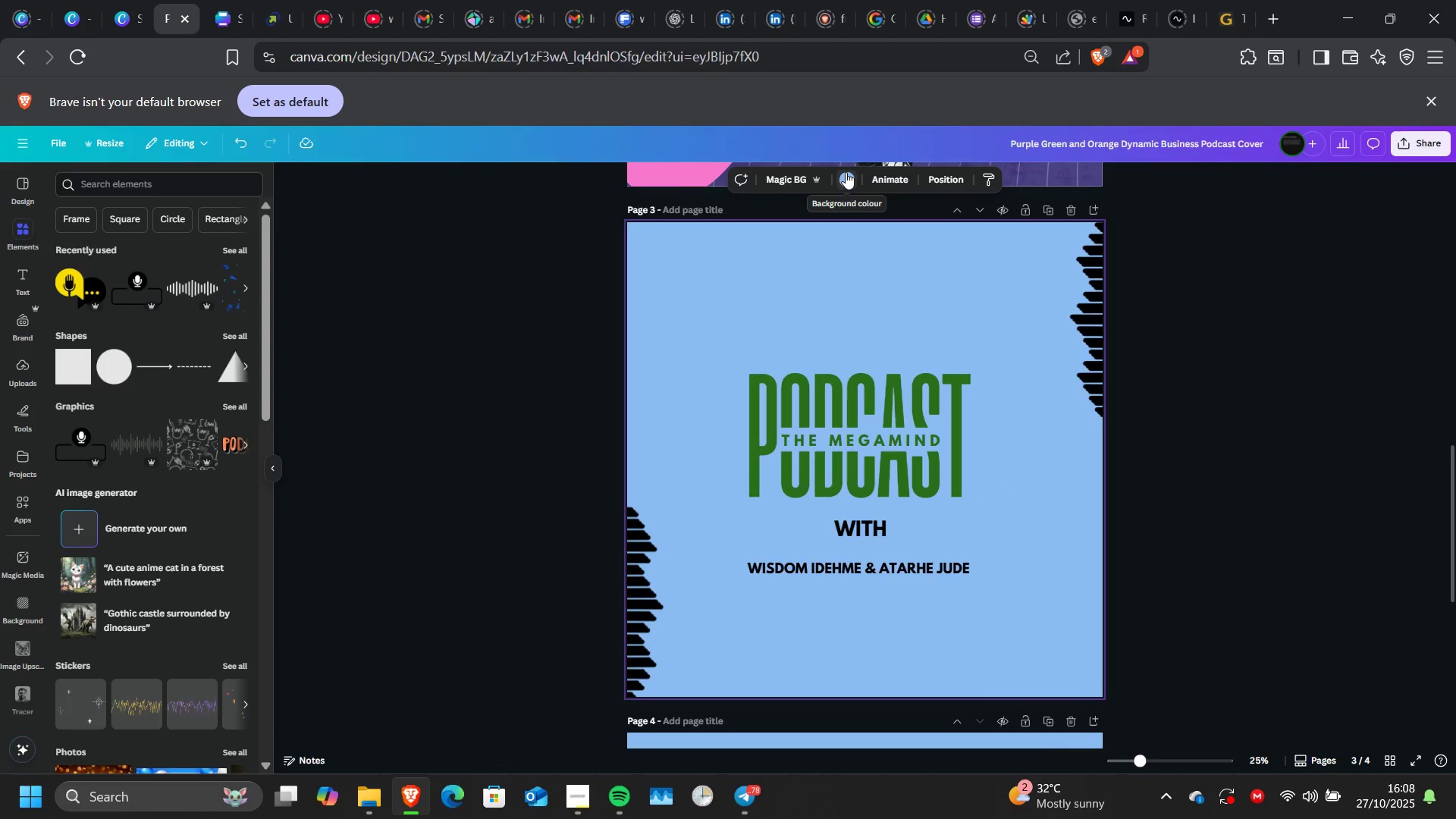 
left_click([846, 173])
 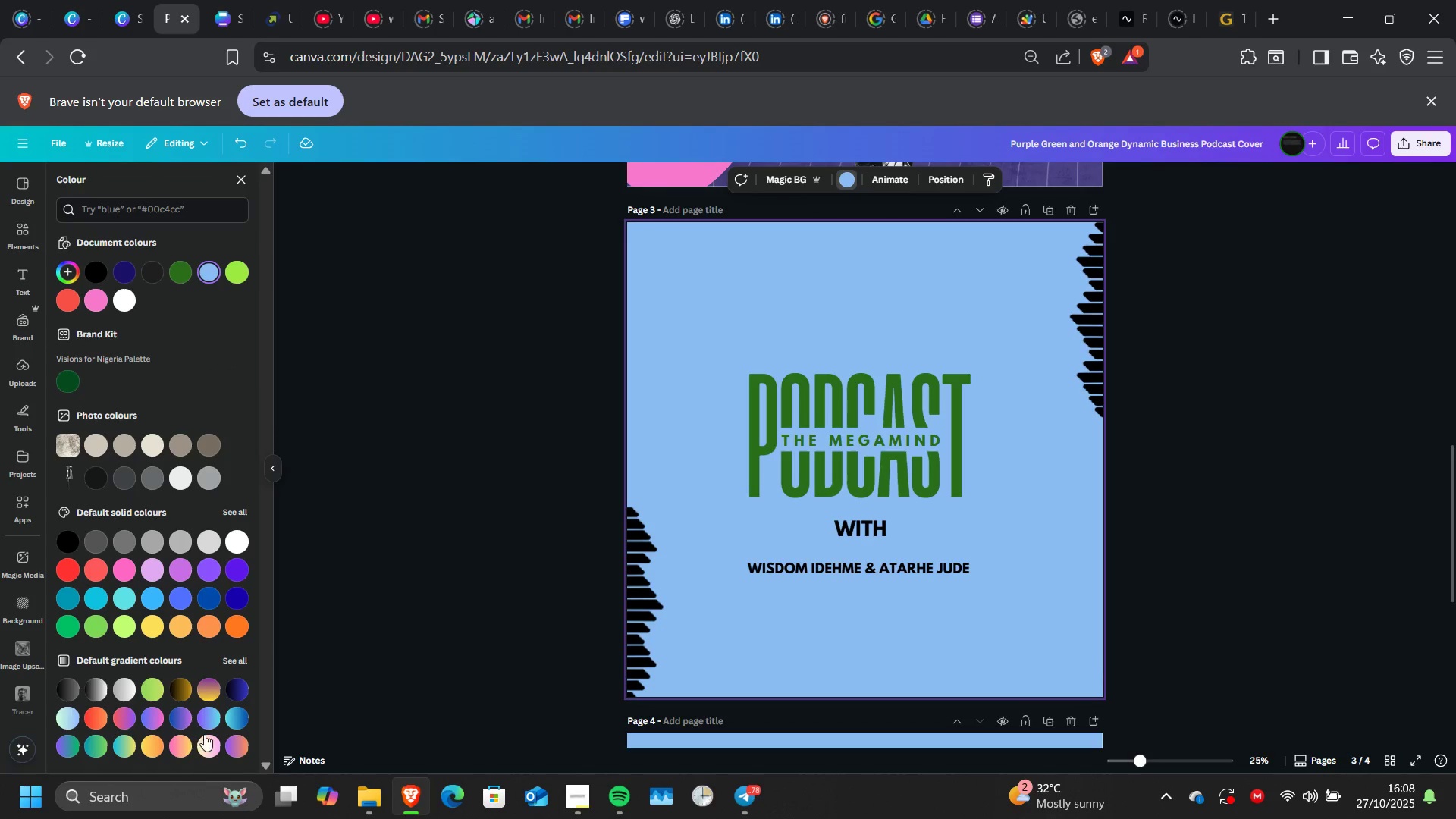 
left_click([233, 629])
 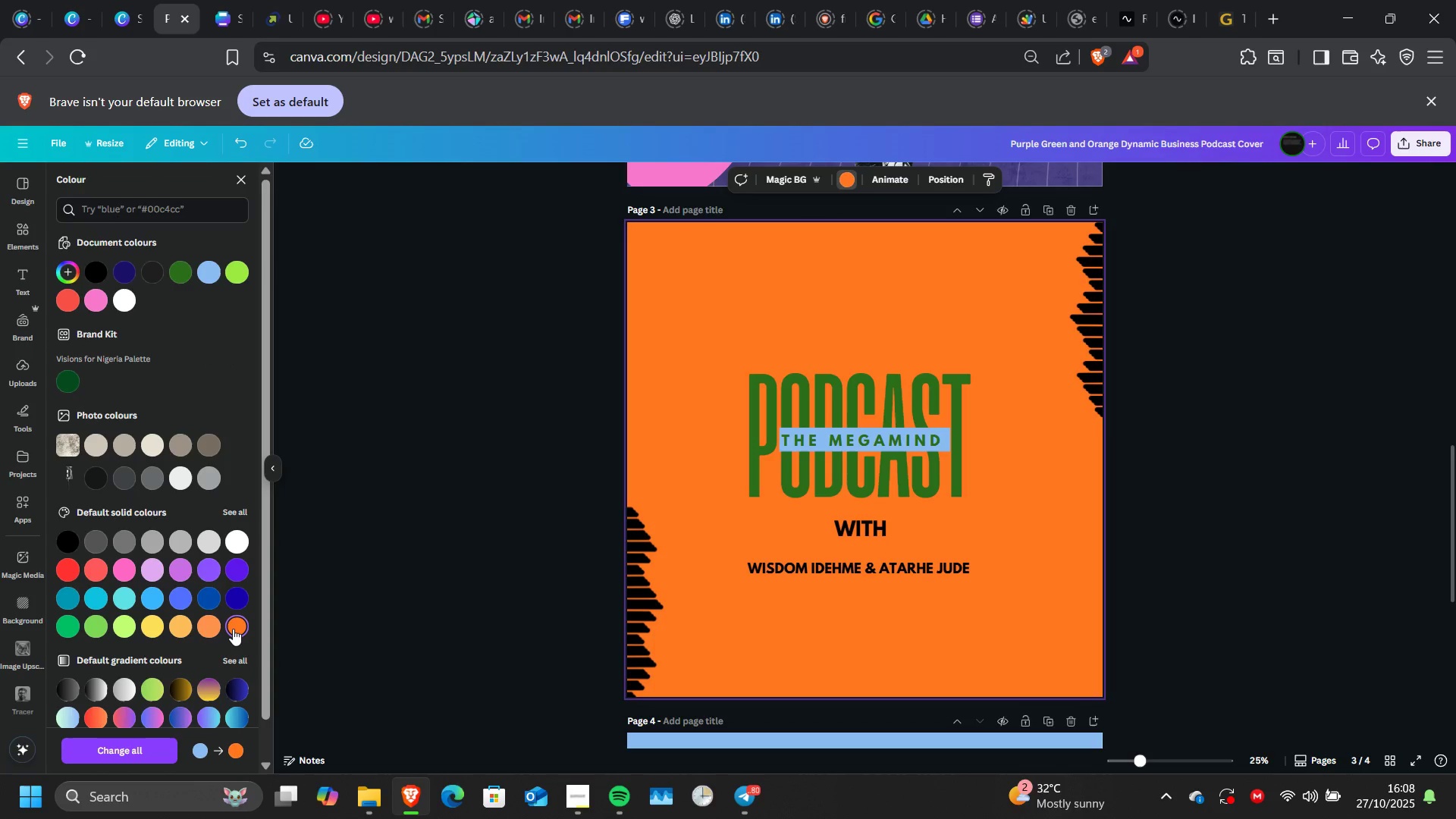 
key(Control+Z)
 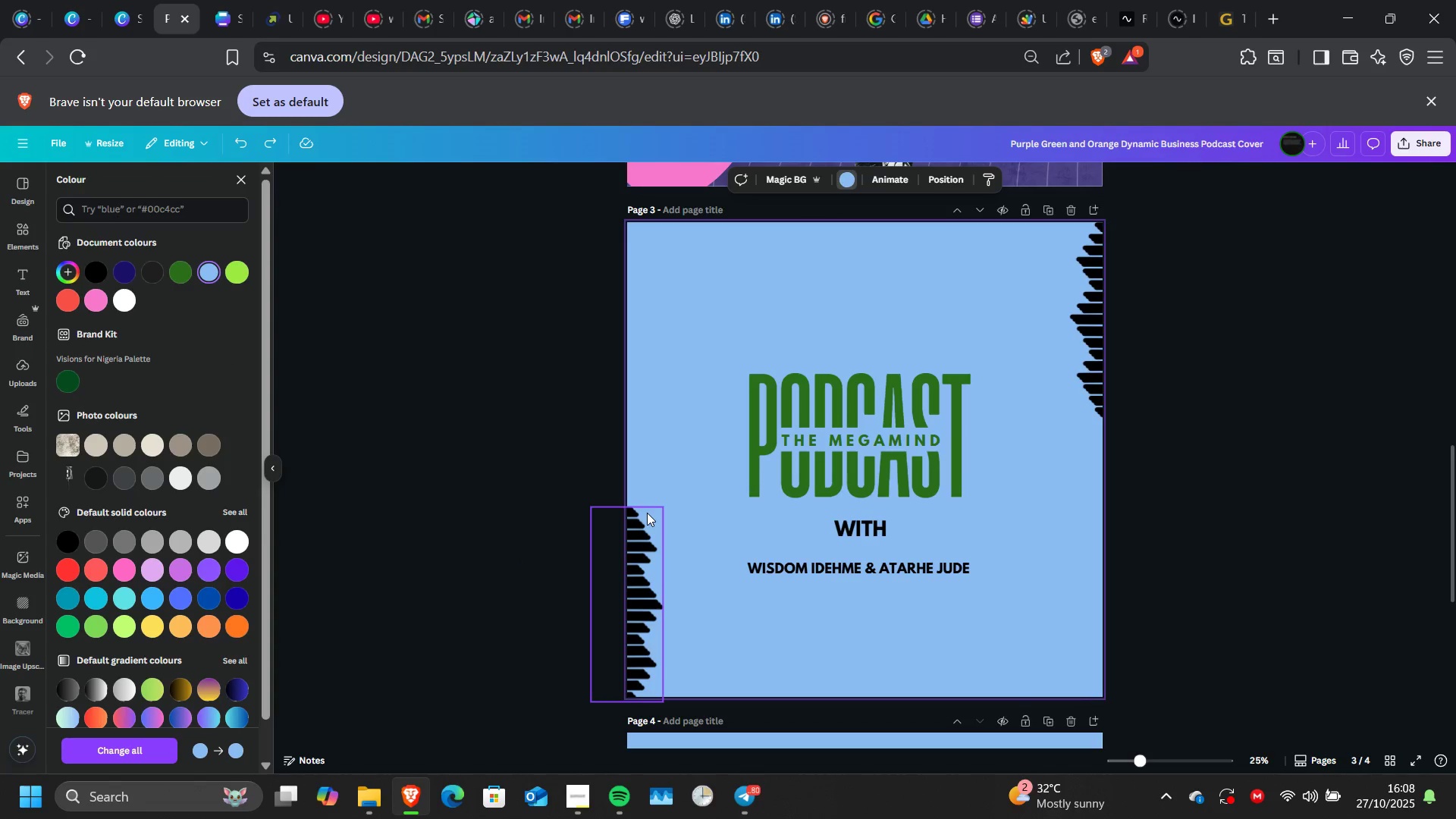 
scroll: coordinate [647, 513], scroll_direction: none, amount: 0.0
 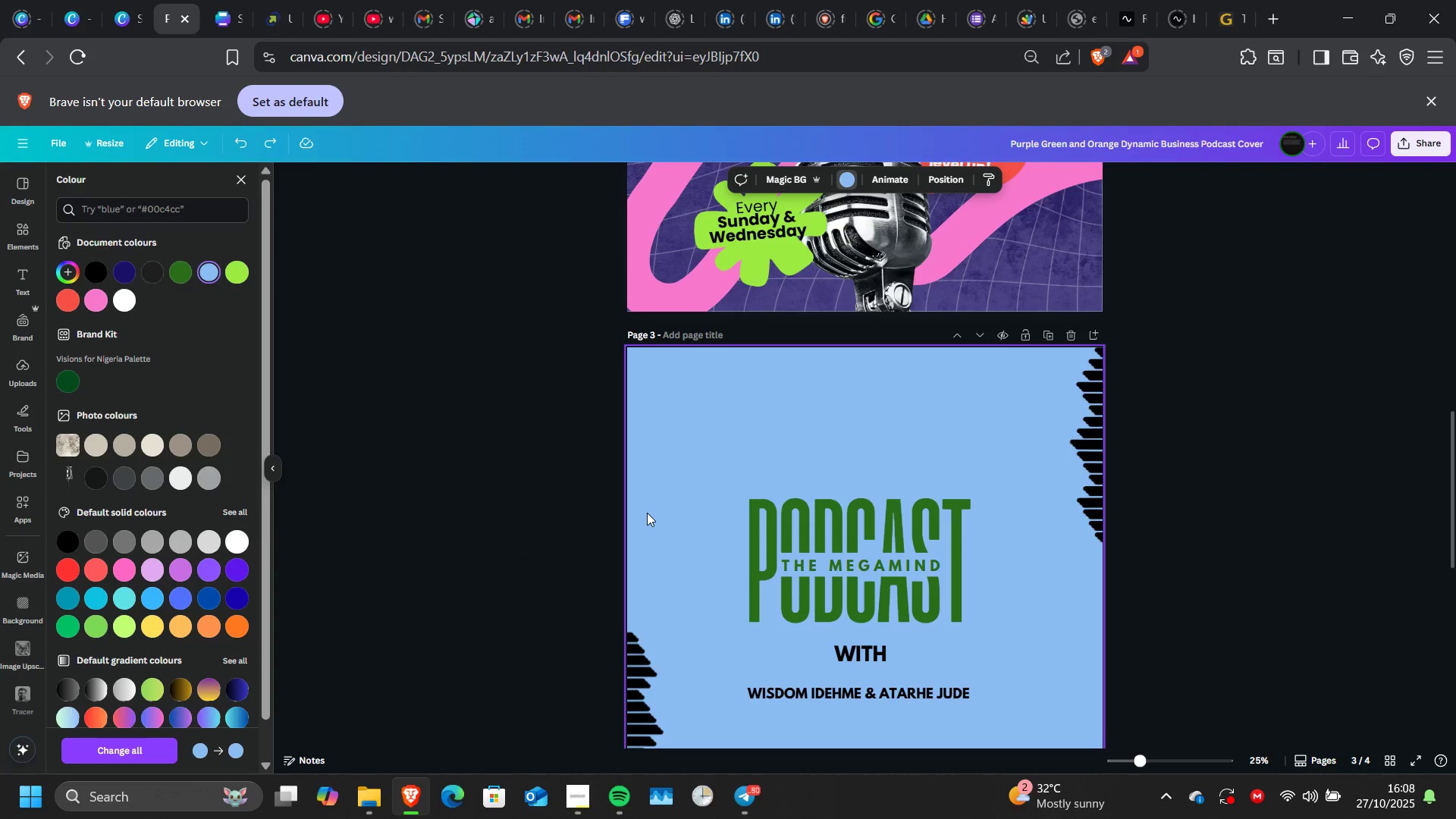 
scroll: coordinate [647, 513], scroll_direction: down, amount: 4.0
 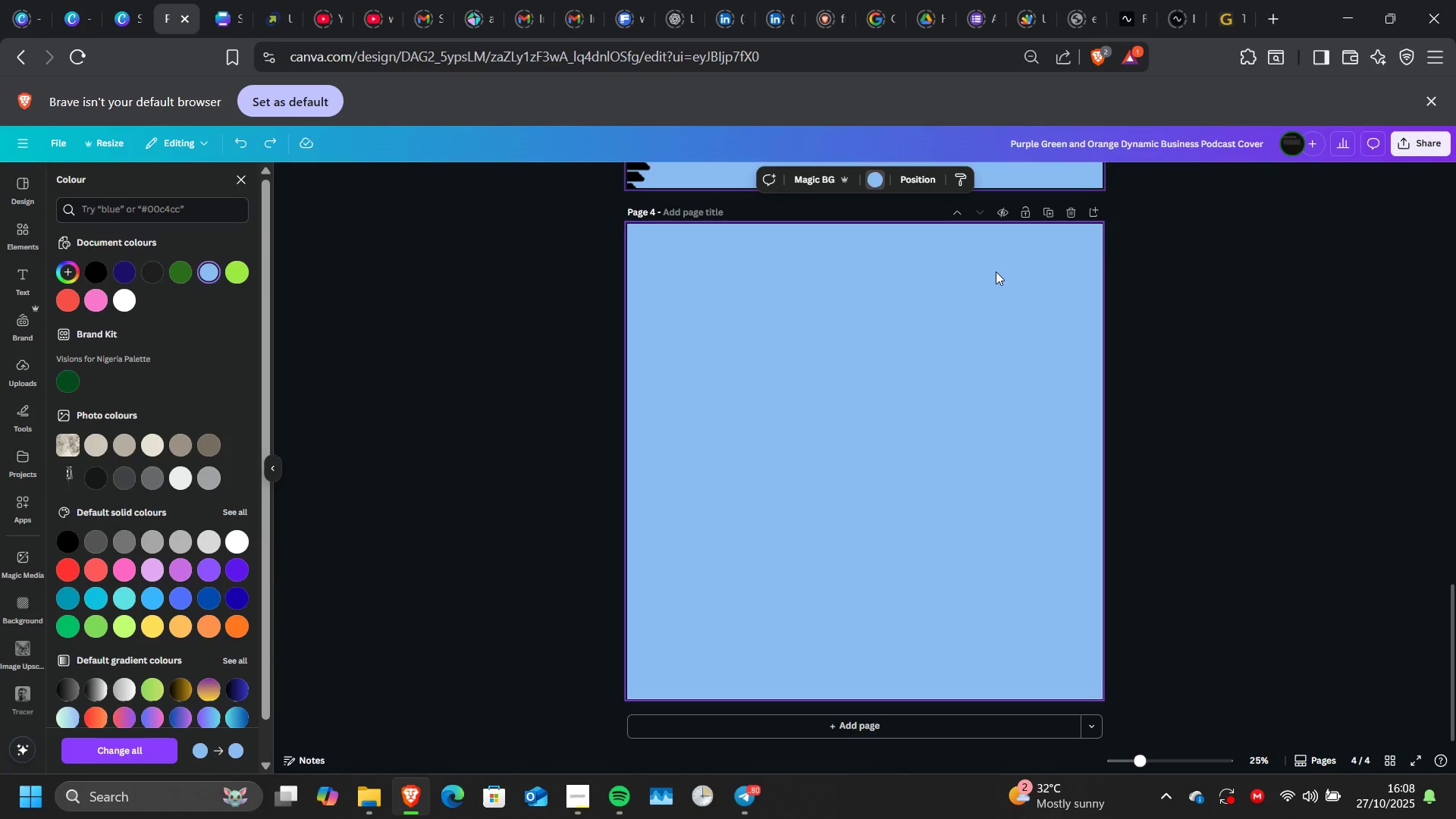 
scroll: coordinate [996, 271], scroll_direction: up, amount: 2.0
 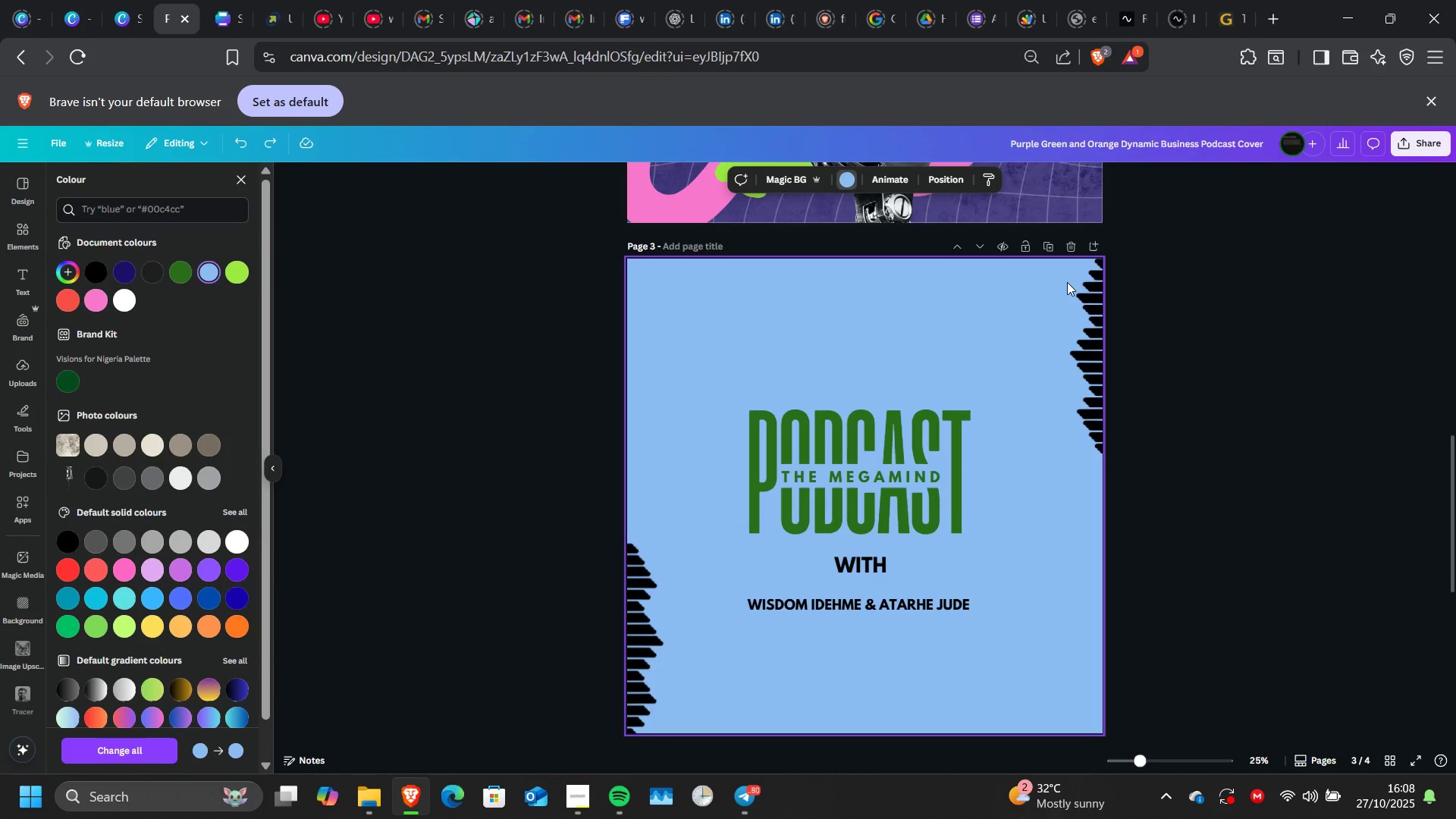 
left_click([1100, 303])
 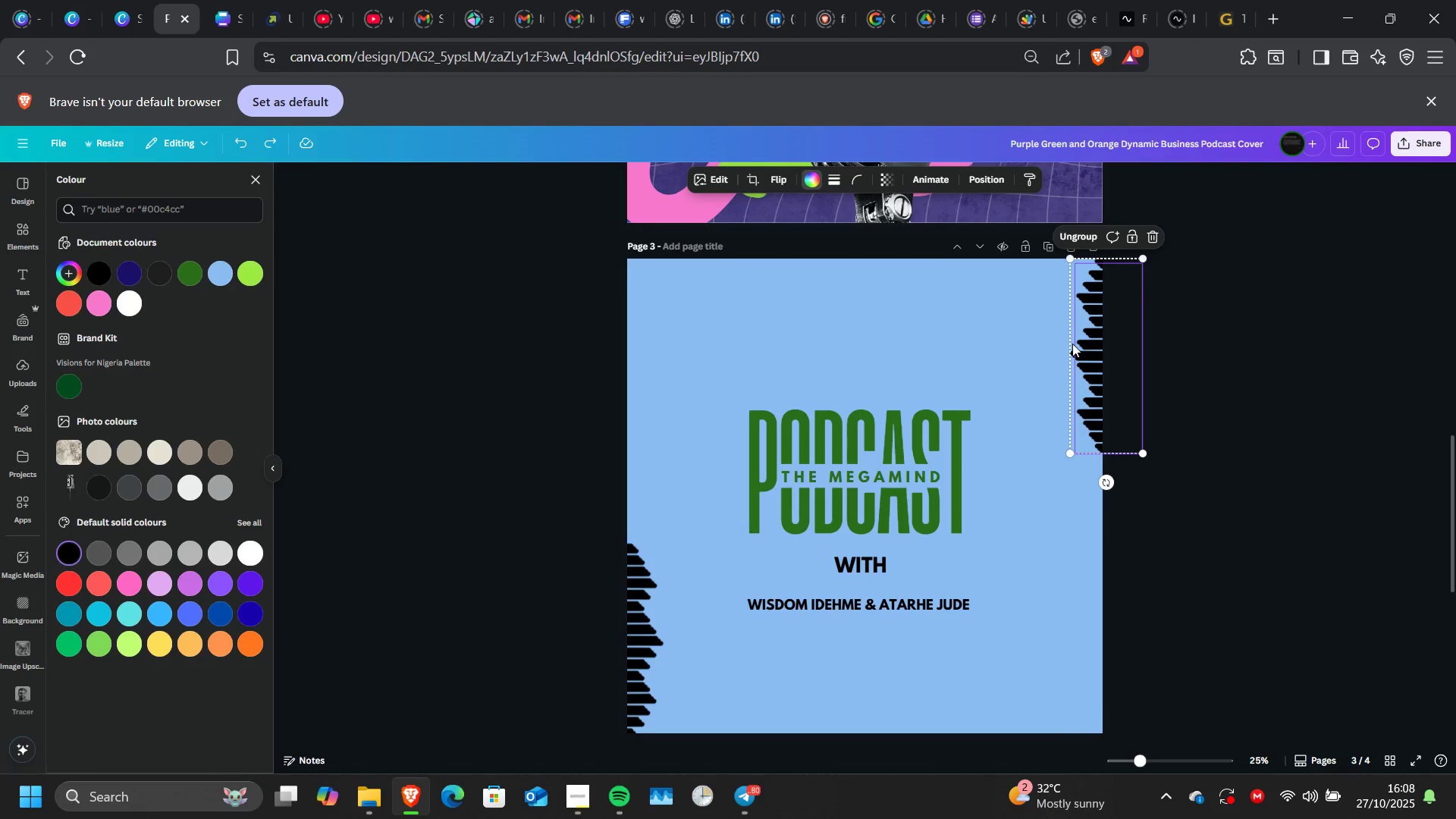 
scroll: coordinate [1072, 344], scroll_direction: none, amount: 0.0
 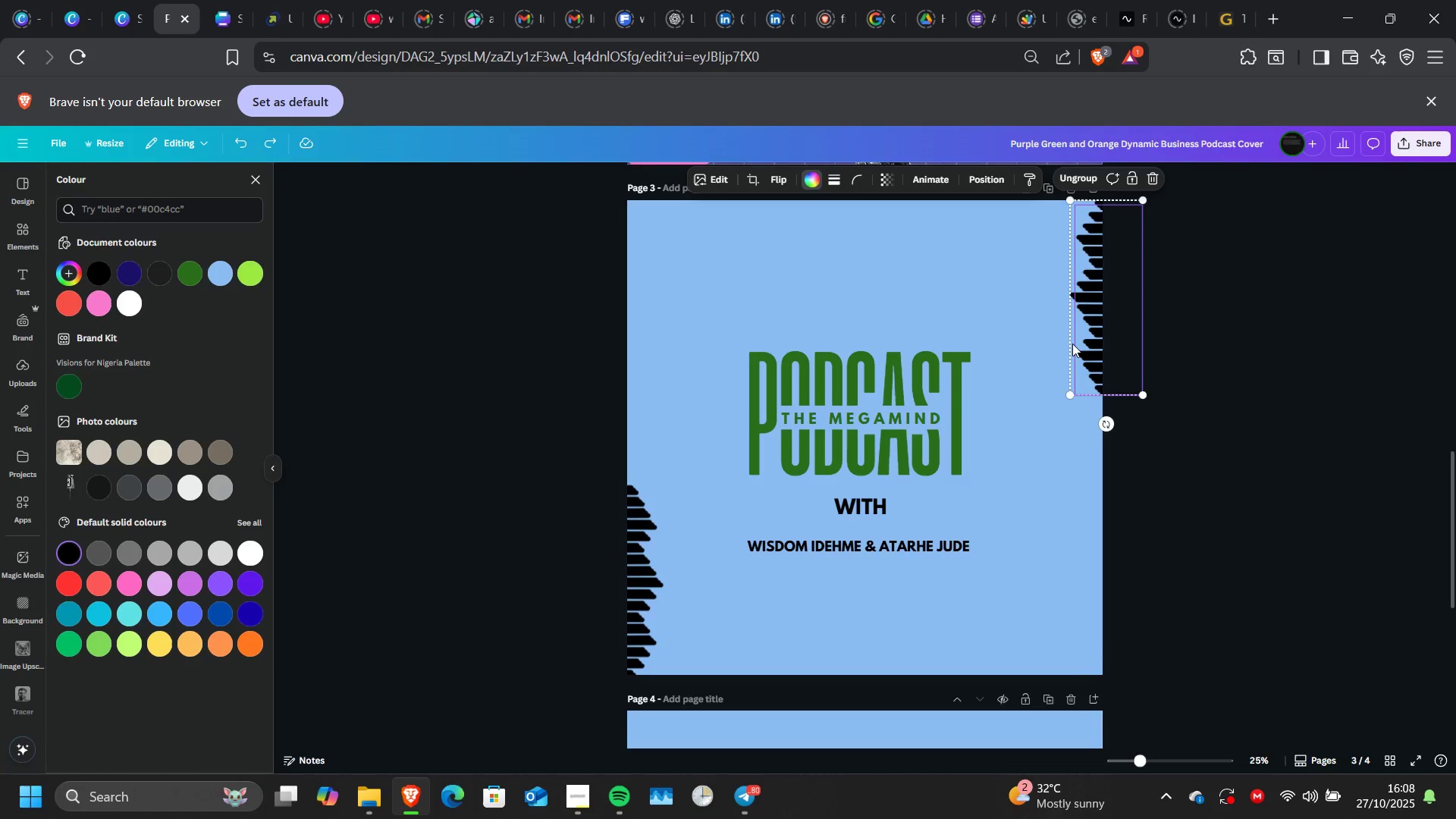 
wait(17.3)
 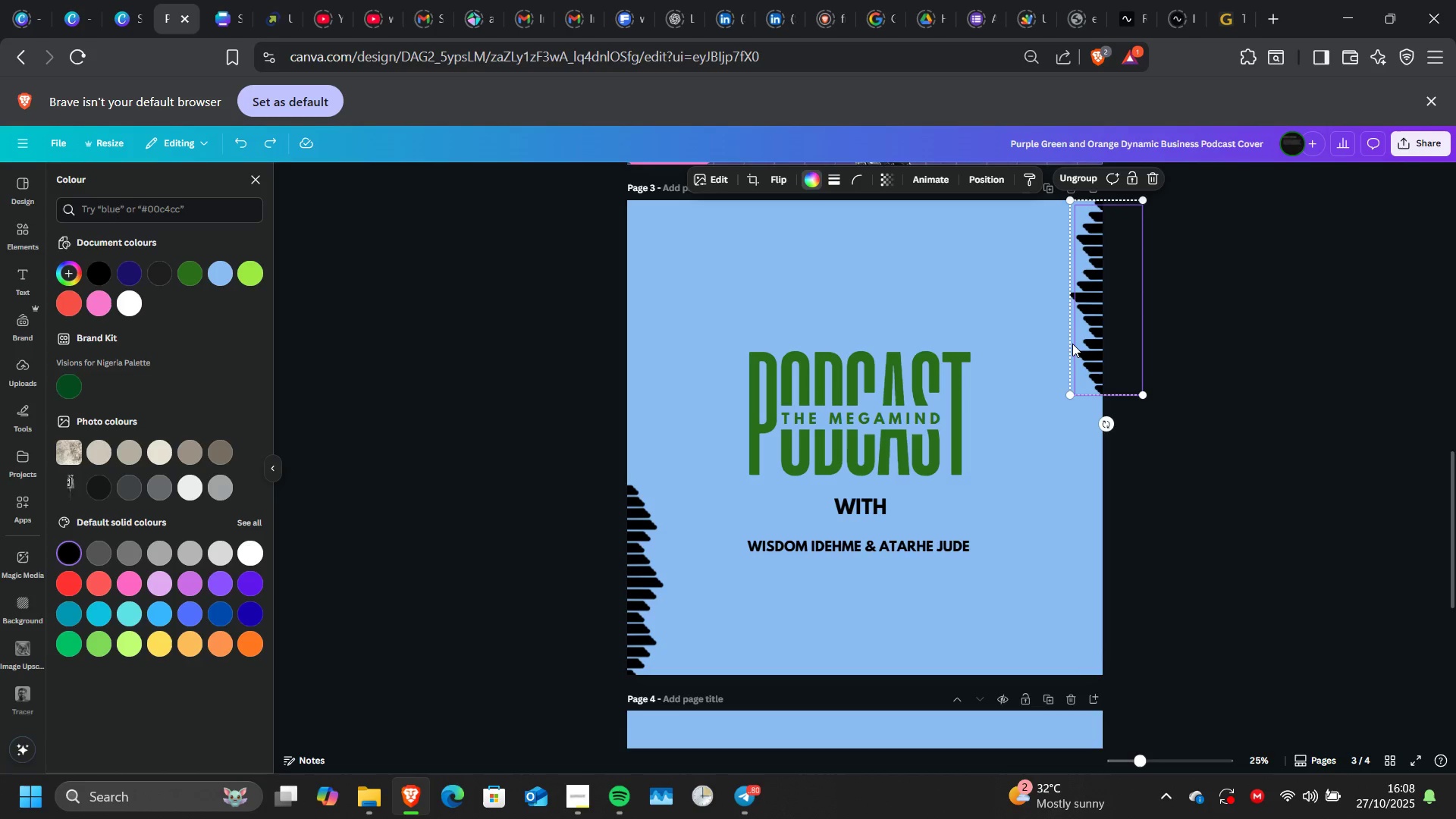 
scroll: coordinate [1072, 344], scroll_direction: up, amount: 2.0
 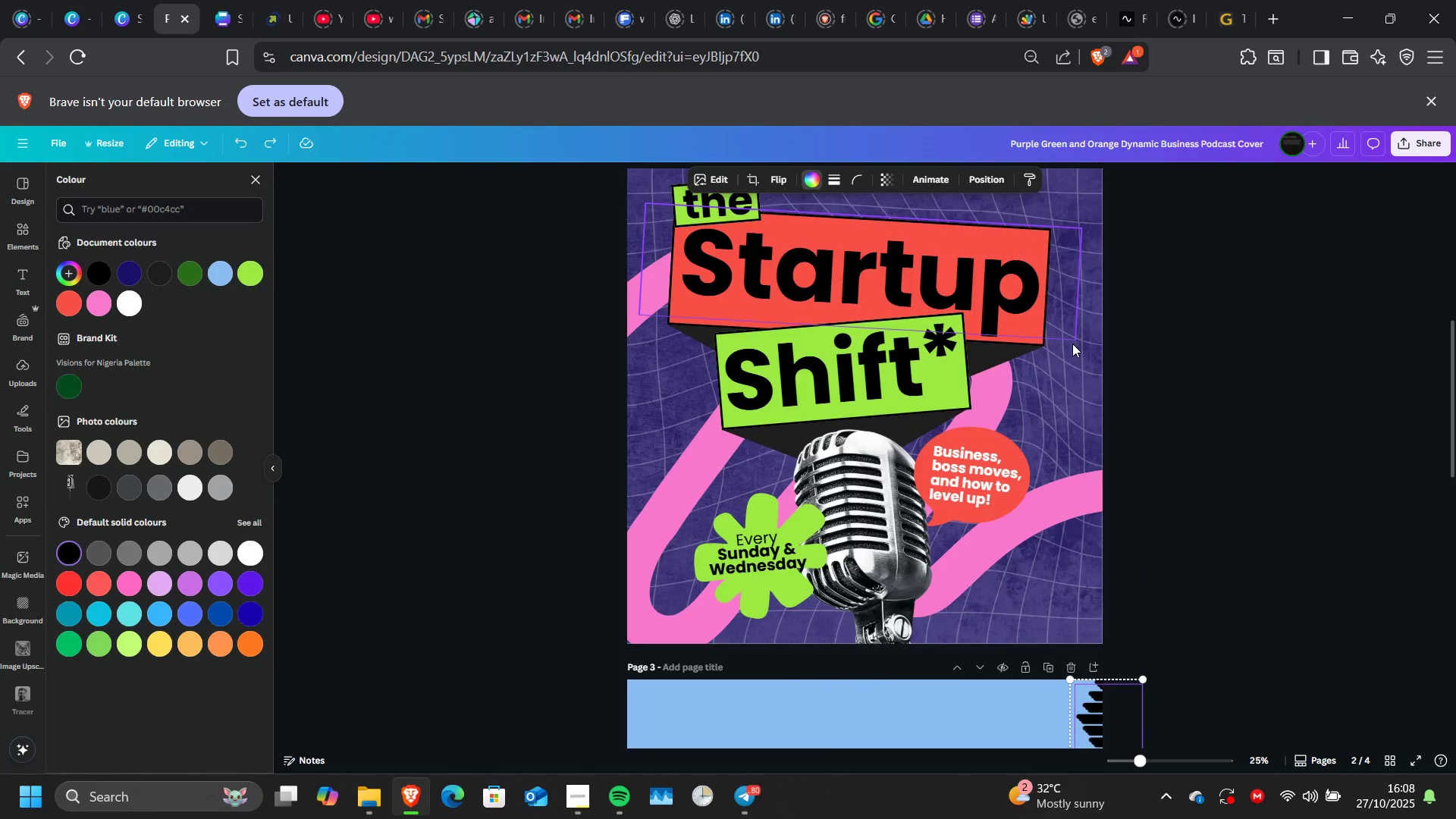 
scroll: coordinate [1072, 344], scroll_direction: none, amount: 0.0
 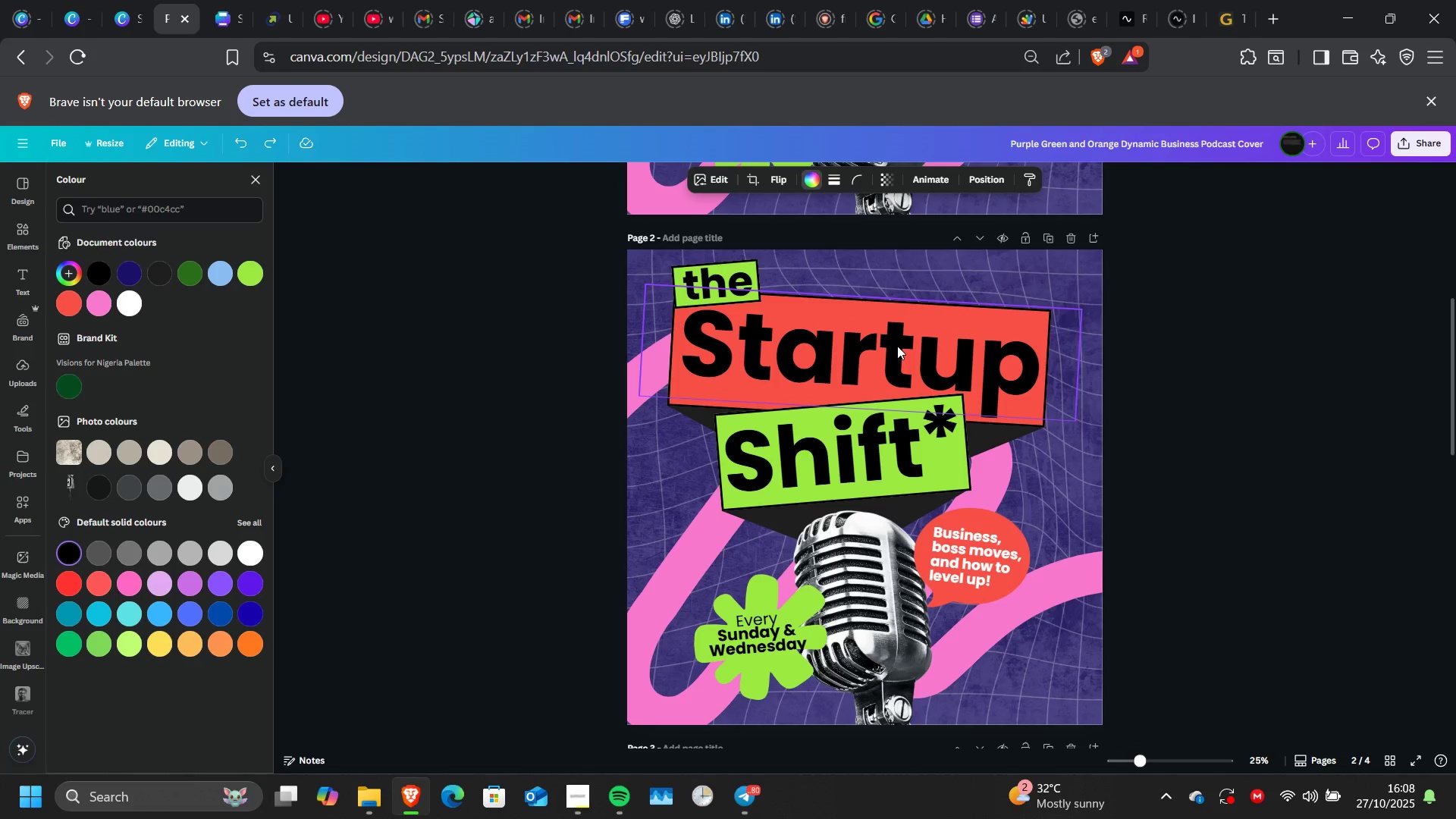 
left_click([897, 346])
 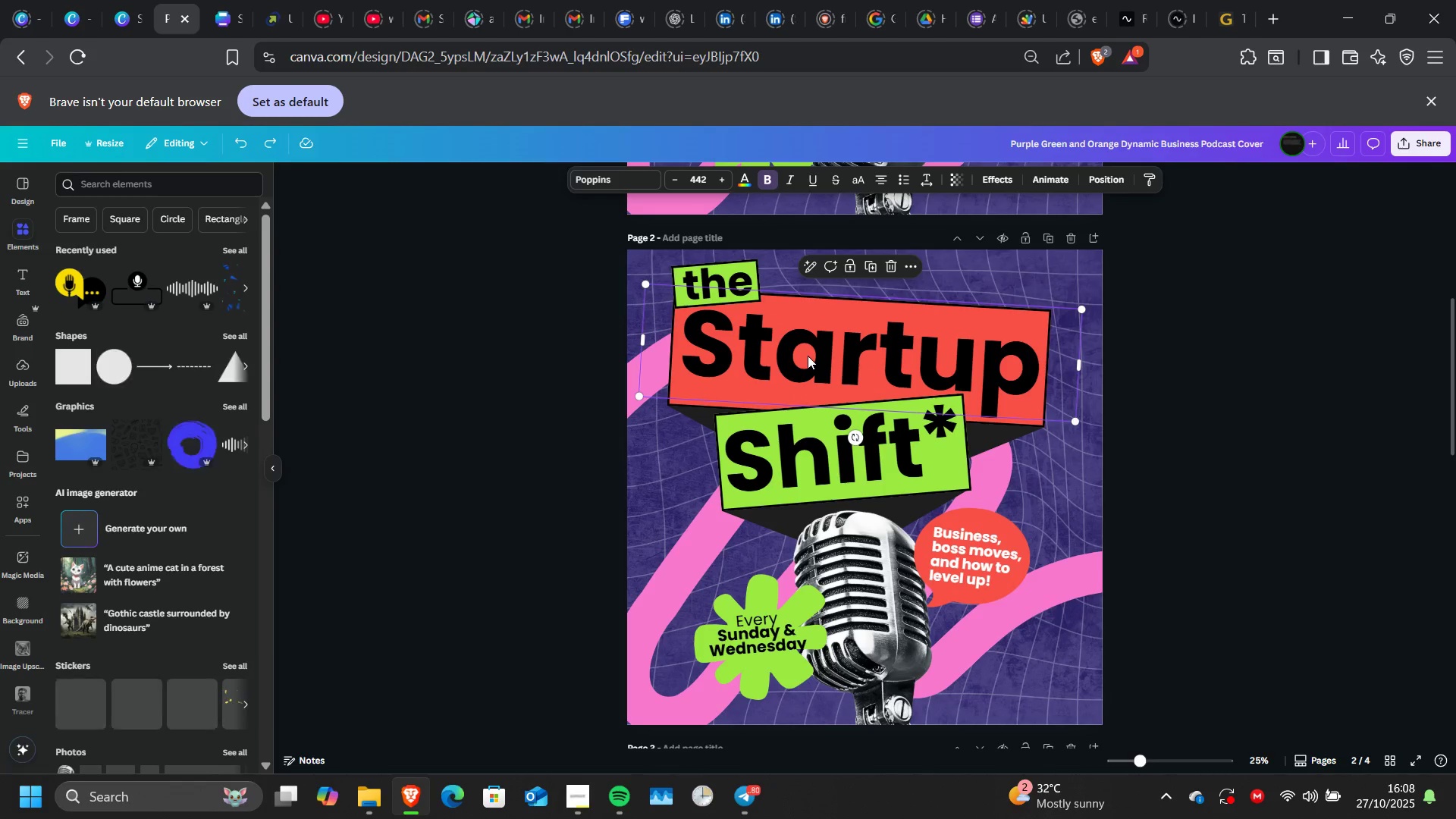 
double_click([808, 356])
 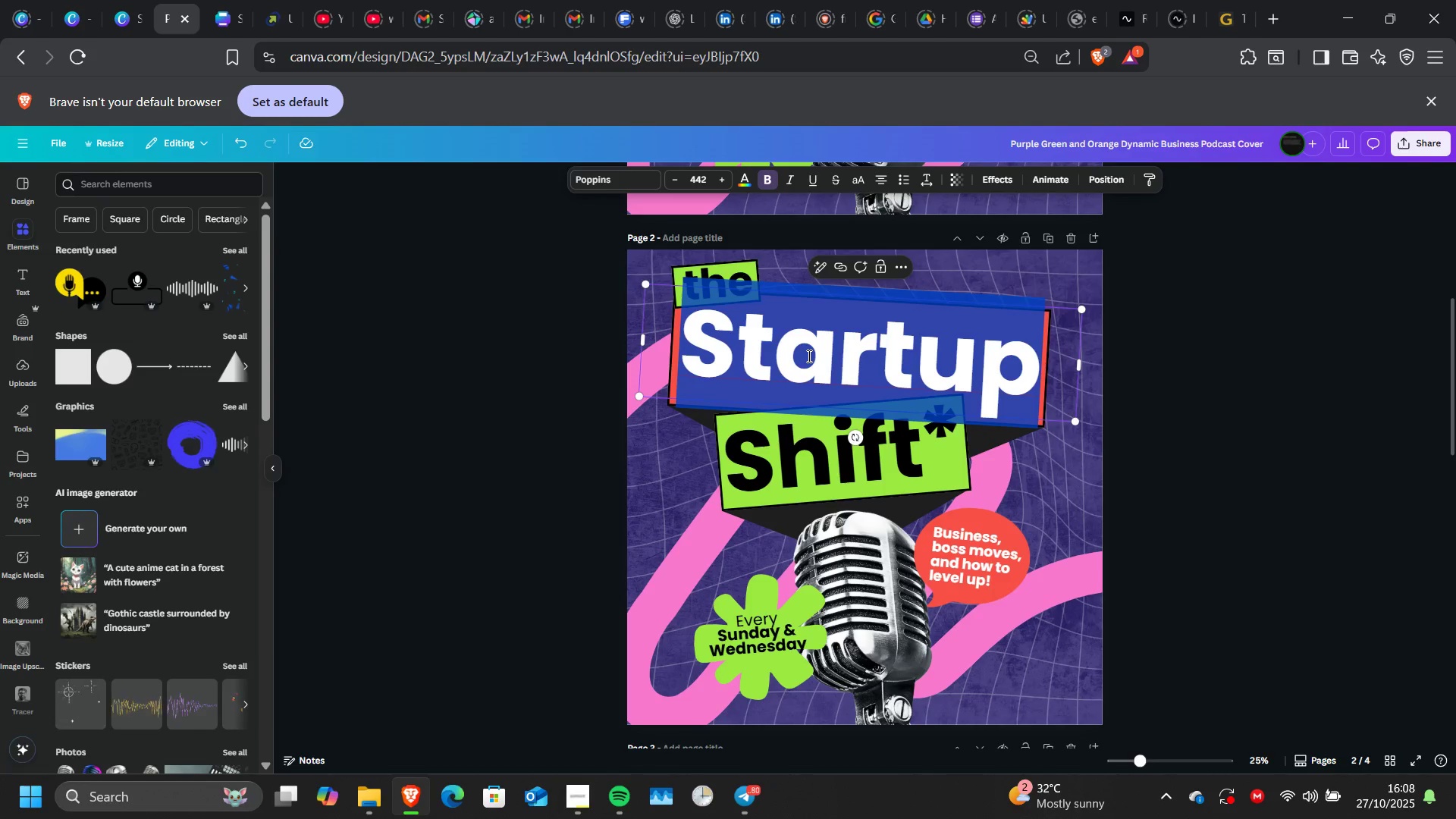 
type(me)
key(Backspace)
key(Backspace)
type(Mea)
key(Backspace)
type(fg)
key(Backspace)
key(Backspace)
type(gaMind)
 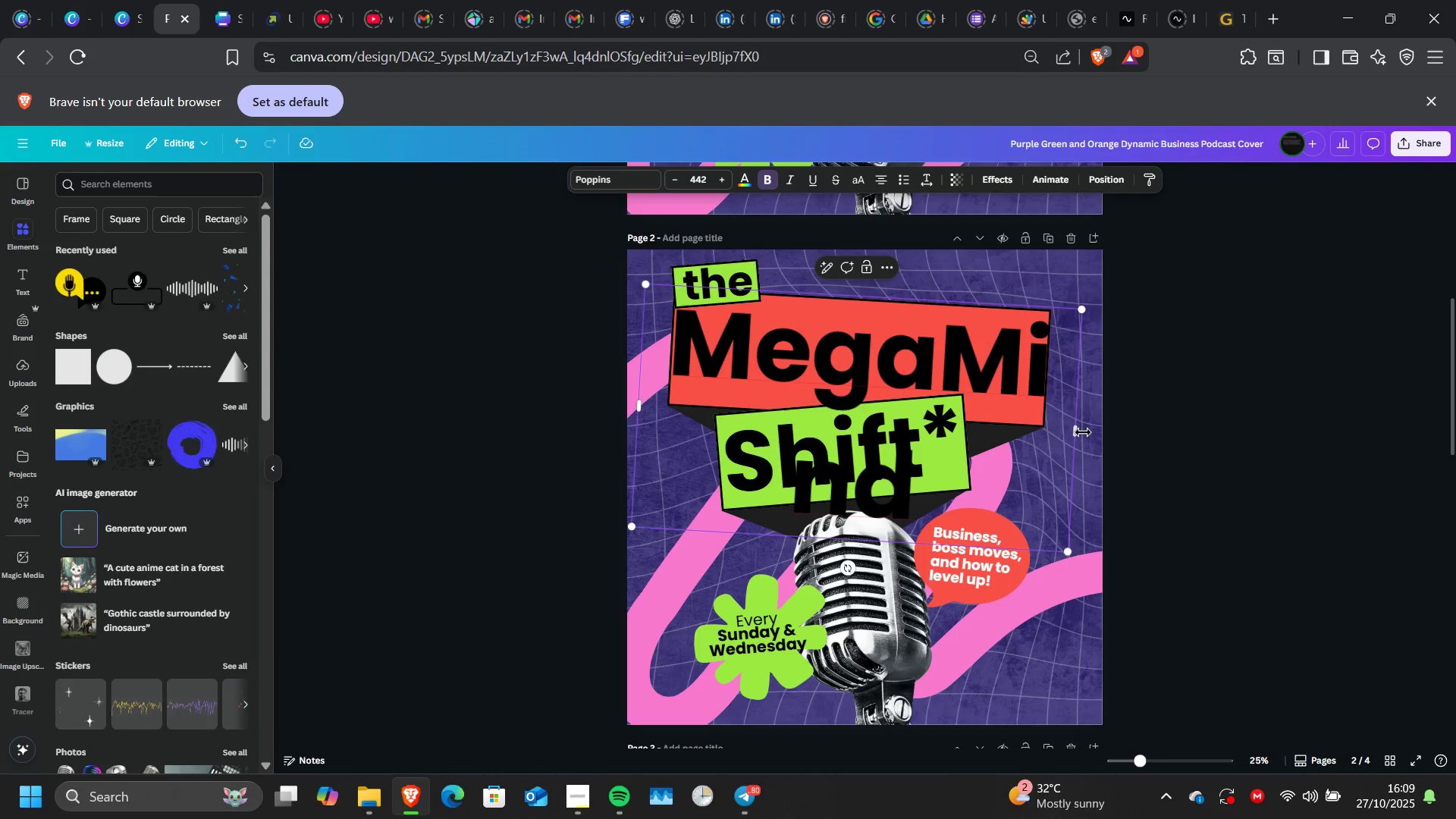 
left_click_drag(start_coordinate=[1078, 432], to_coordinate=[1188, 411])
 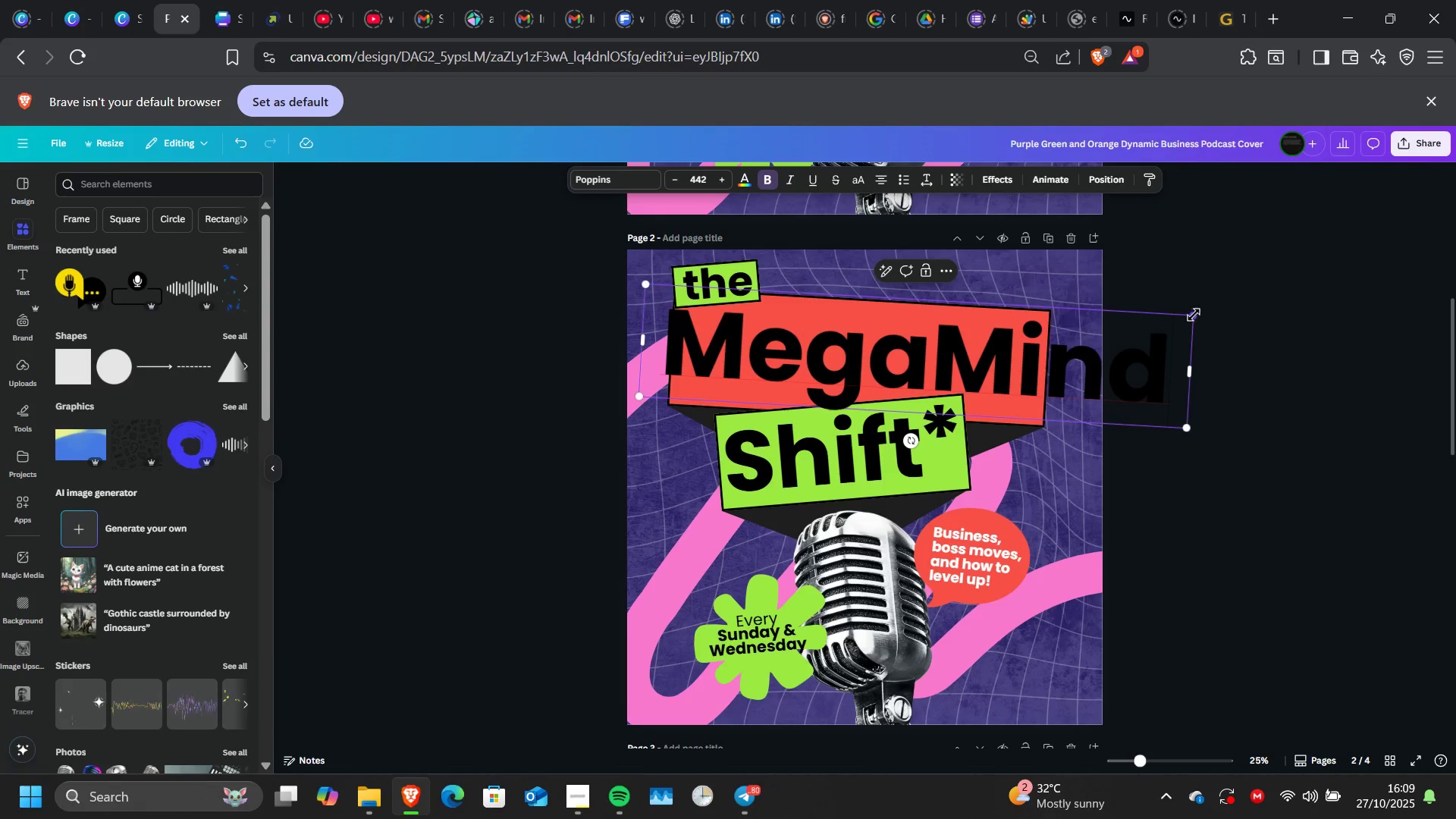 
left_click_drag(start_coordinate=[1194, 315], to_coordinate=[1040, 341])
 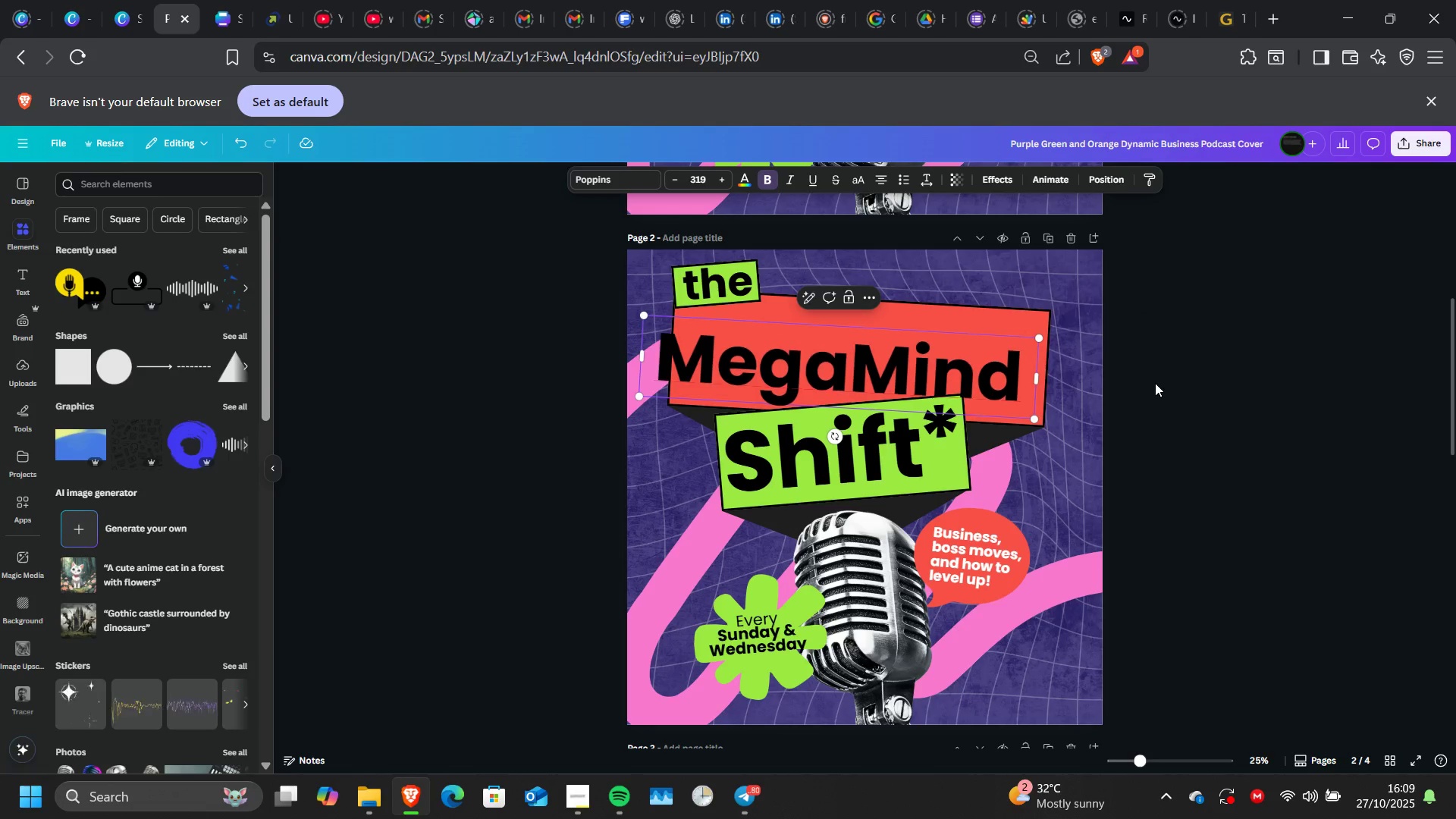 
left_click([1155, 383])
 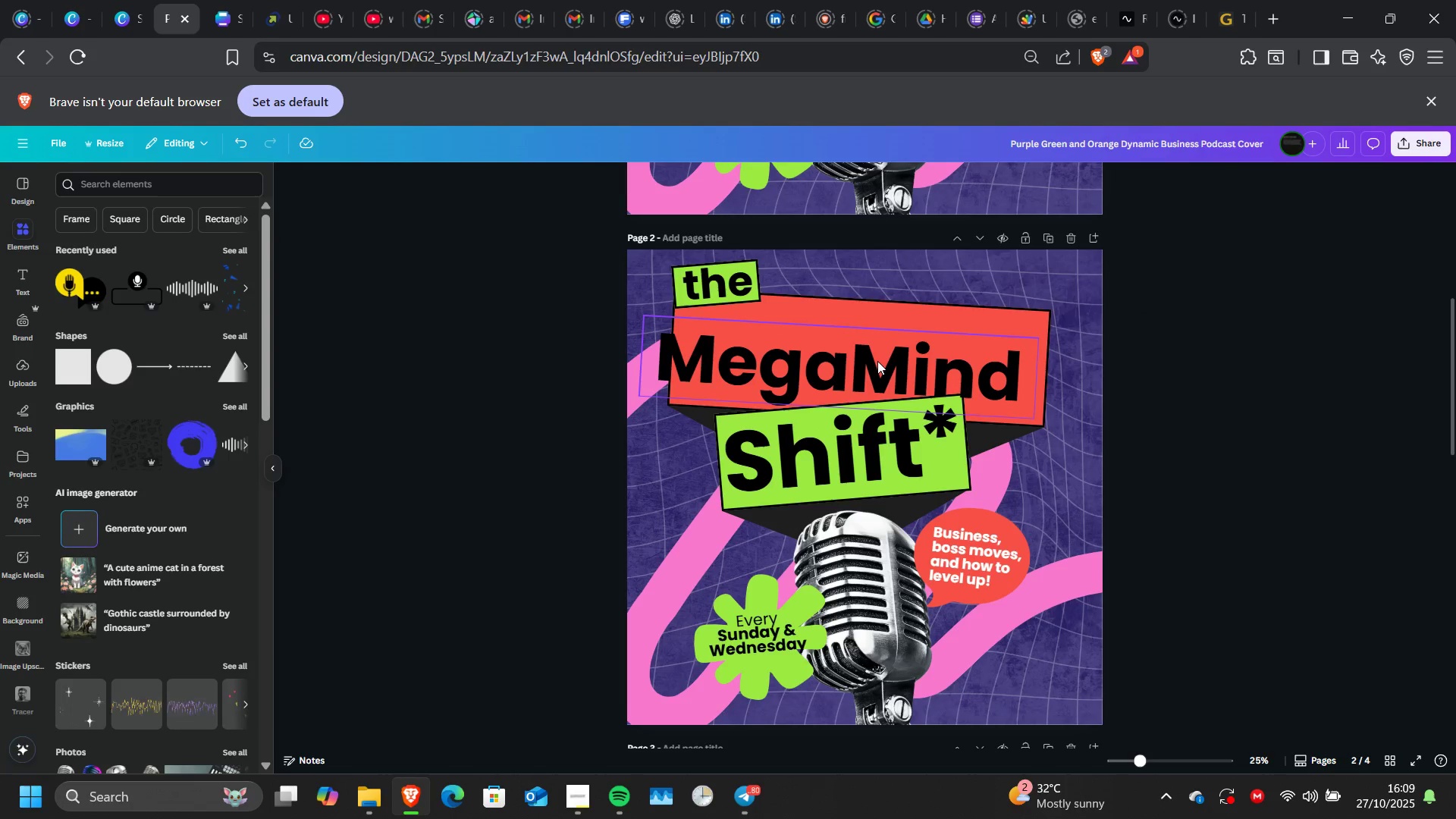 
left_click_drag(start_coordinate=[877, 361], to_coordinate=[899, 352])
 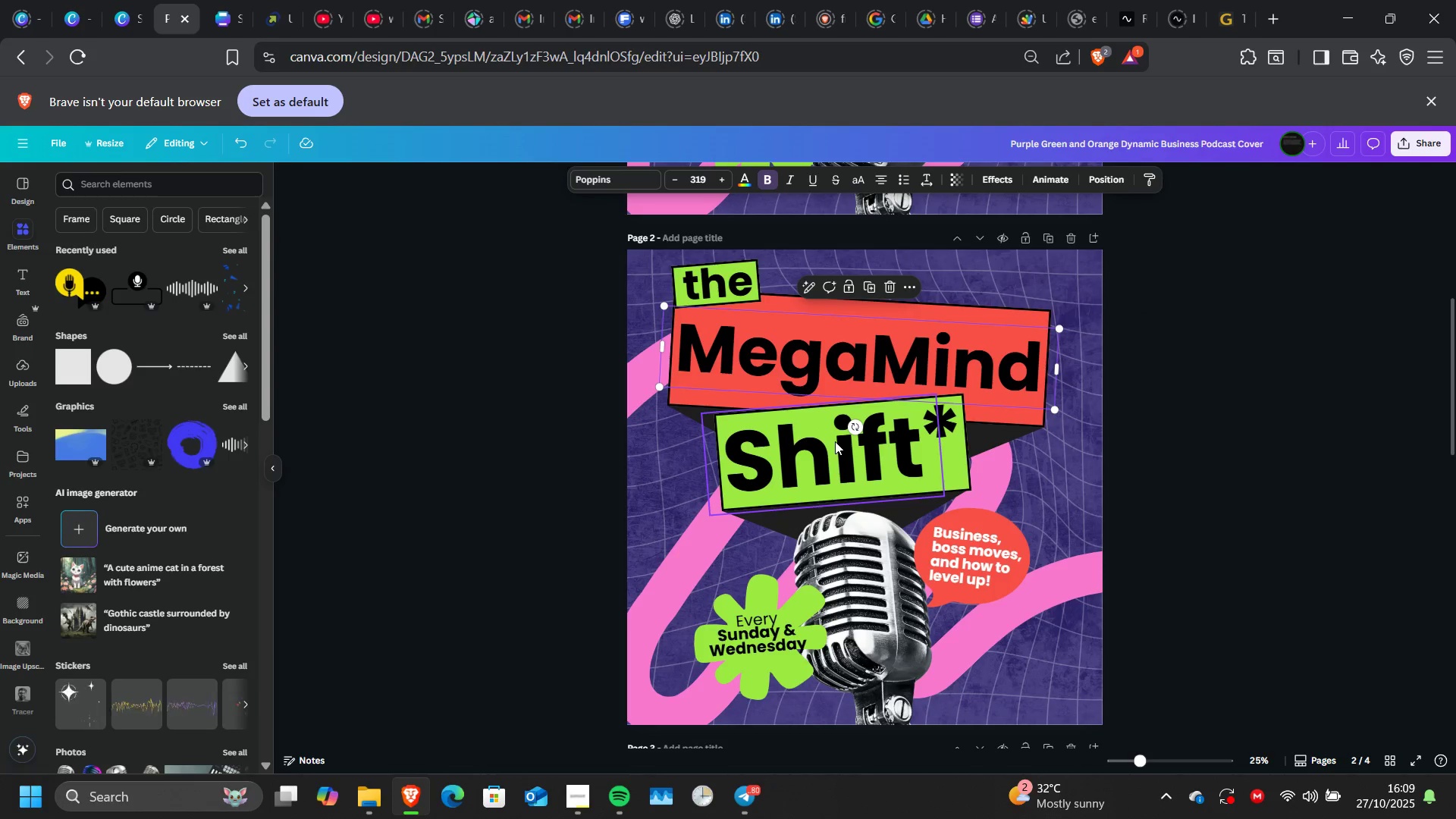 
double_click([835, 441])
 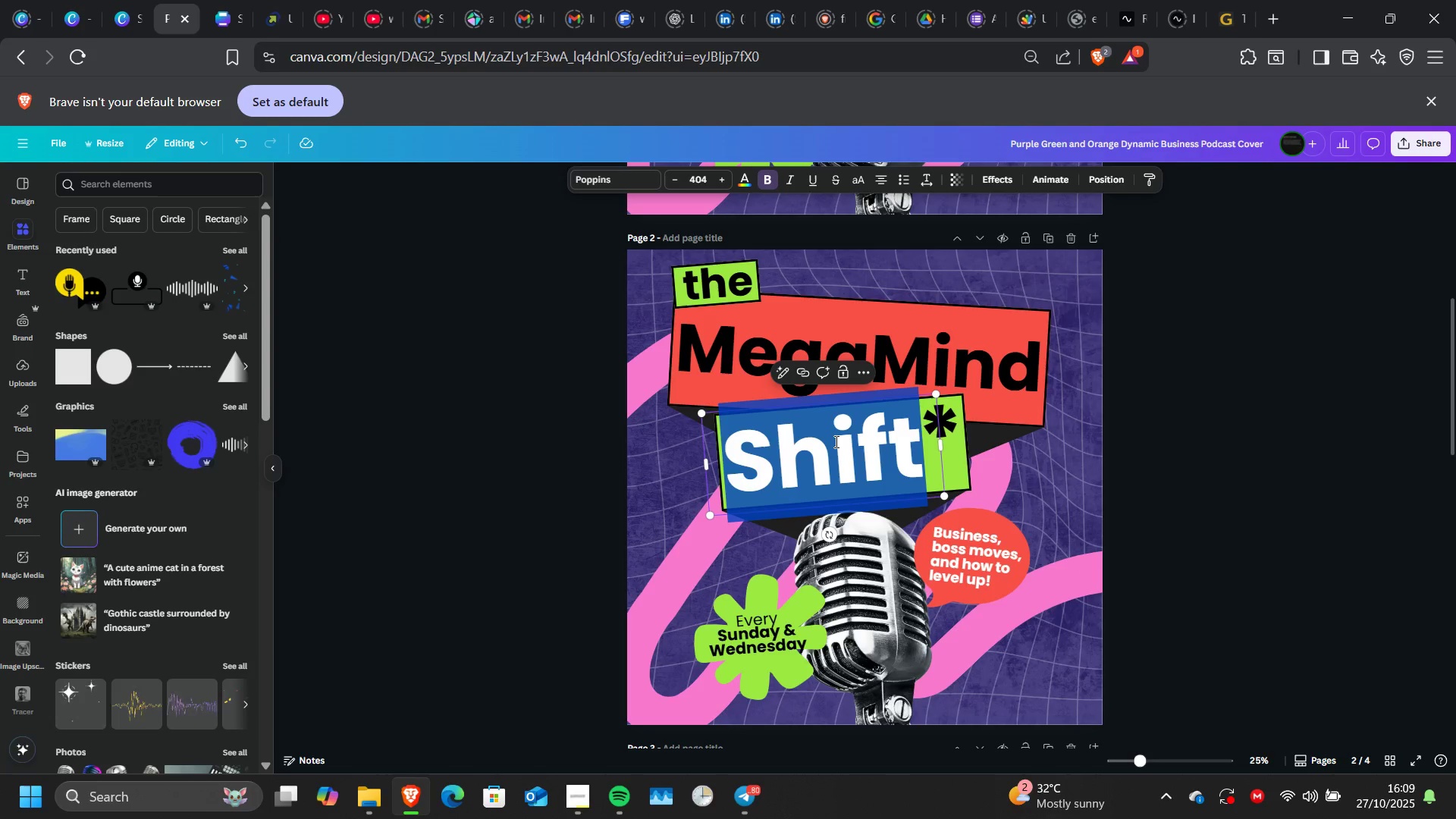 
type(Podcast)
 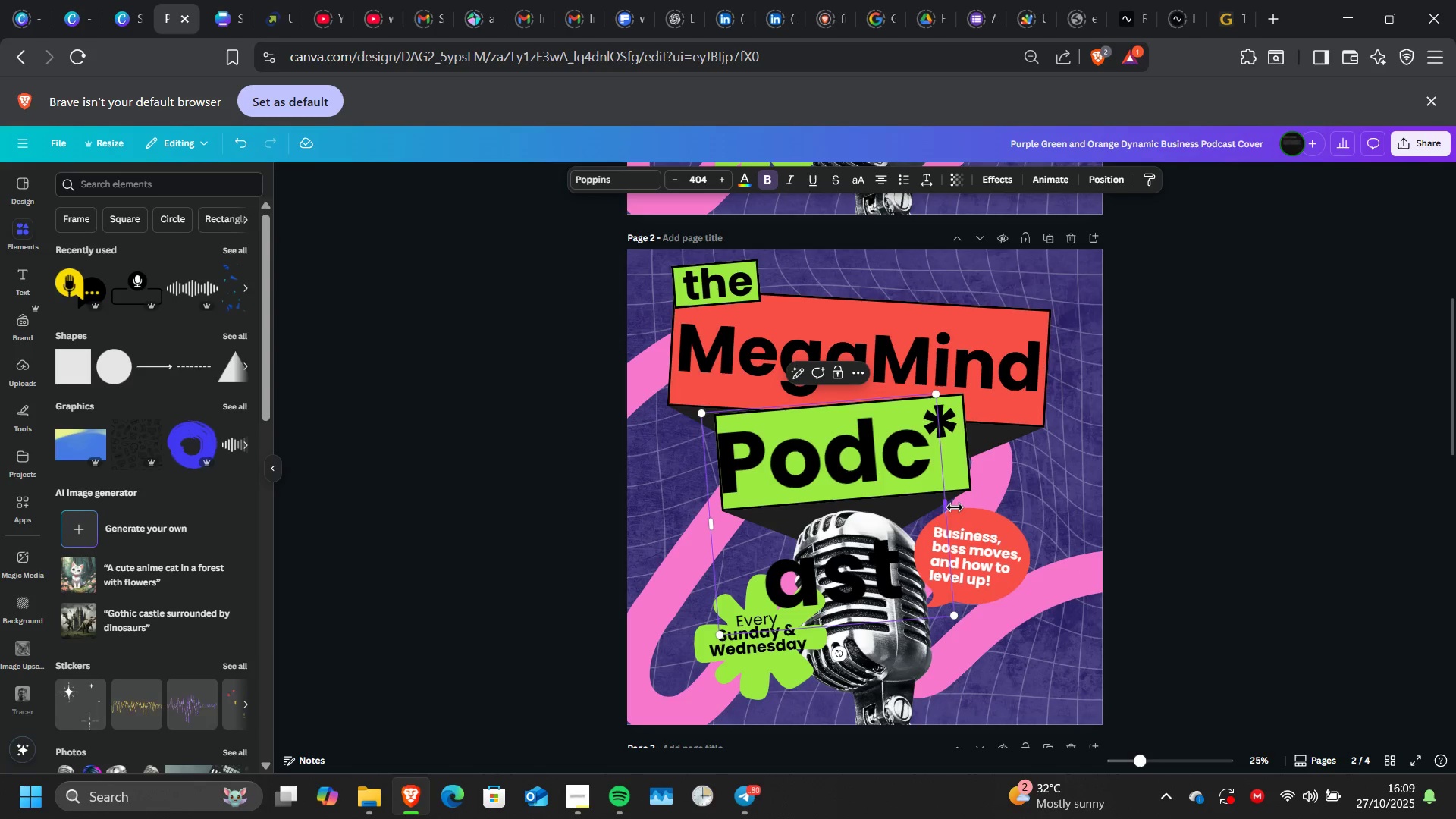 
left_click_drag(start_coordinate=[955, 507], to_coordinate=[1122, 404])
 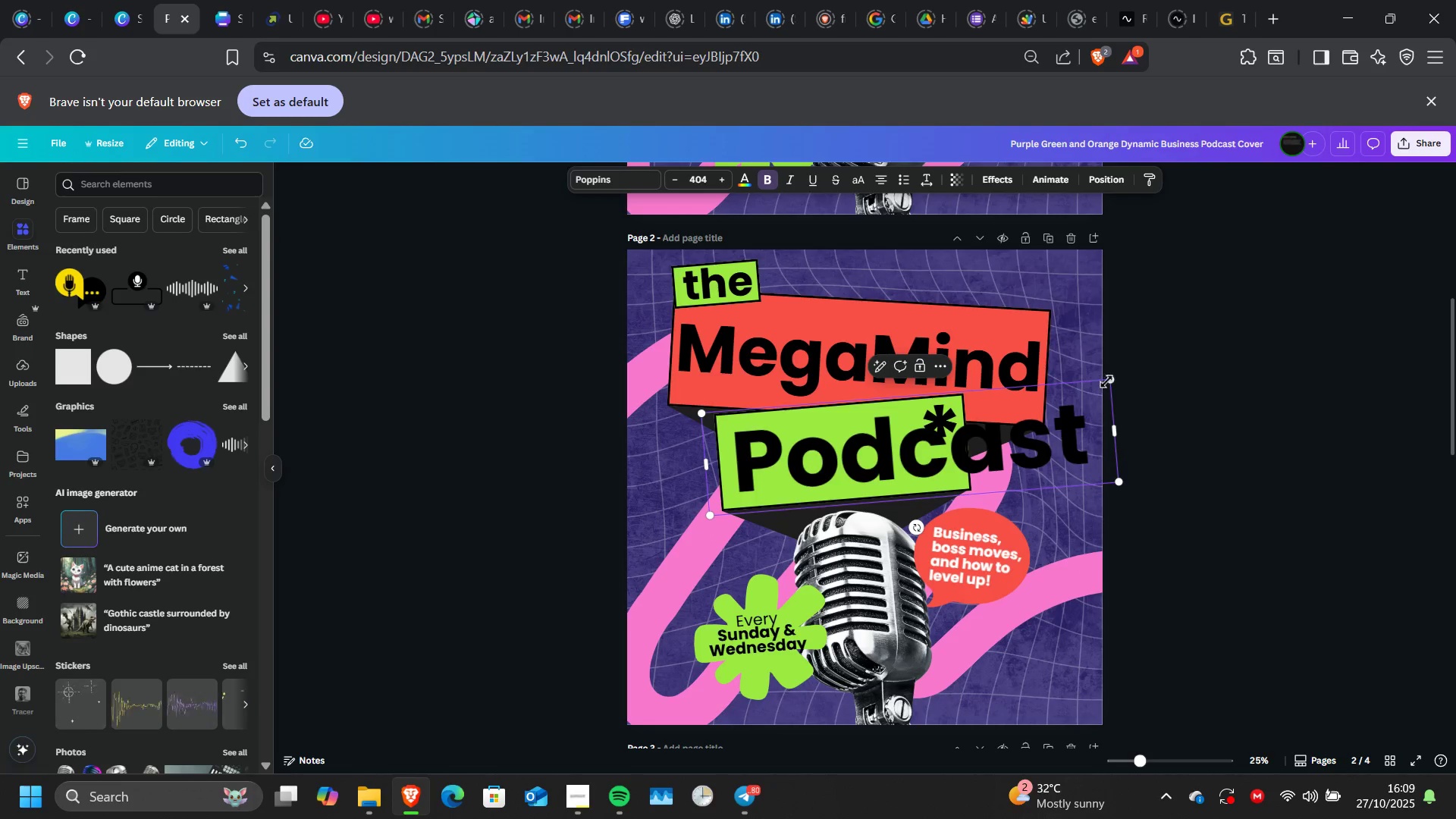 
left_click_drag(start_coordinate=[1111, 381], to_coordinate=[959, 405])
 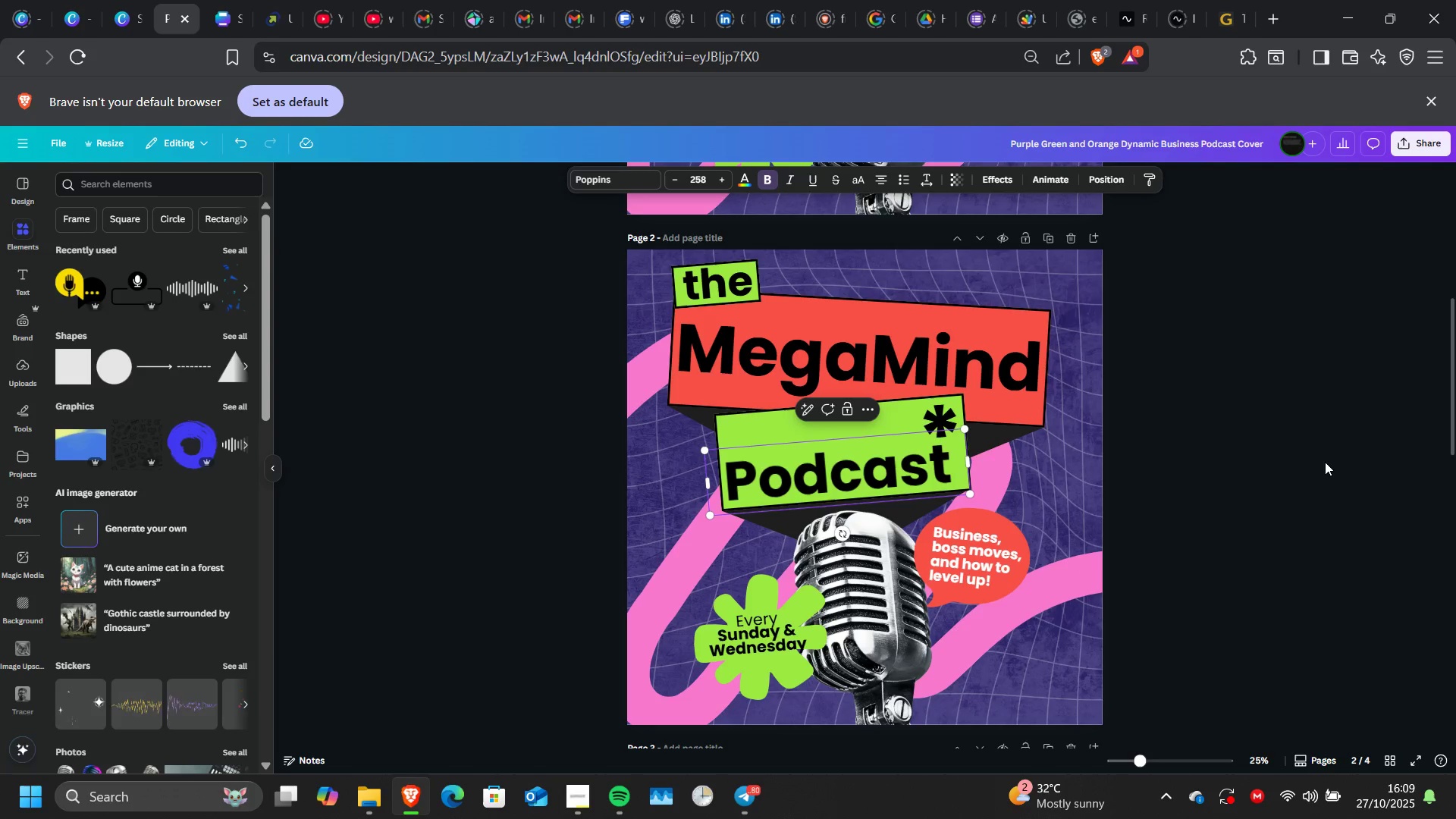 
left_click([1325, 462])
 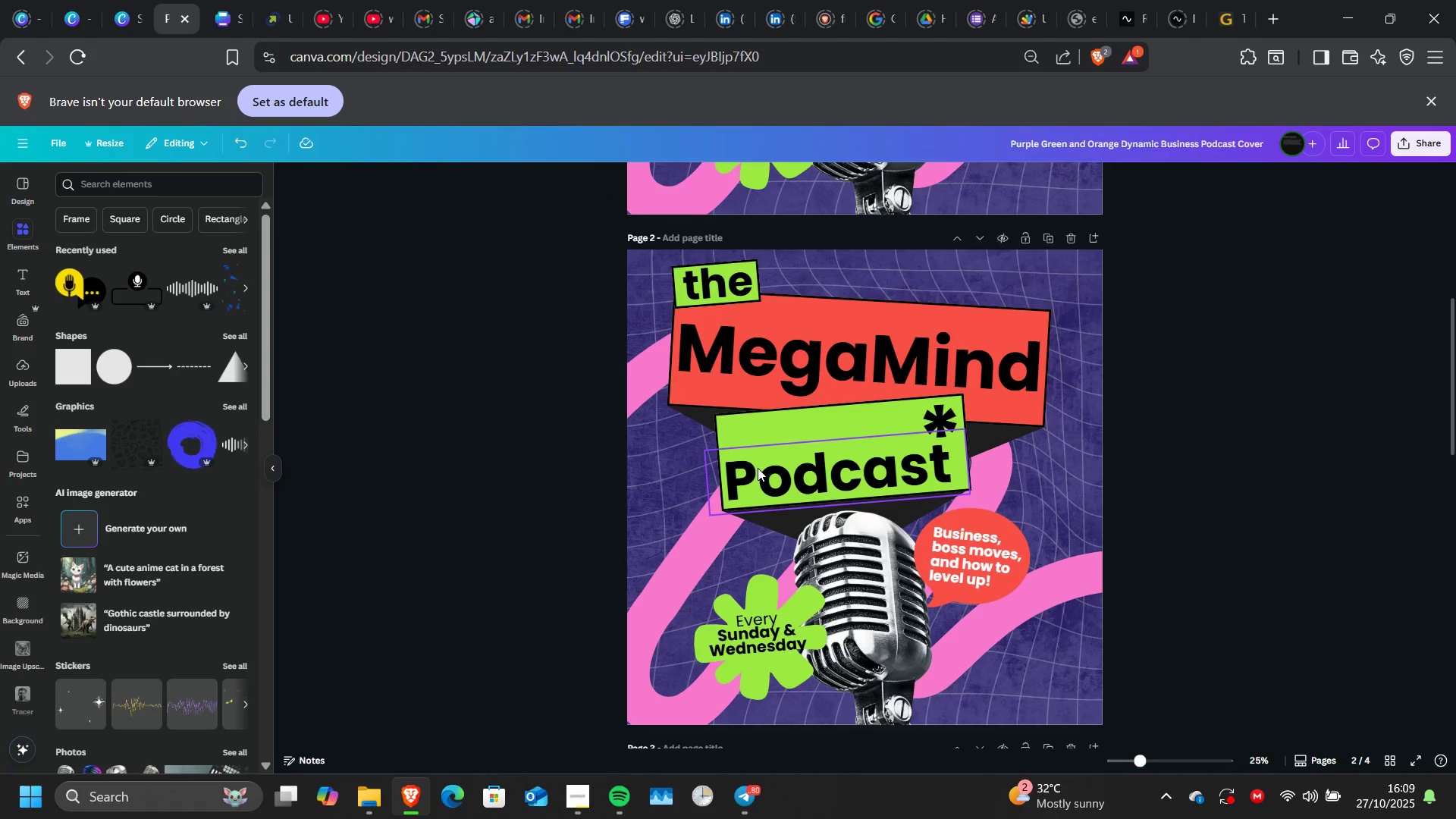 
left_click_drag(start_coordinate=[758, 468], to_coordinate=[761, 450])
 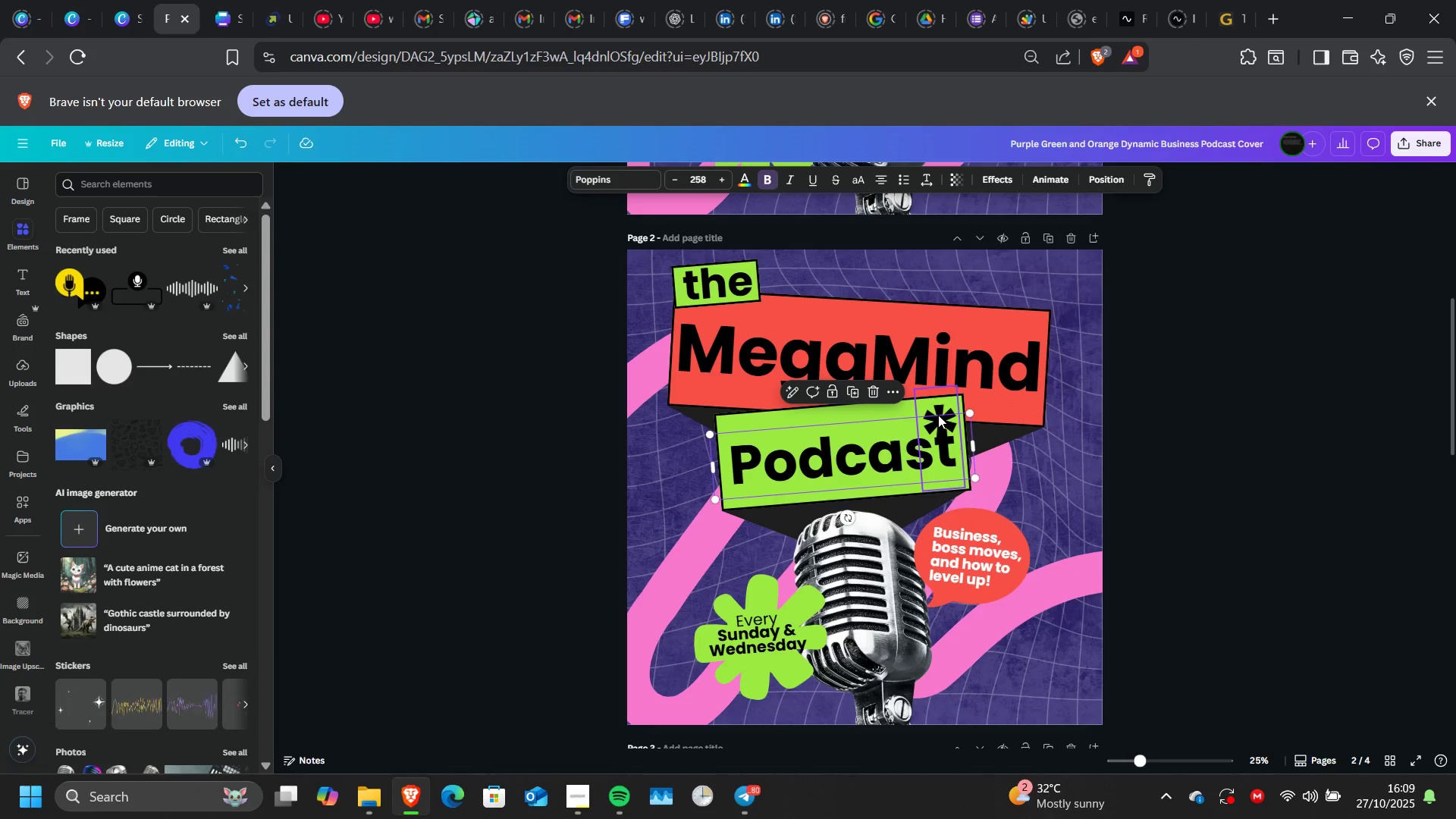 
left_click([938, 415])
 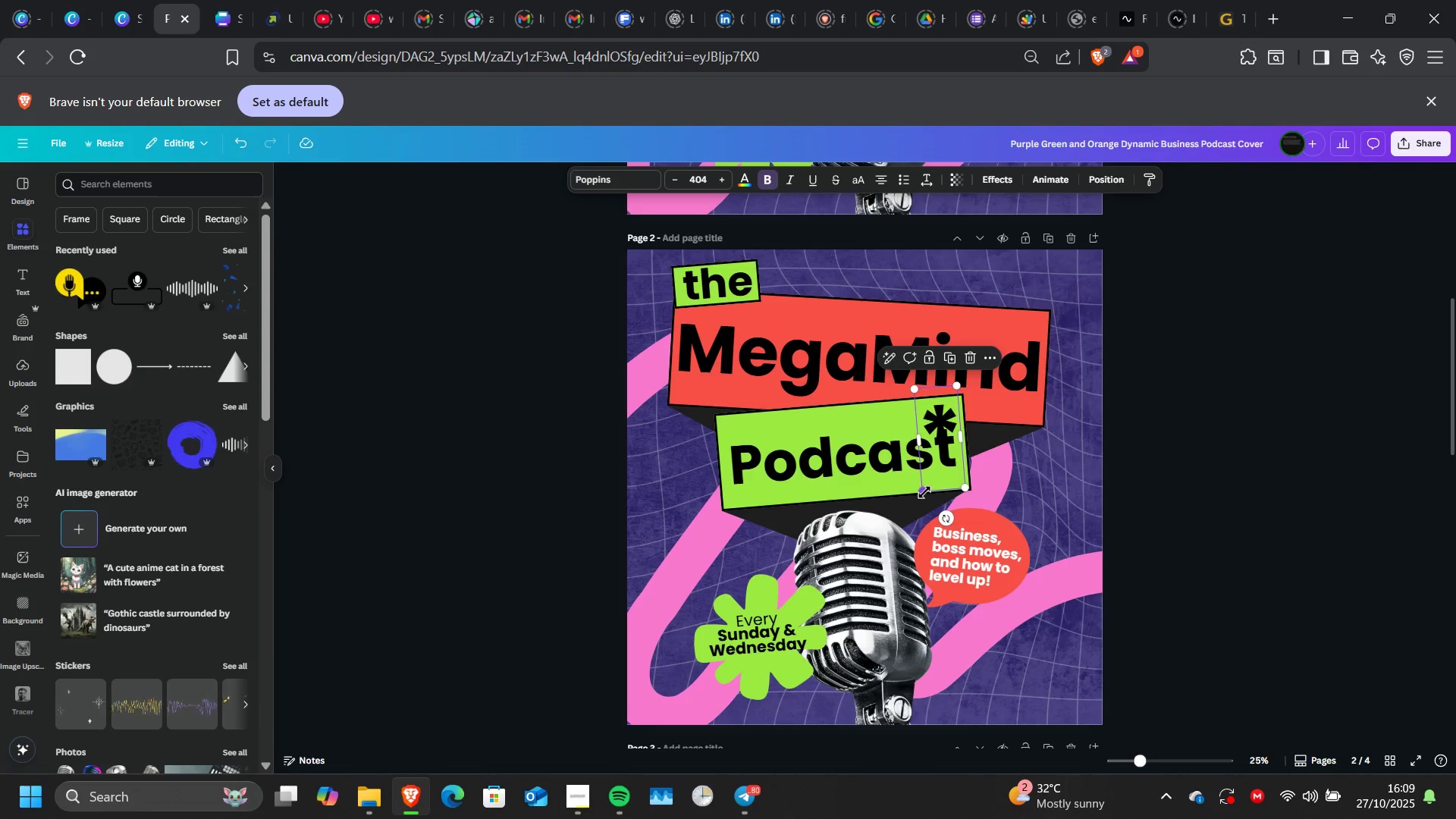 
left_click_drag(start_coordinate=[924, 492], to_coordinate=[934, 457])
 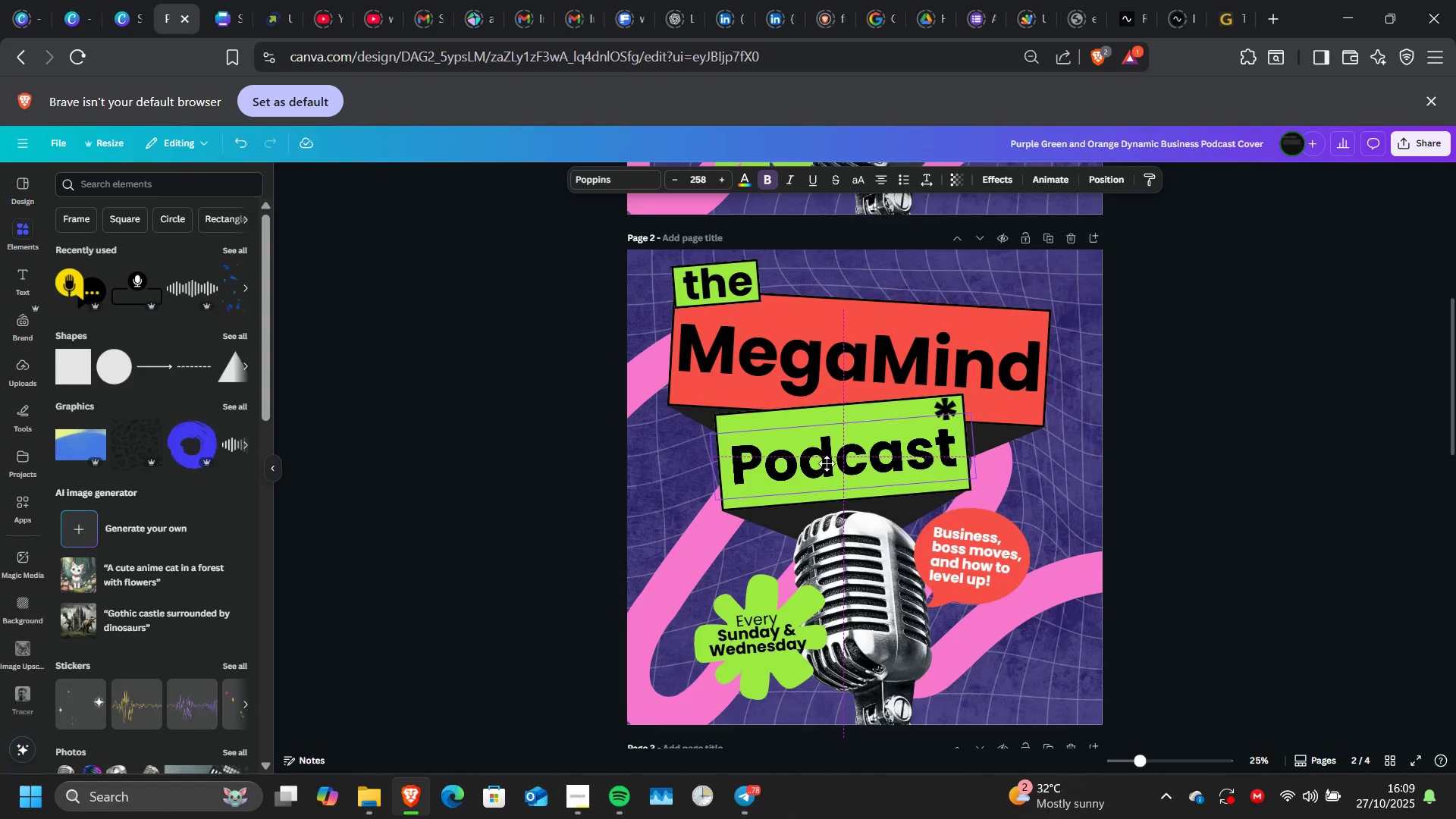 
wait(5.53)
 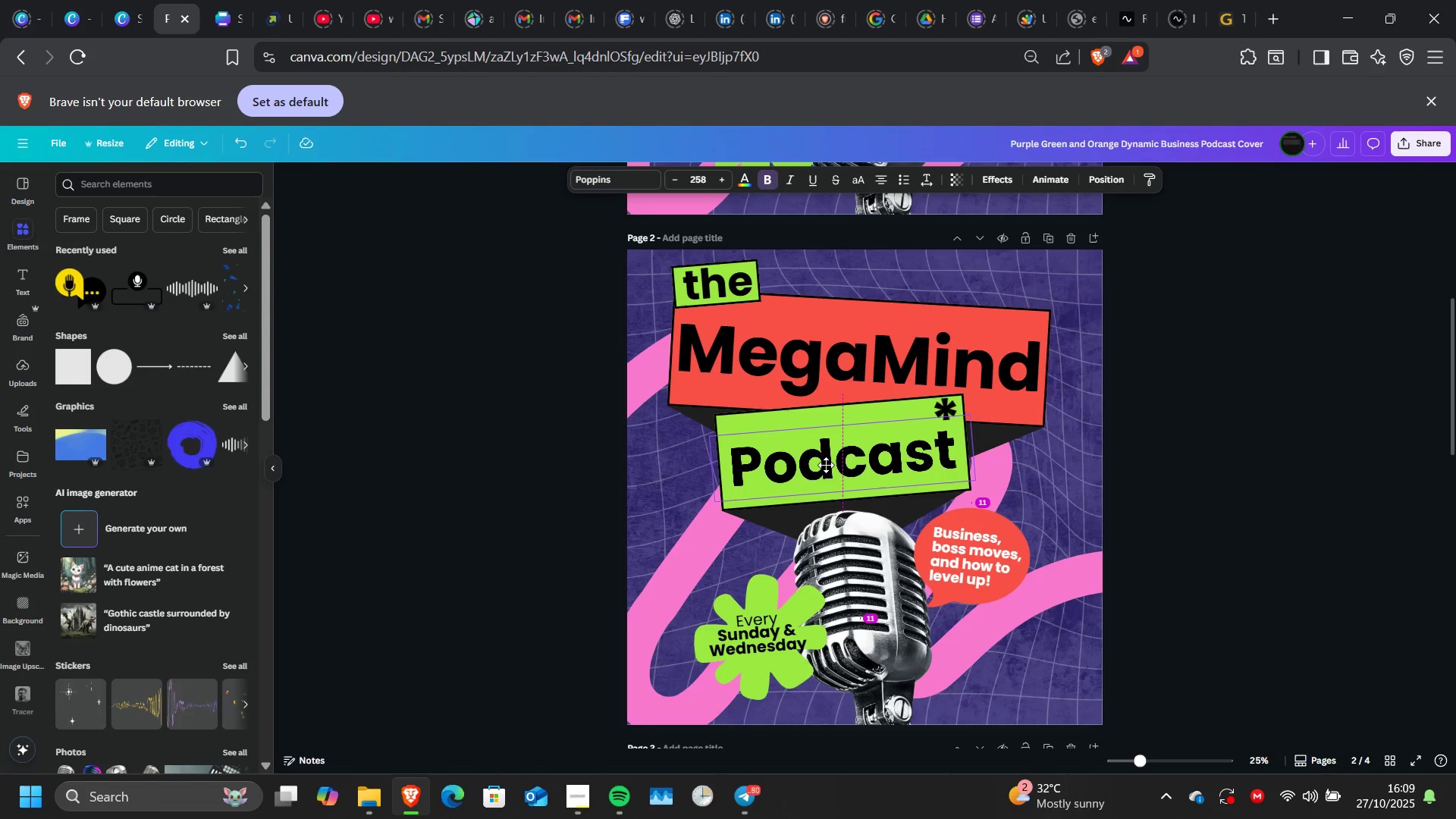 
left_click([943, 406])
 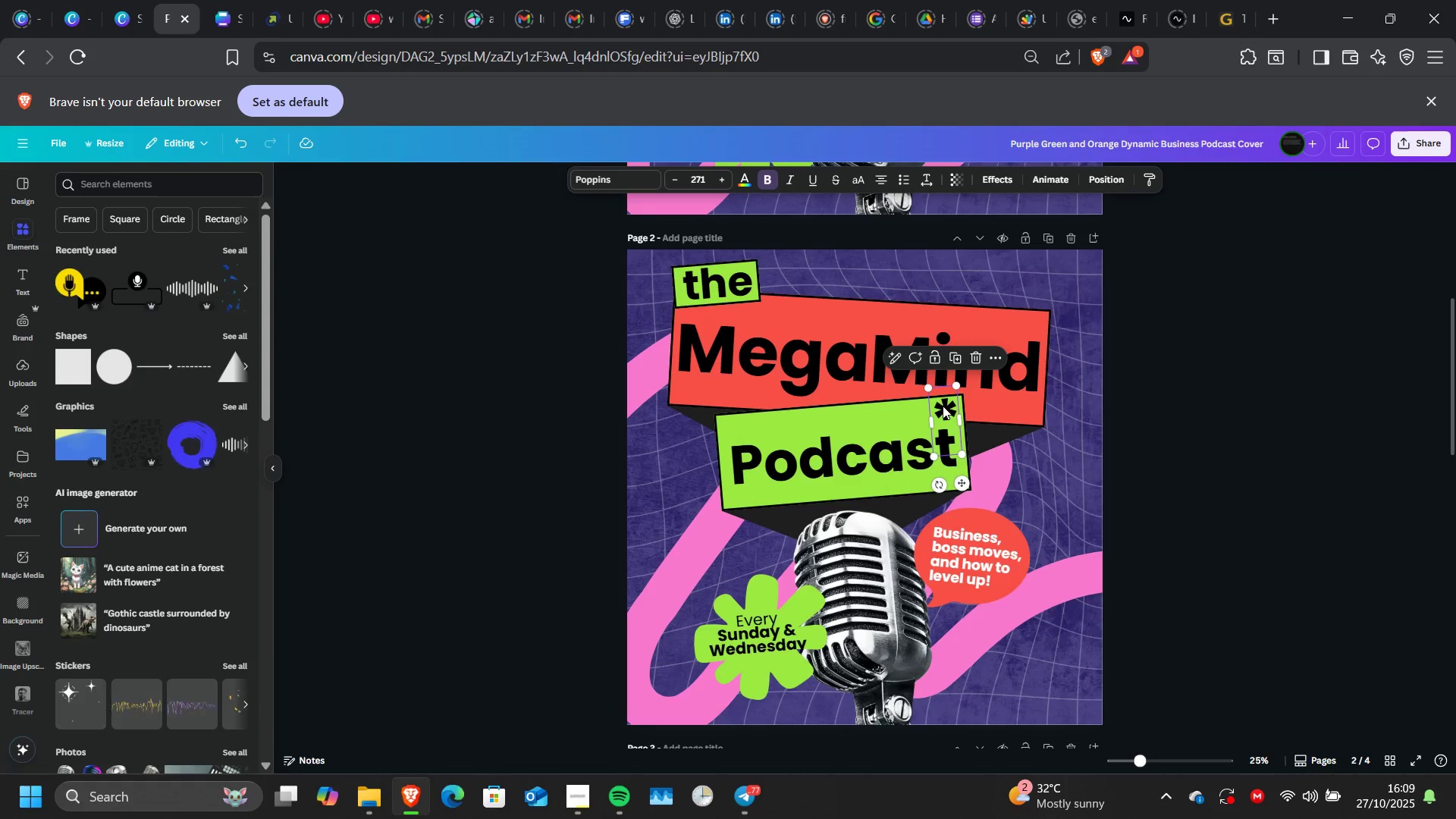 
key(Delete)
 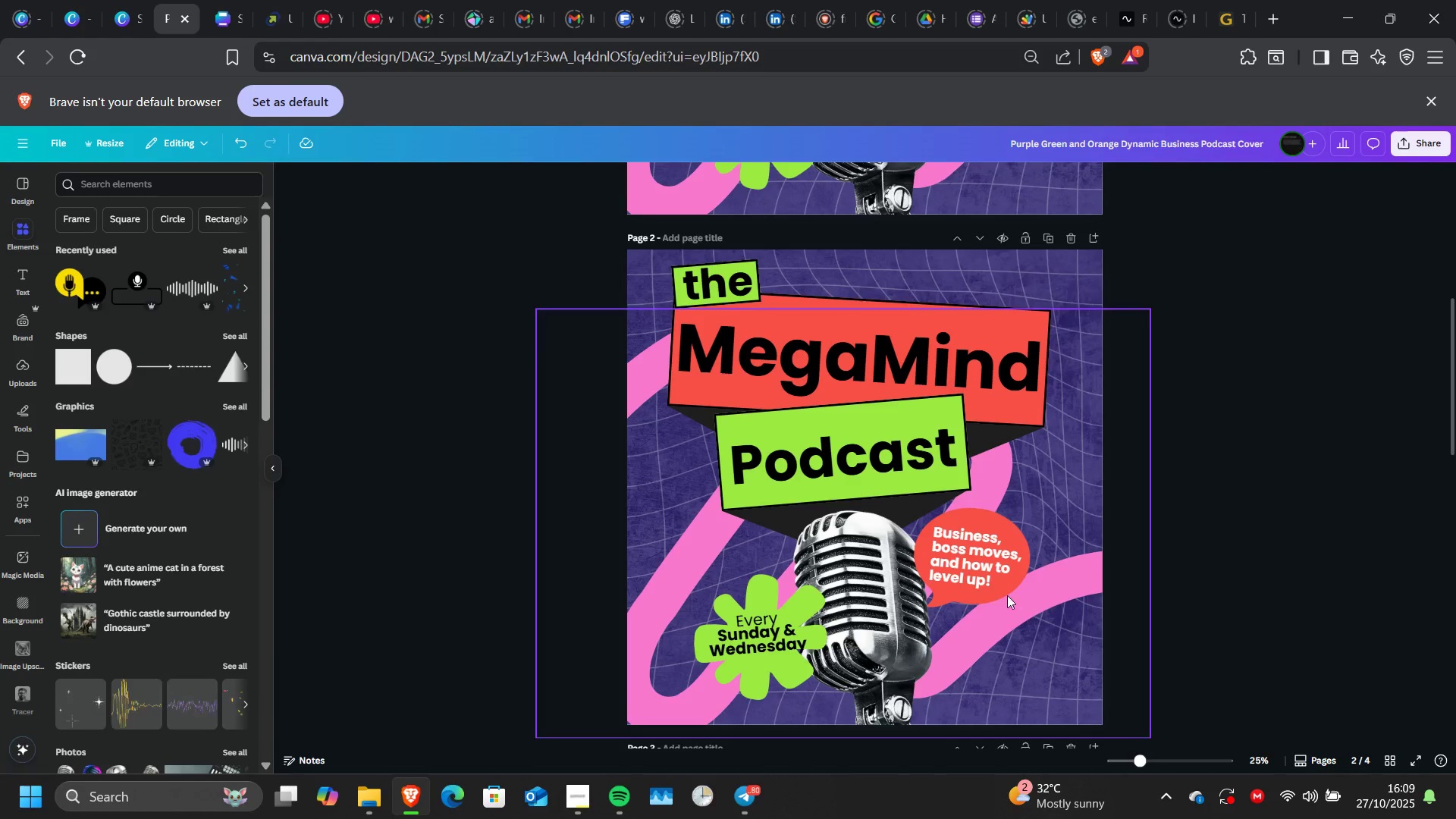 
wait(6.79)
 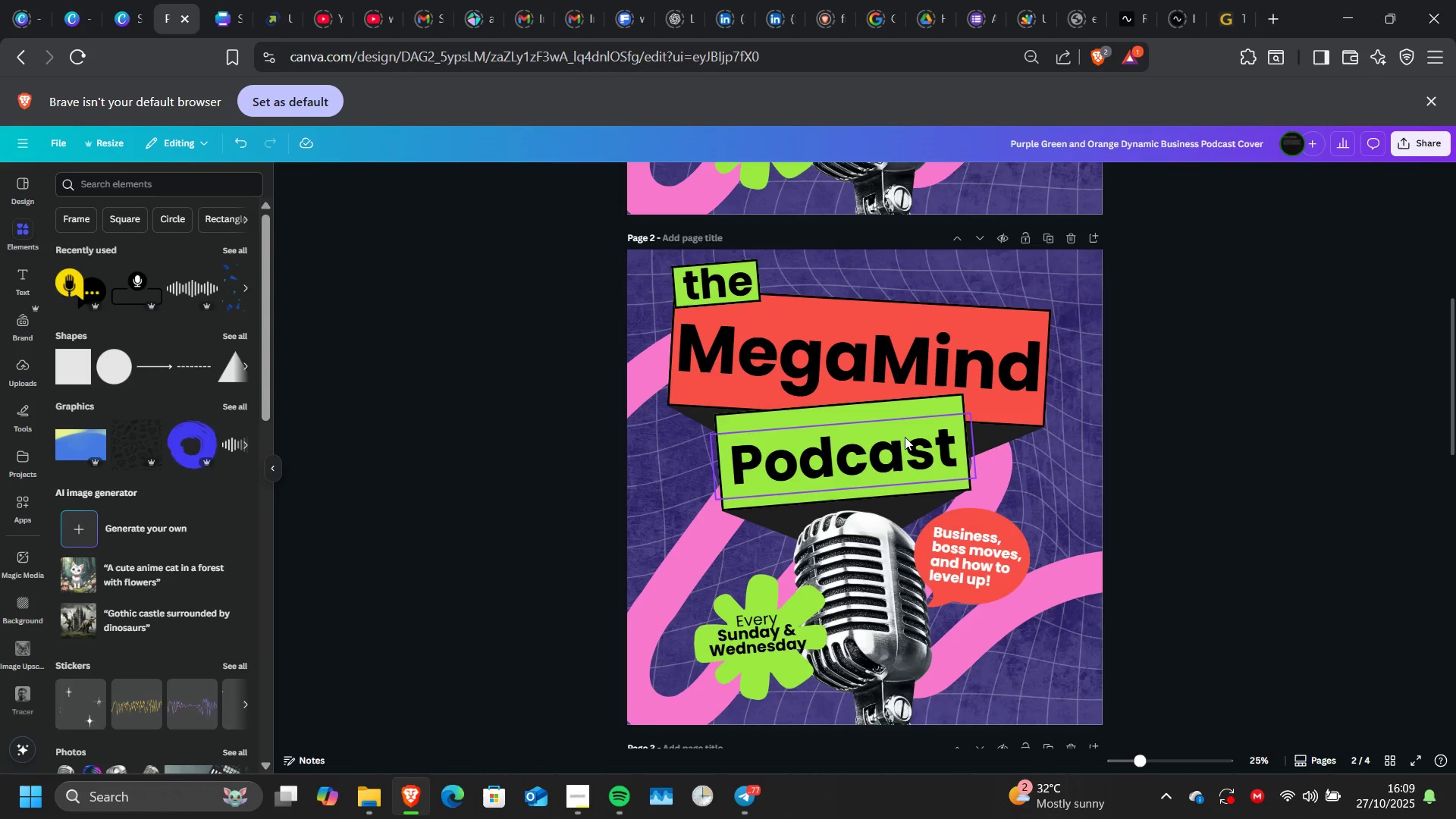 
double_click([991, 570])
 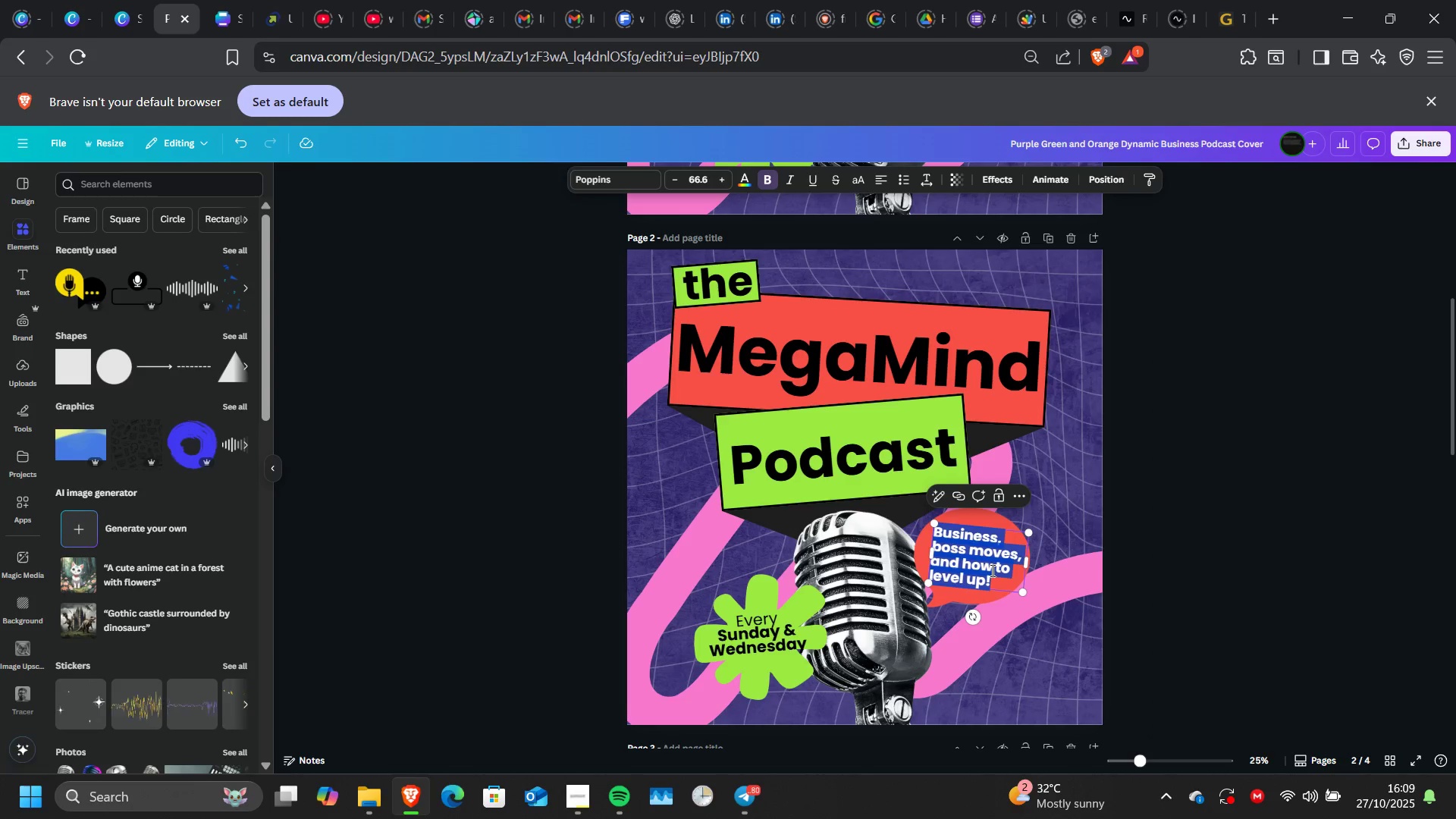 
type(movies,plot)
 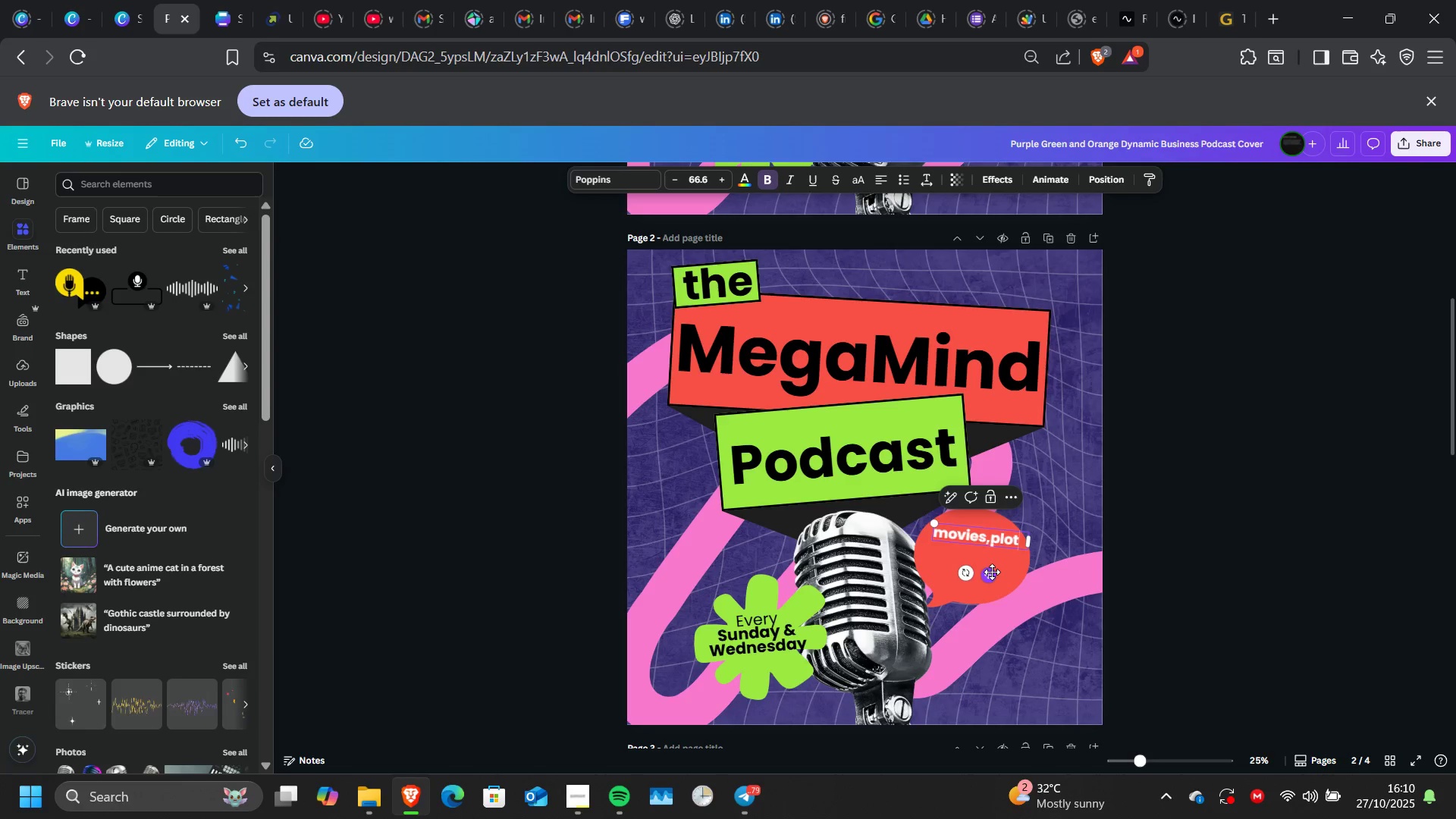 
type(and more)
 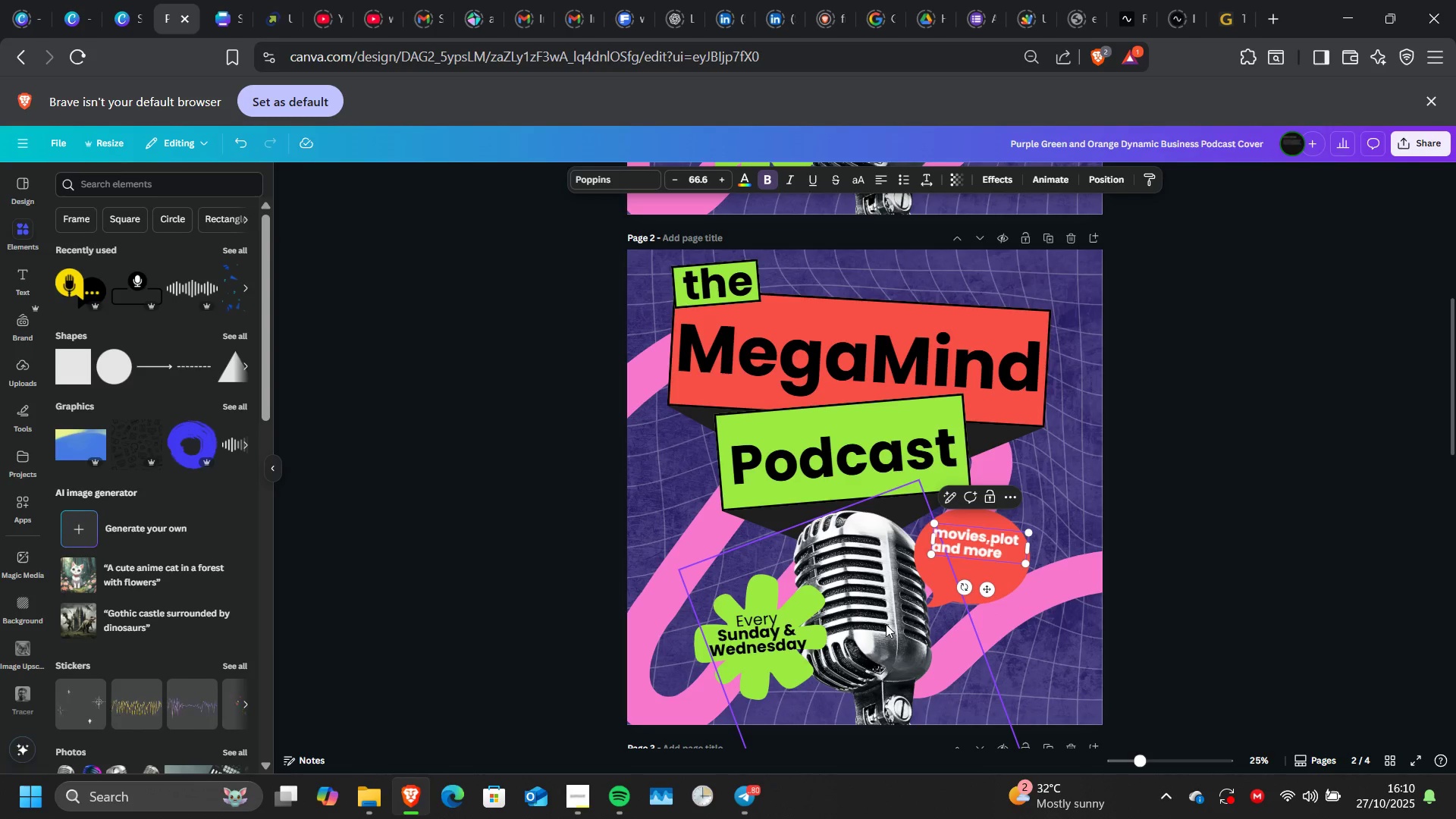 
wait(5.26)
 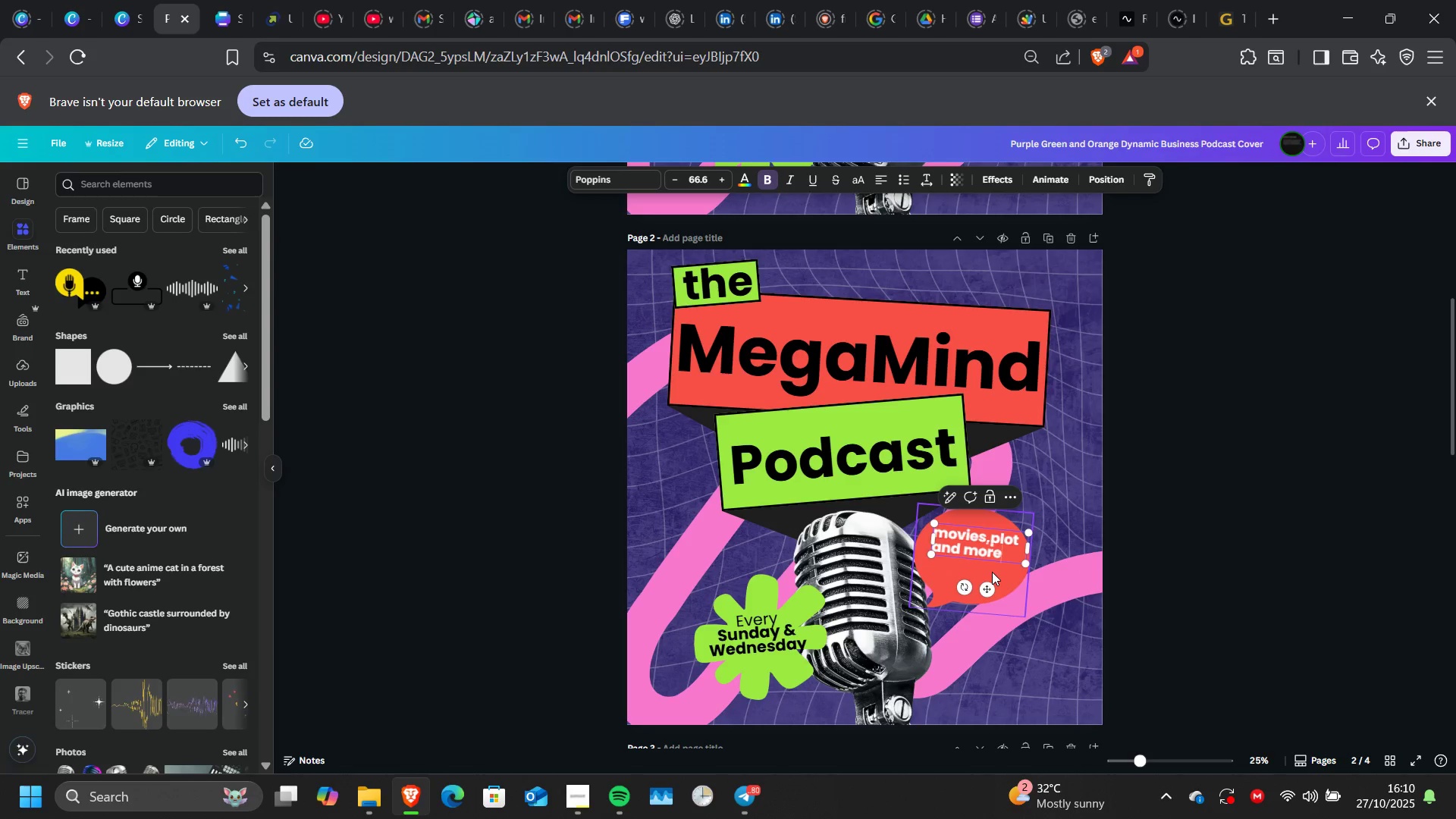 
double_click([737, 629])
 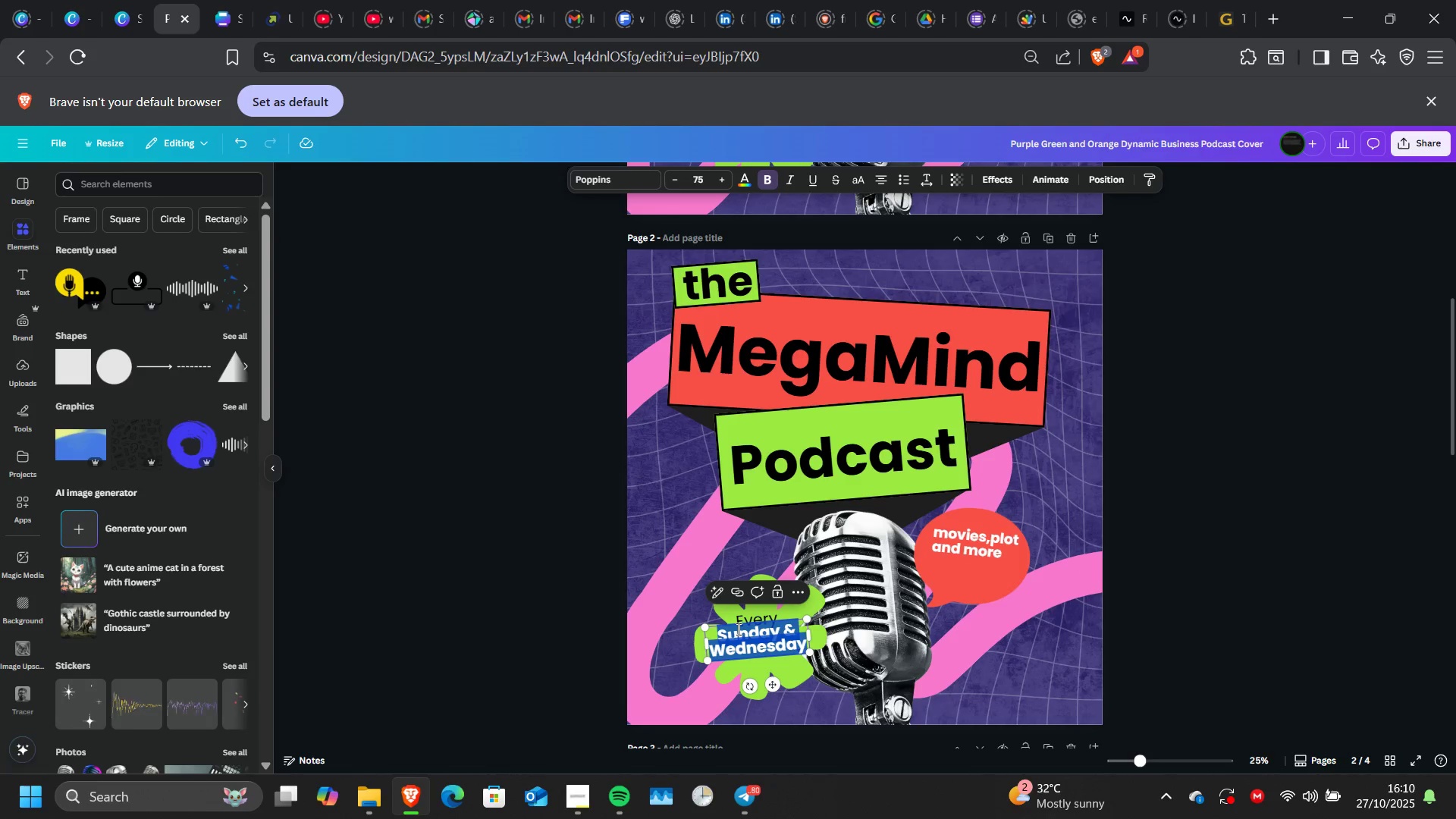 
type(Friday)
 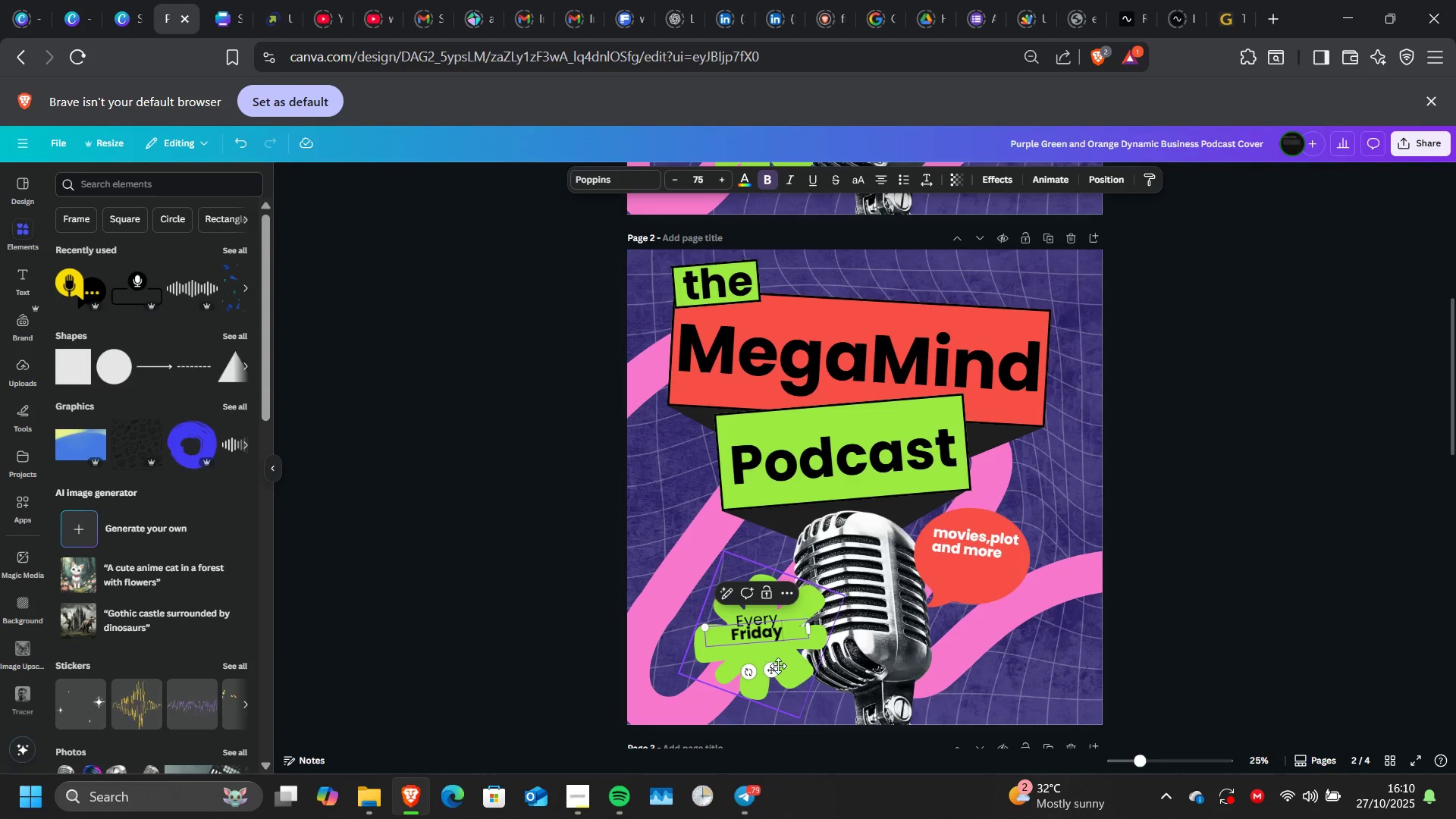 
left_click_drag(start_coordinate=[774, 668], to_coordinate=[774, 673])
 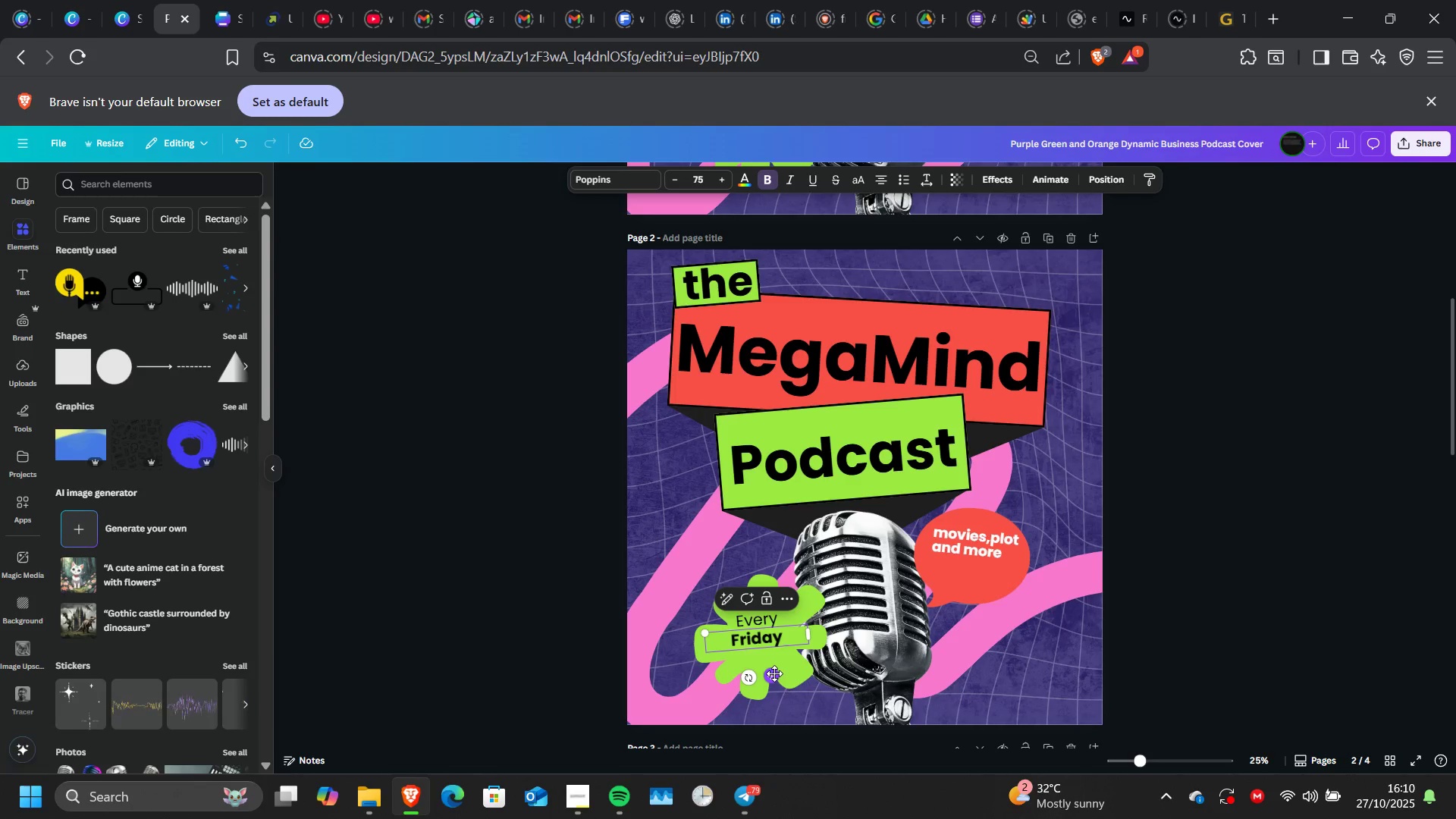 
wait(8.03)
 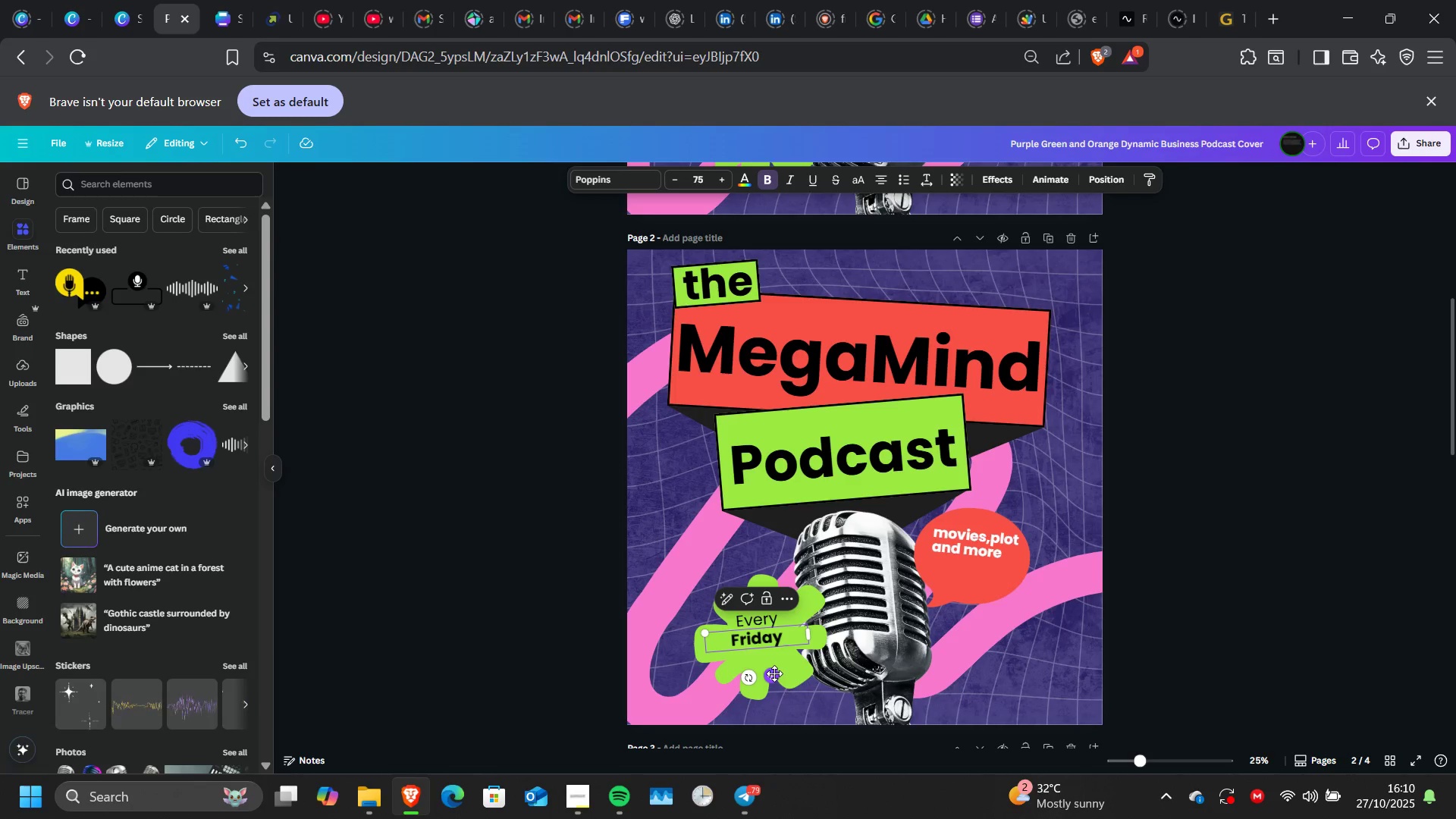 
left_click([701, 448])
 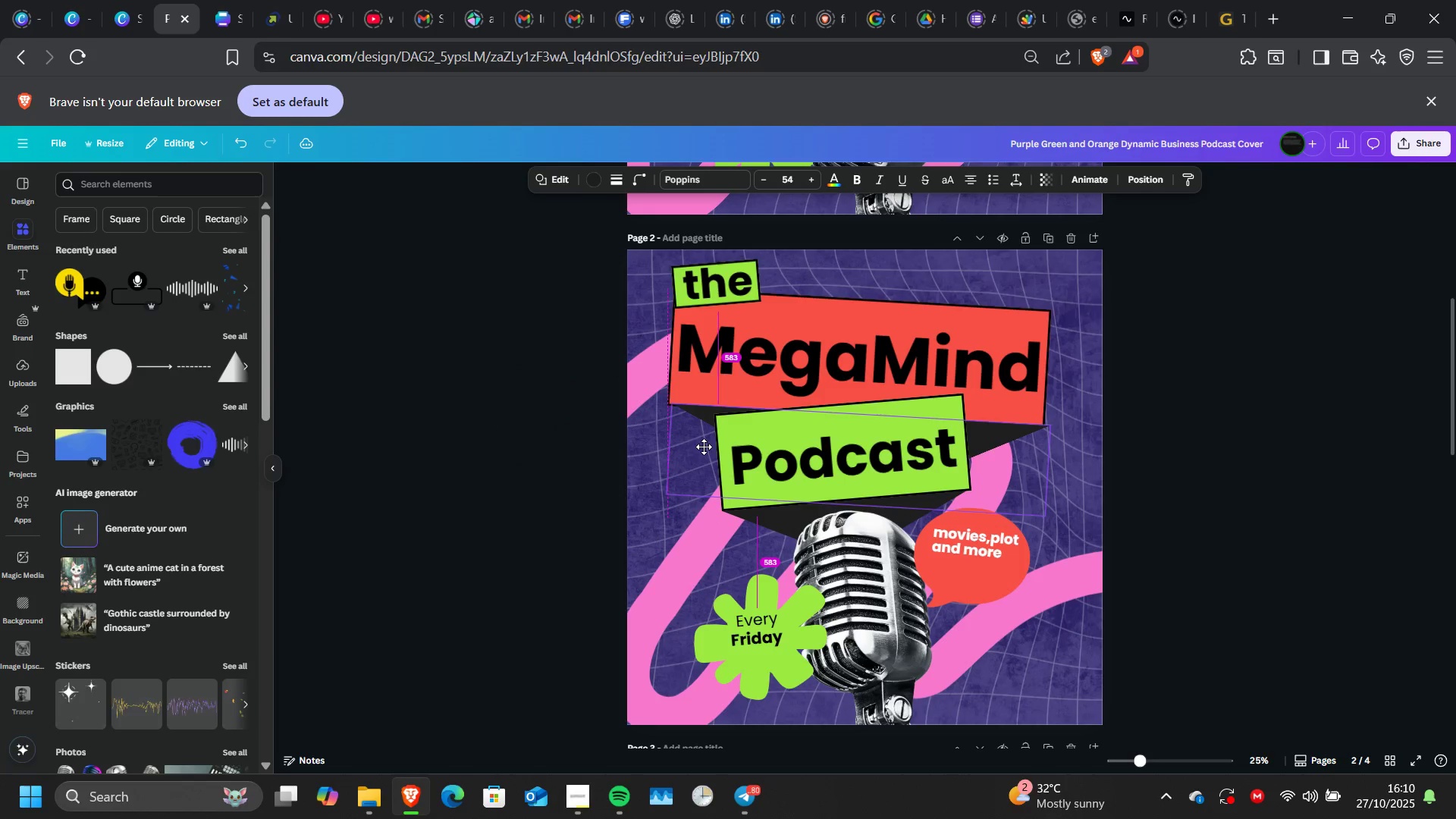 
wait(13.3)
 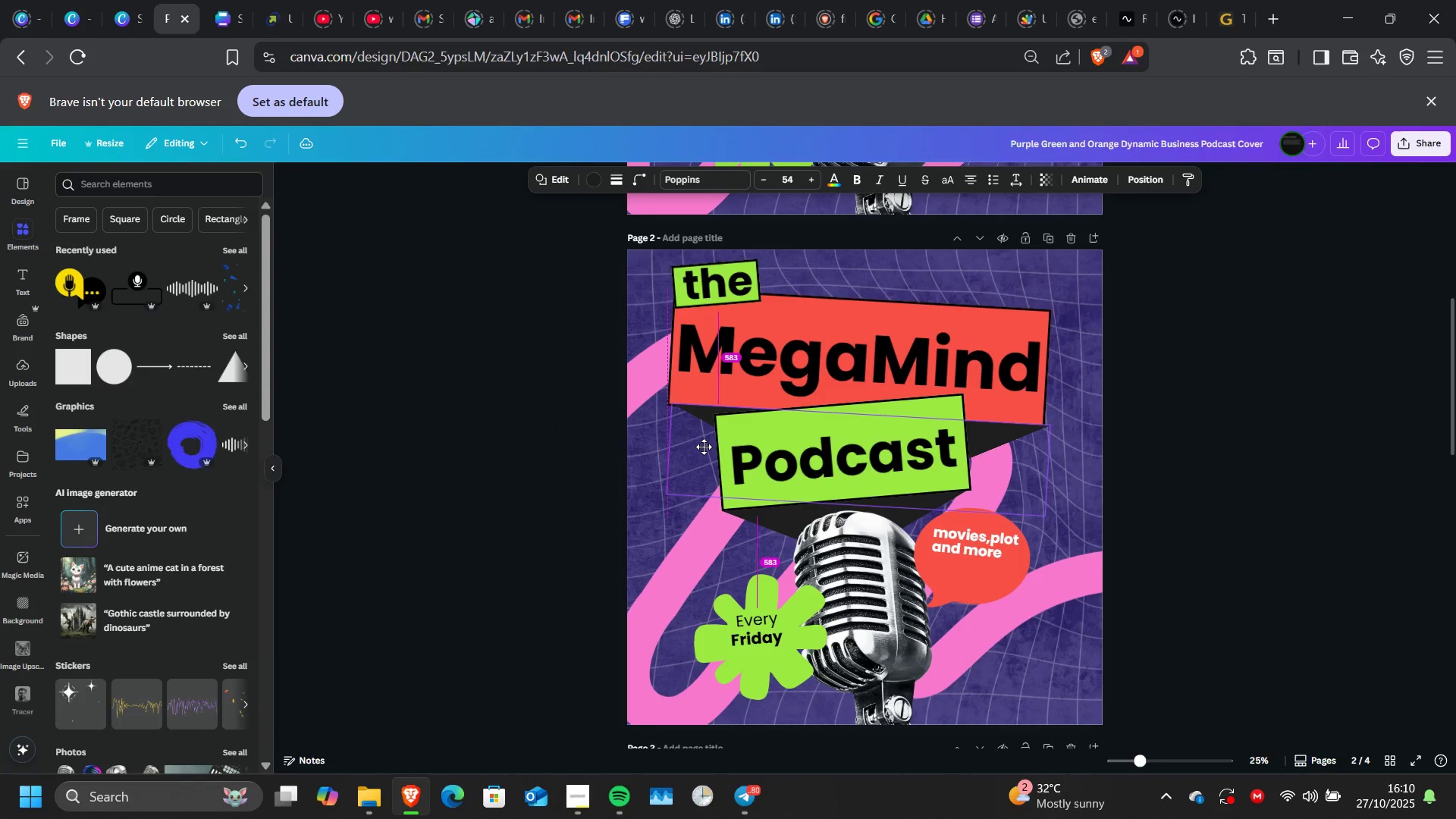 
left_click([778, 460])
 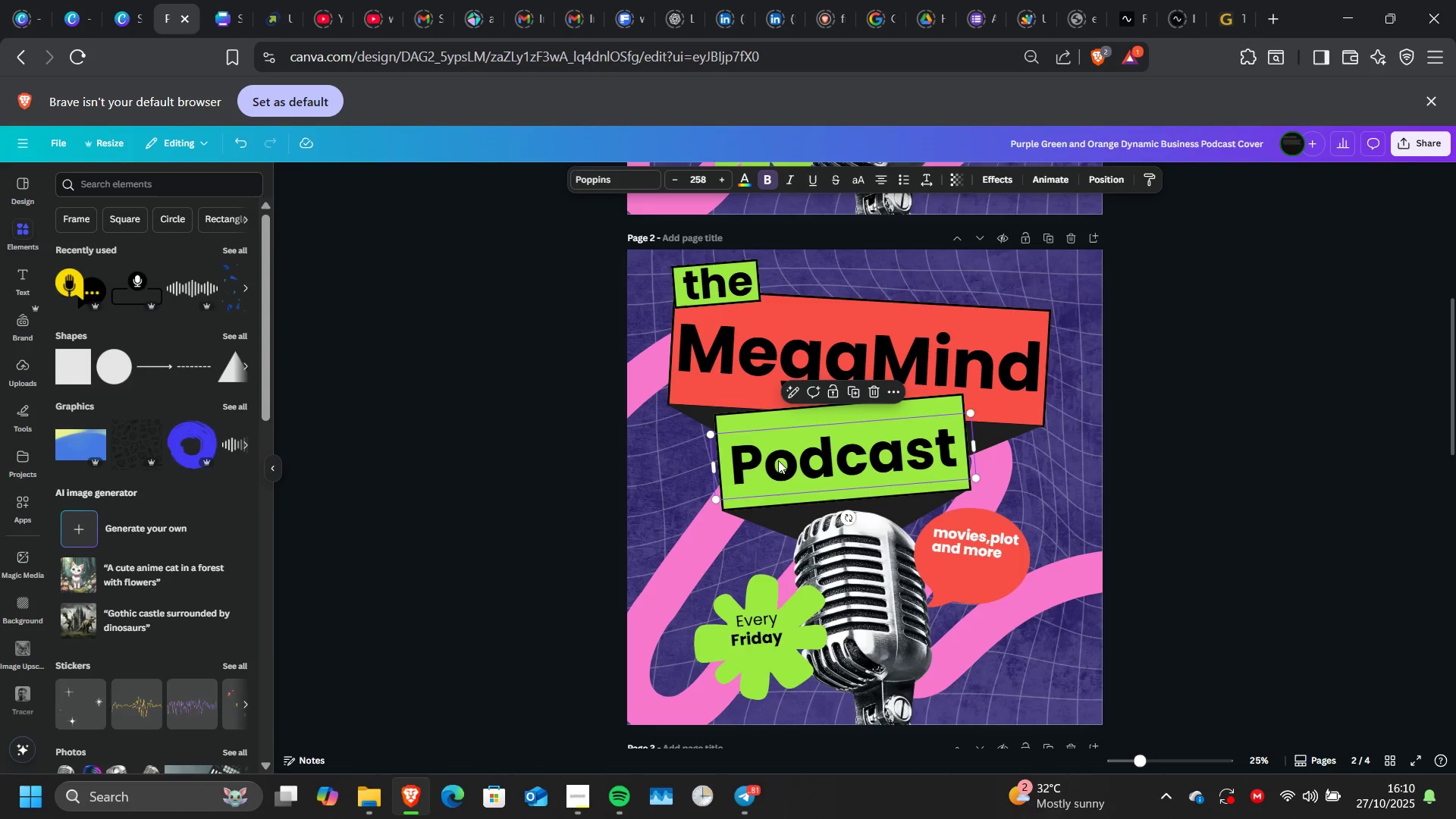 
key(ArrowUp)
 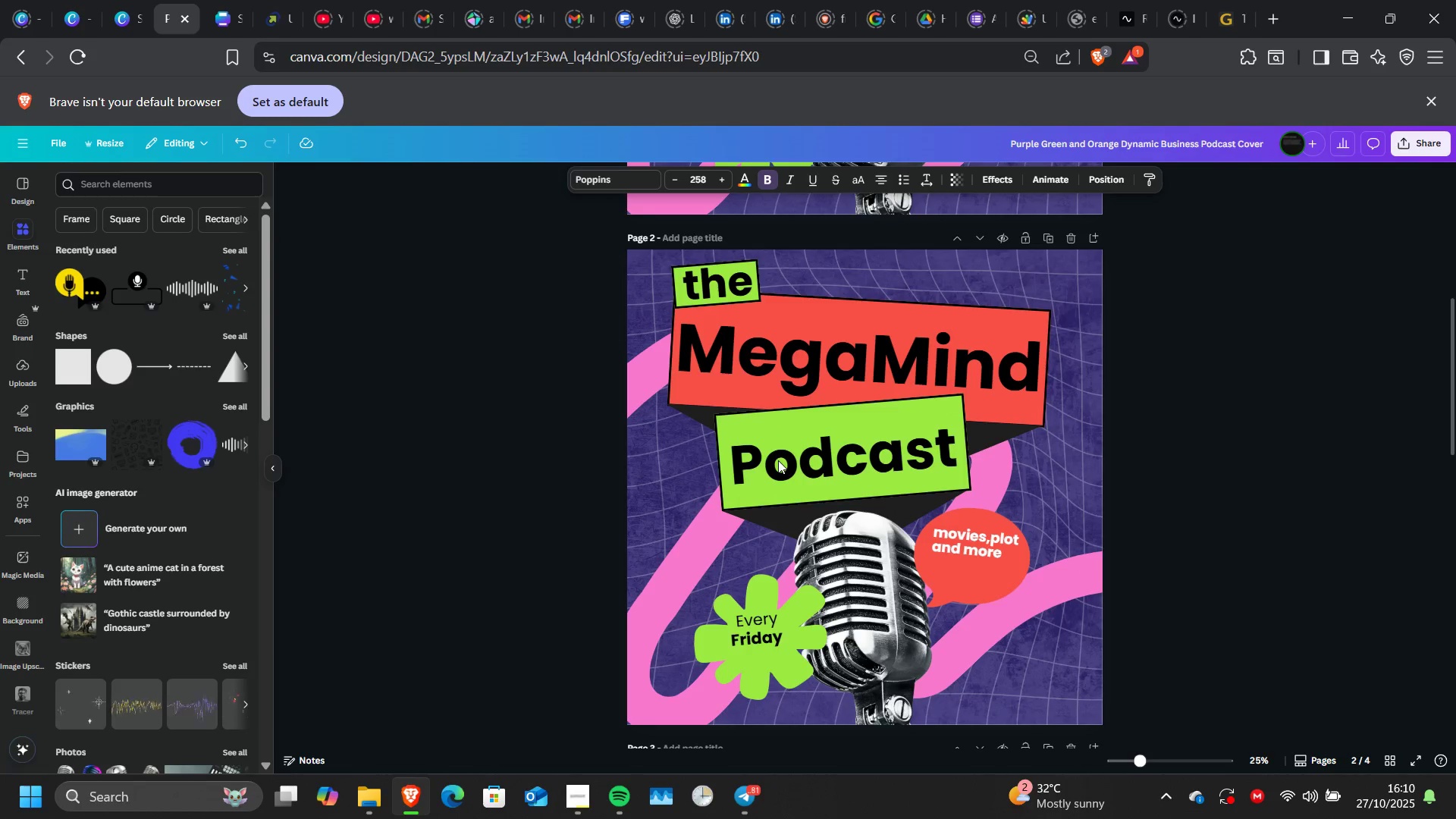 
key(ArrowUp)
 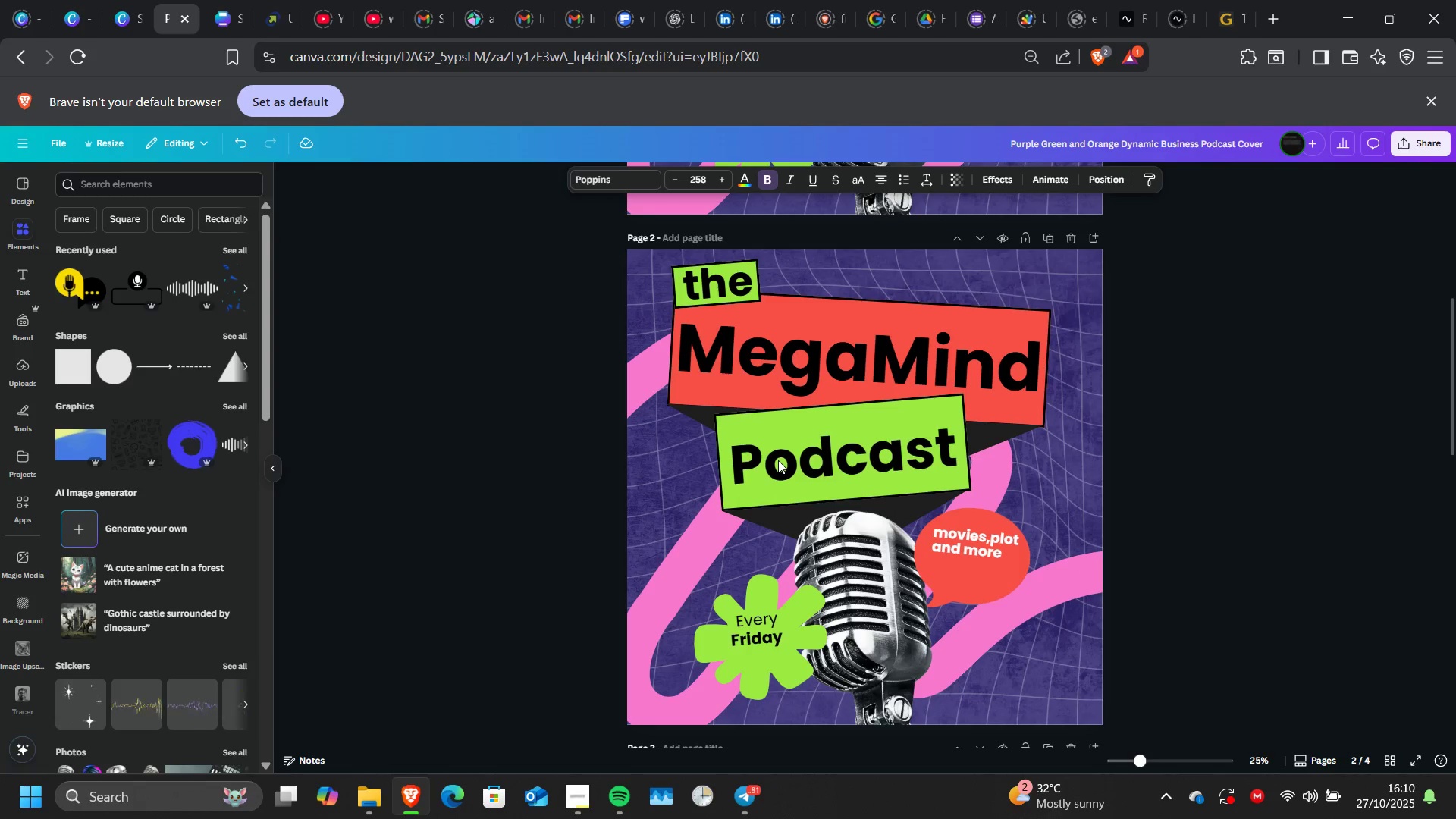 
key(ArrowUp)
 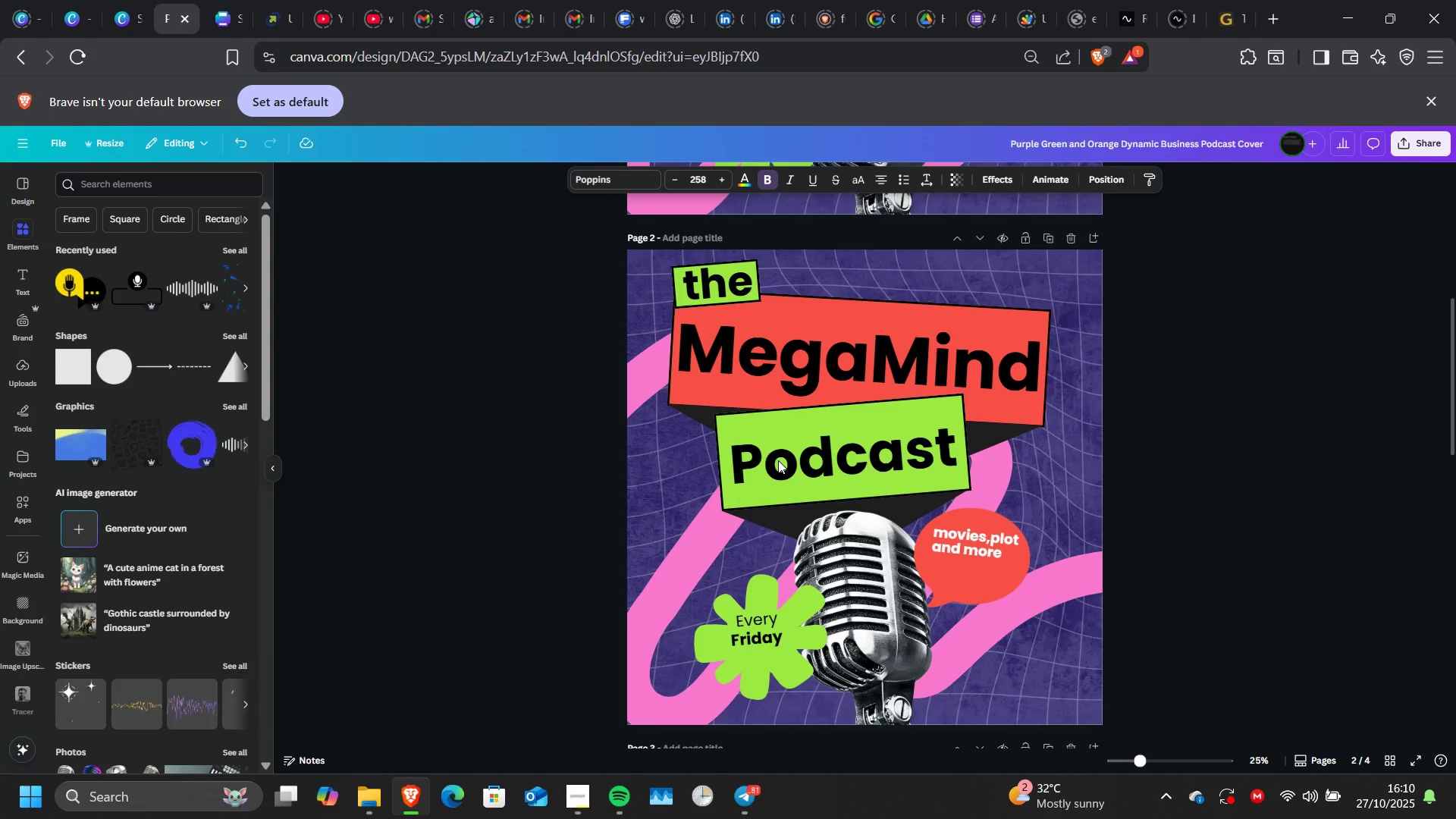 
key(ArrowUp)
 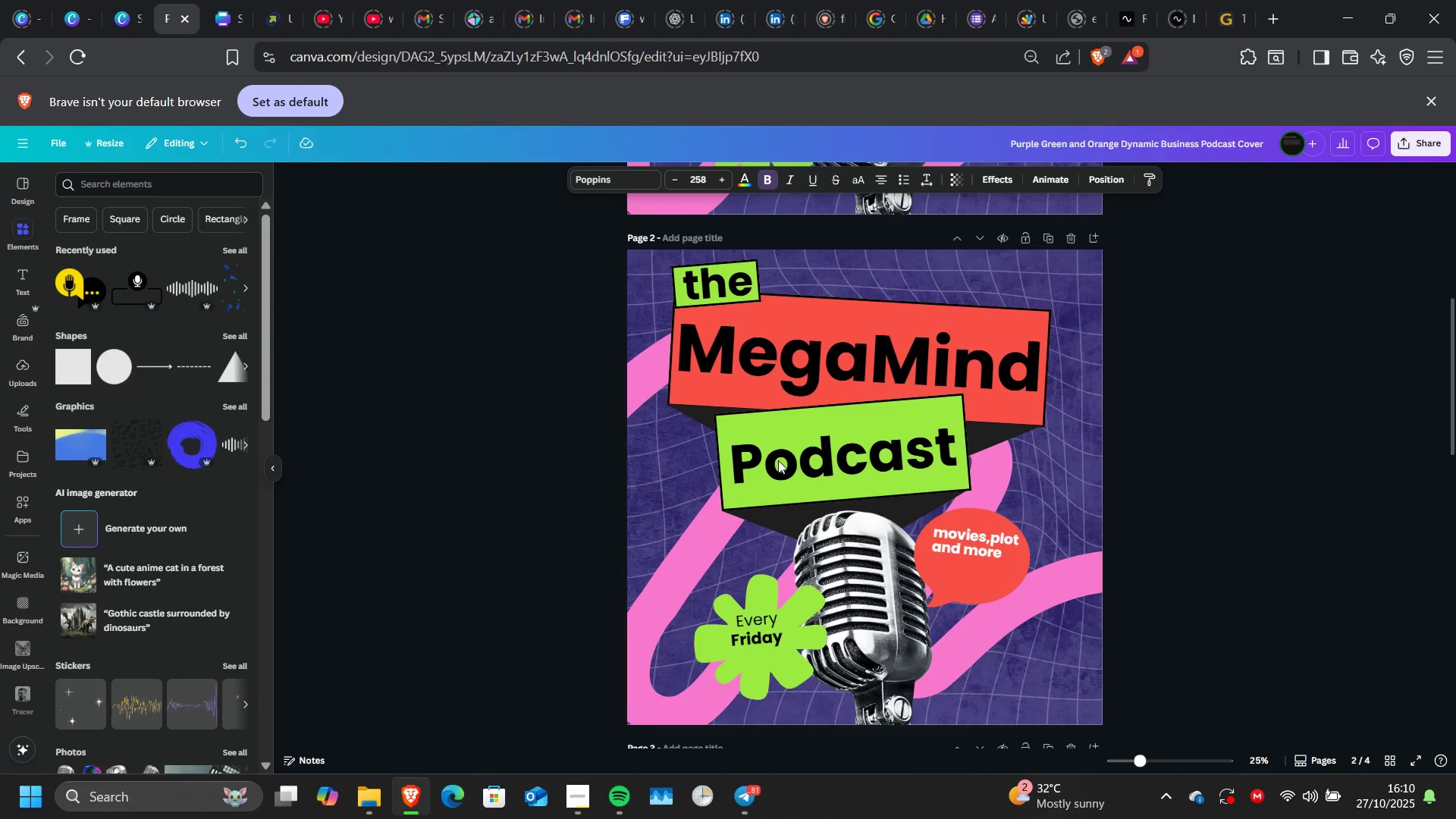 
key(ArrowUp)
 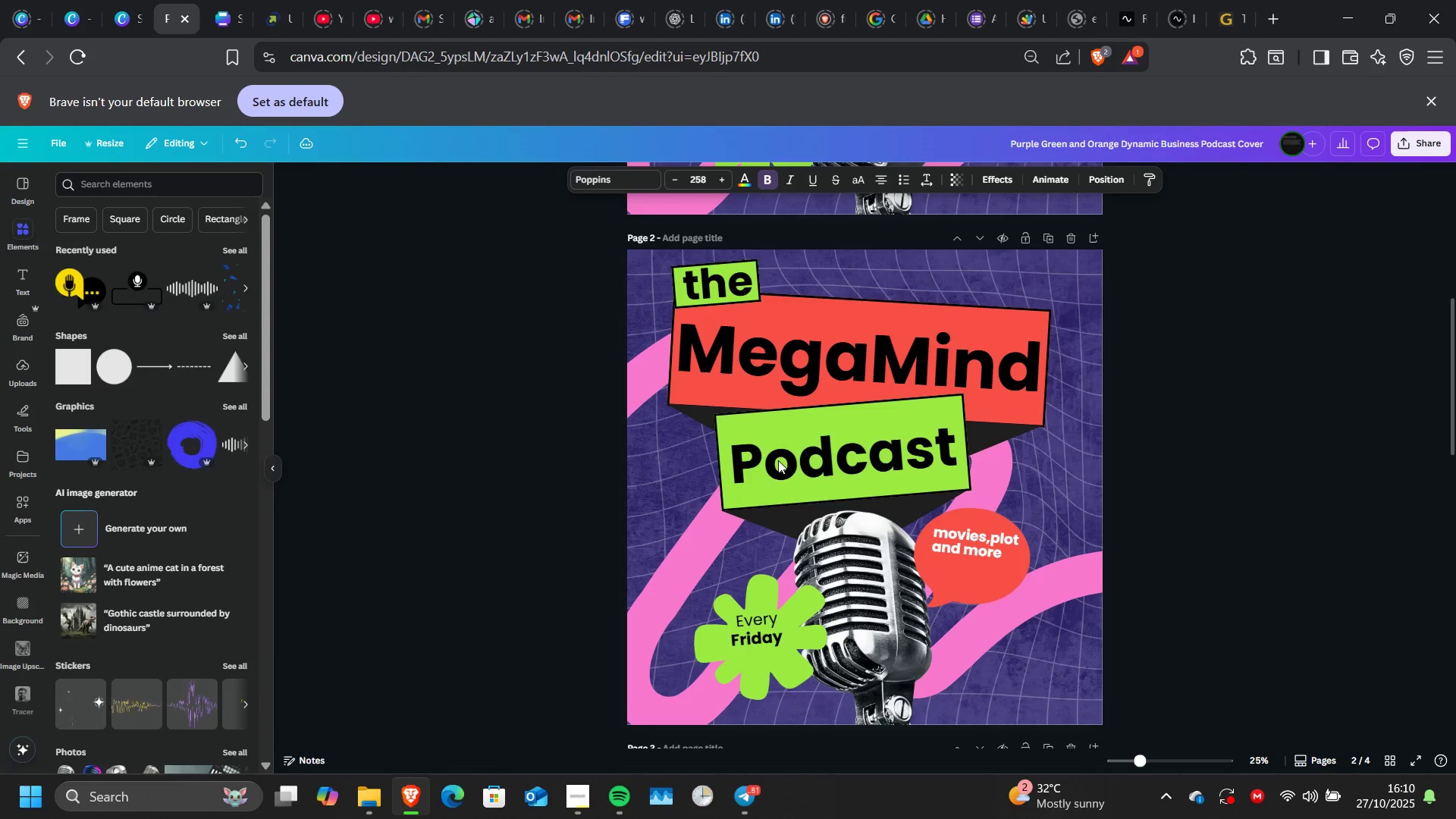 
key(ArrowUp)
 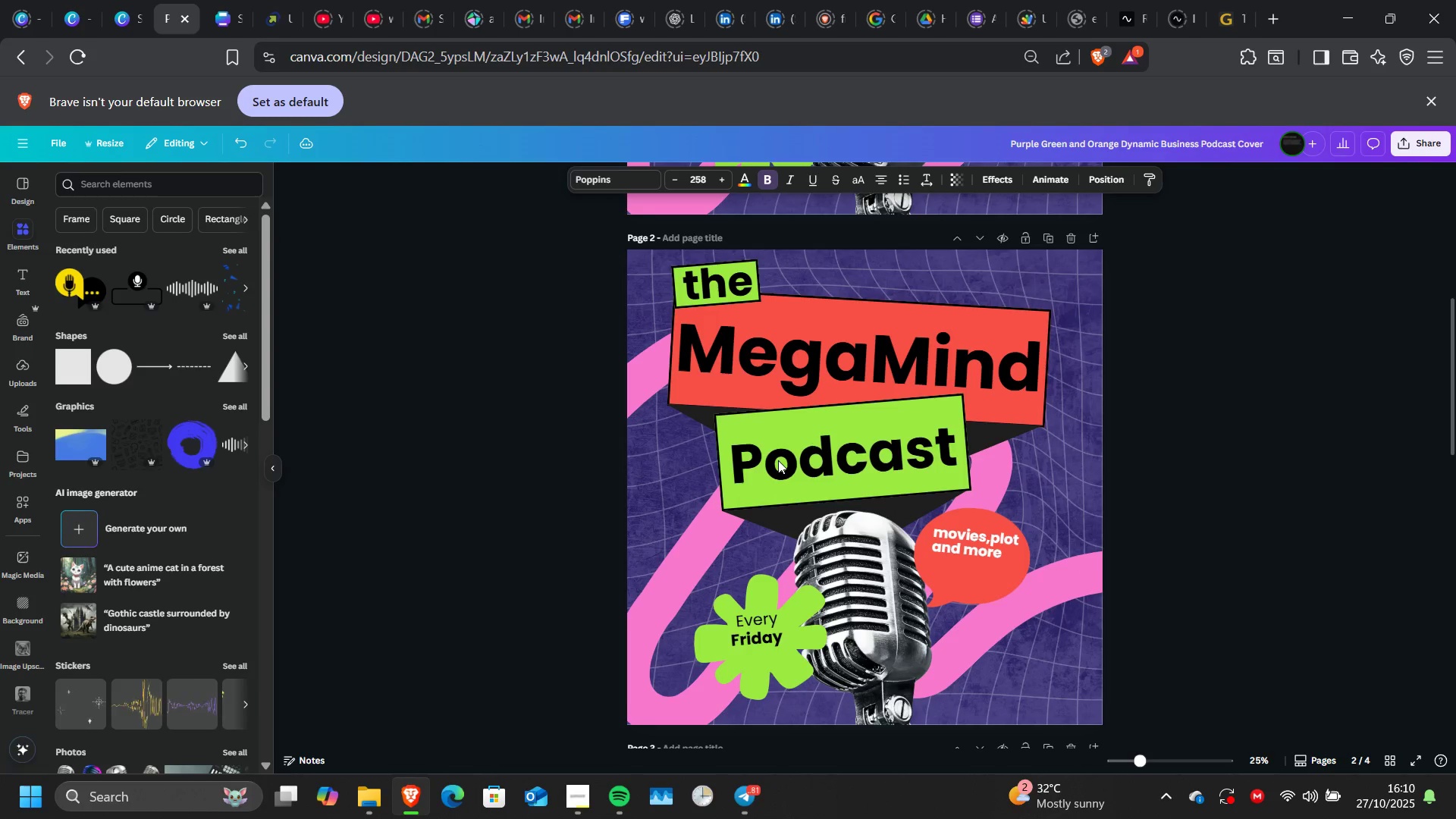 
key(ArrowUp)
 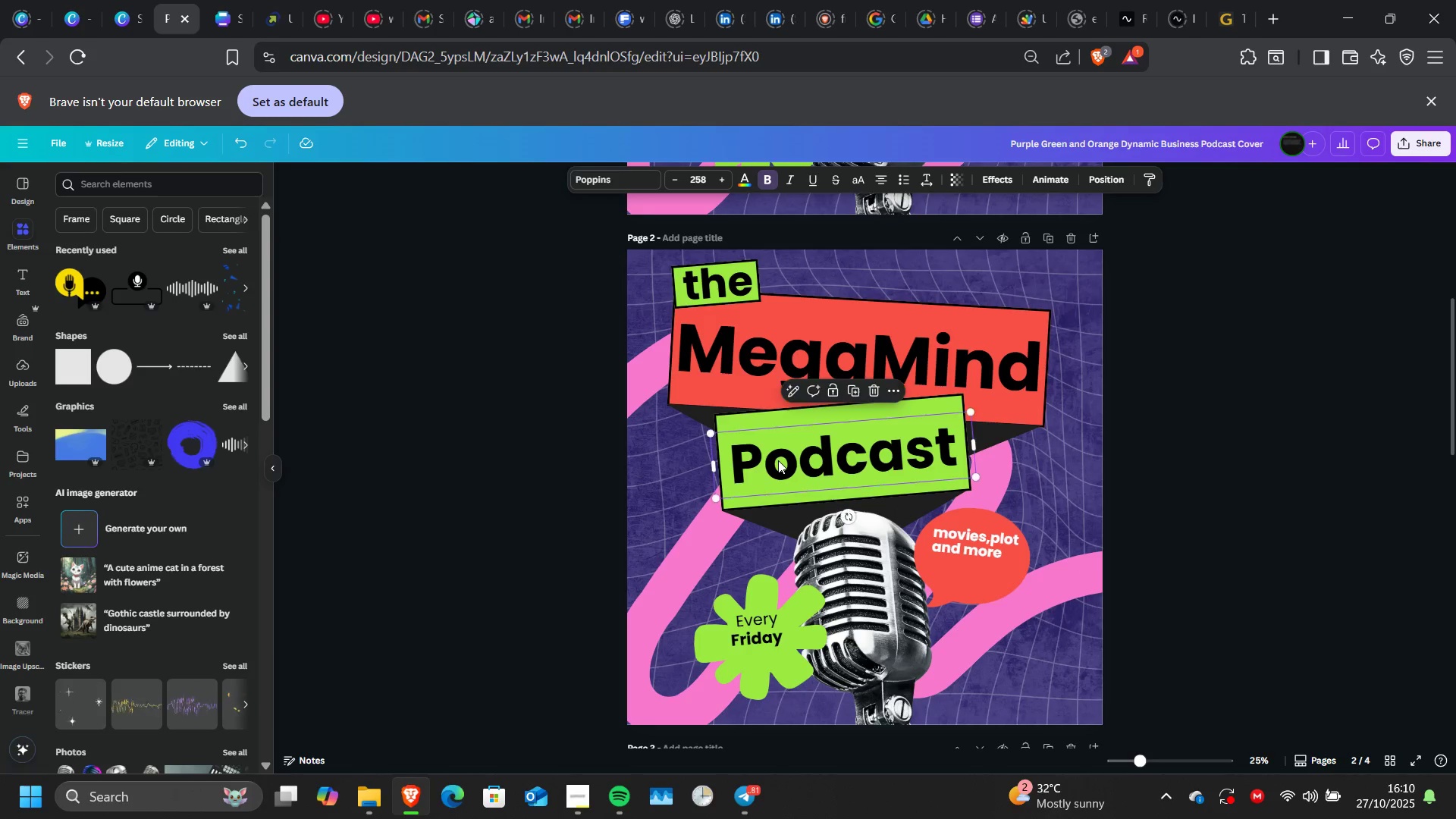 
left_click([778, 460])
 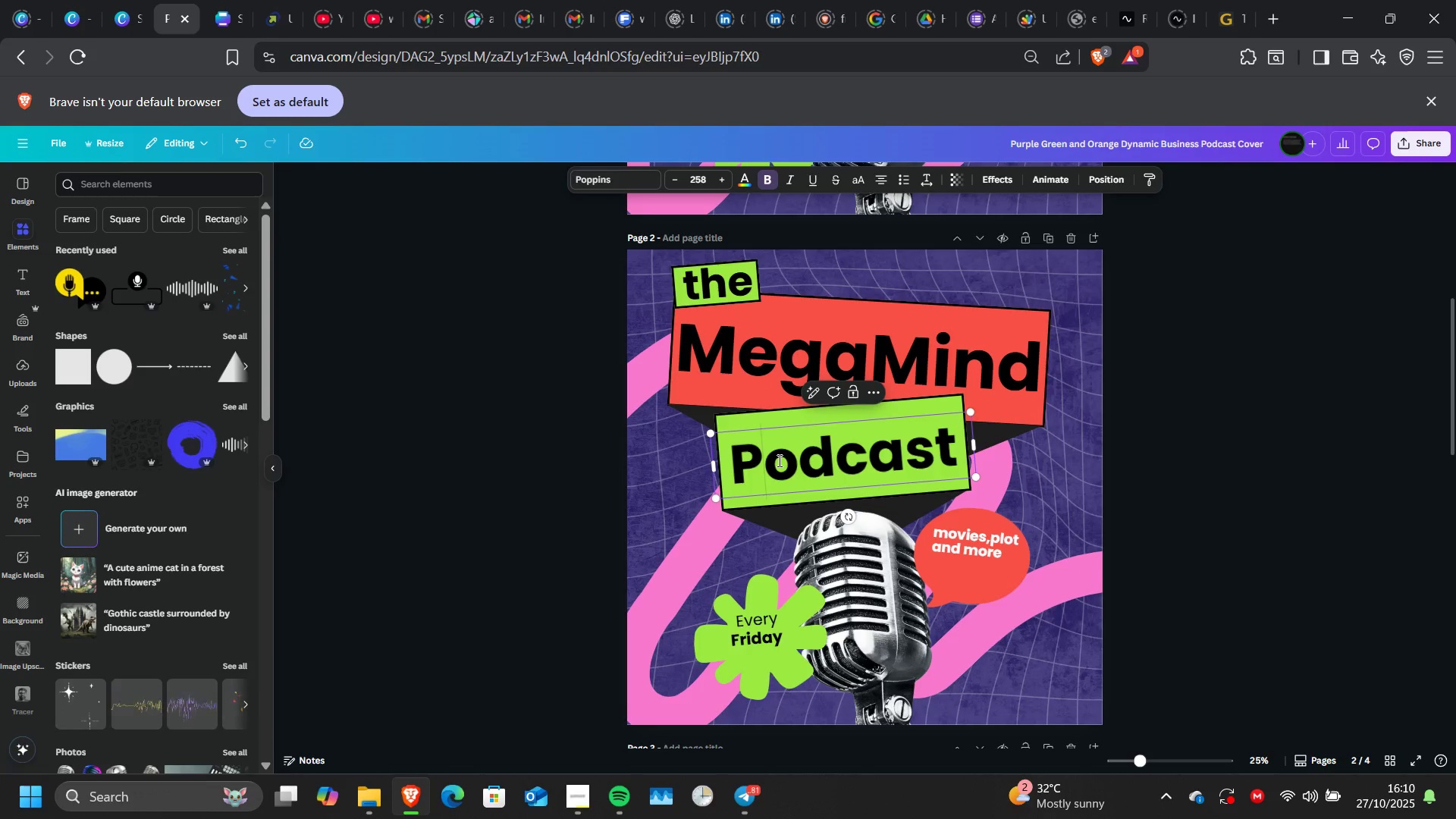 
key(ArrowUp)
 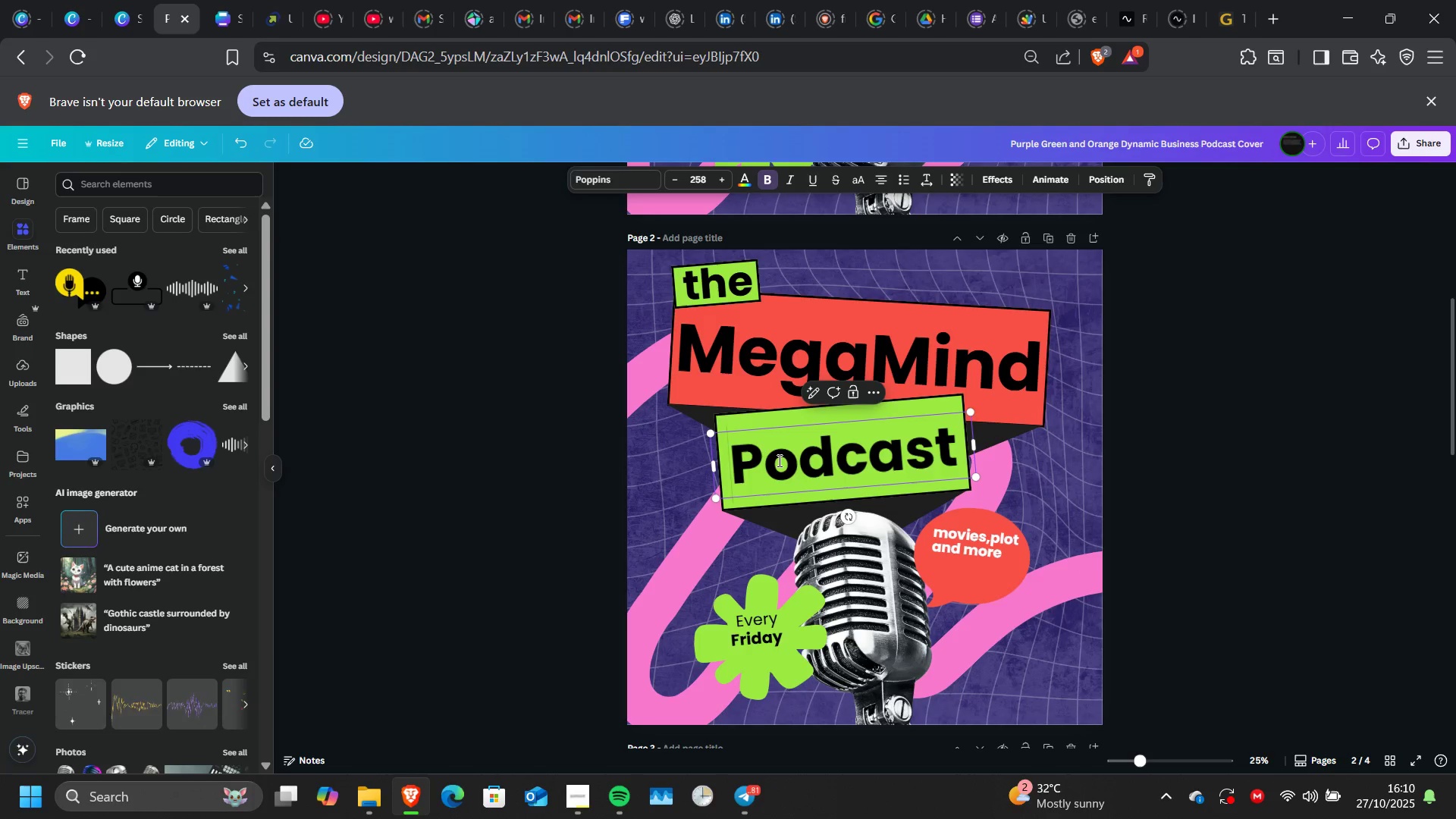 
key(ArrowUp)
 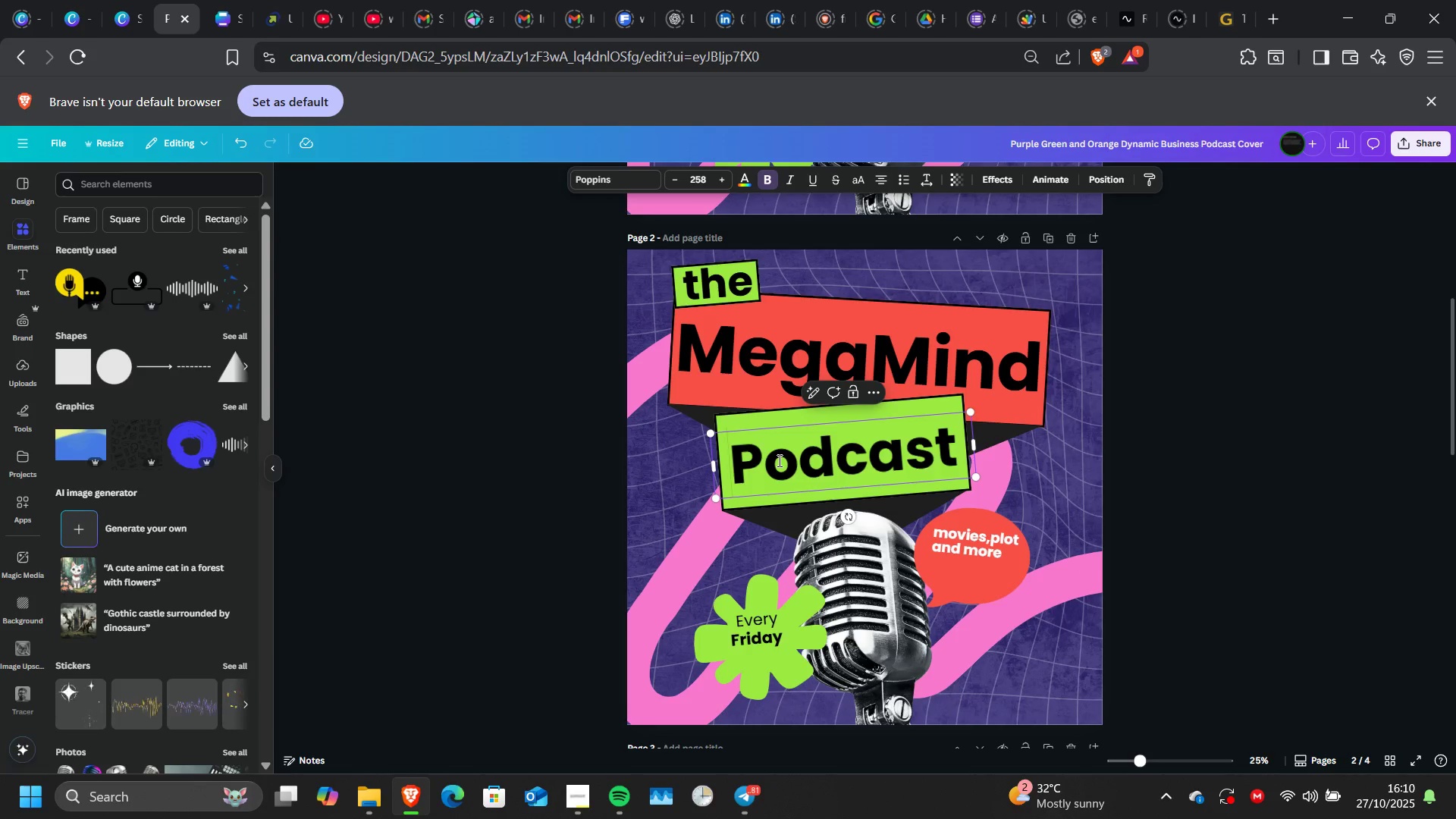 
left_click([778, 460])
 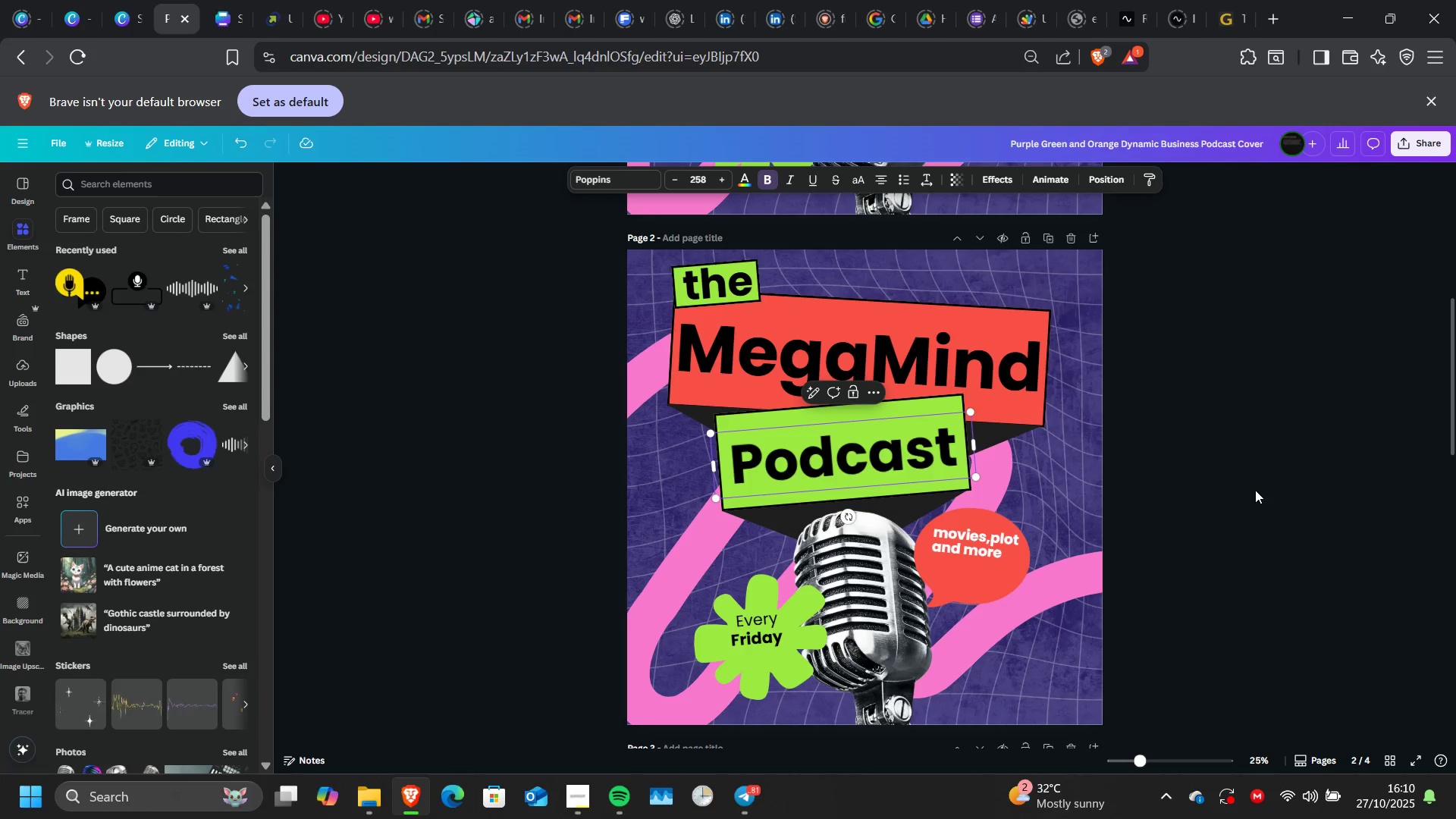 
left_click([1255, 490])
 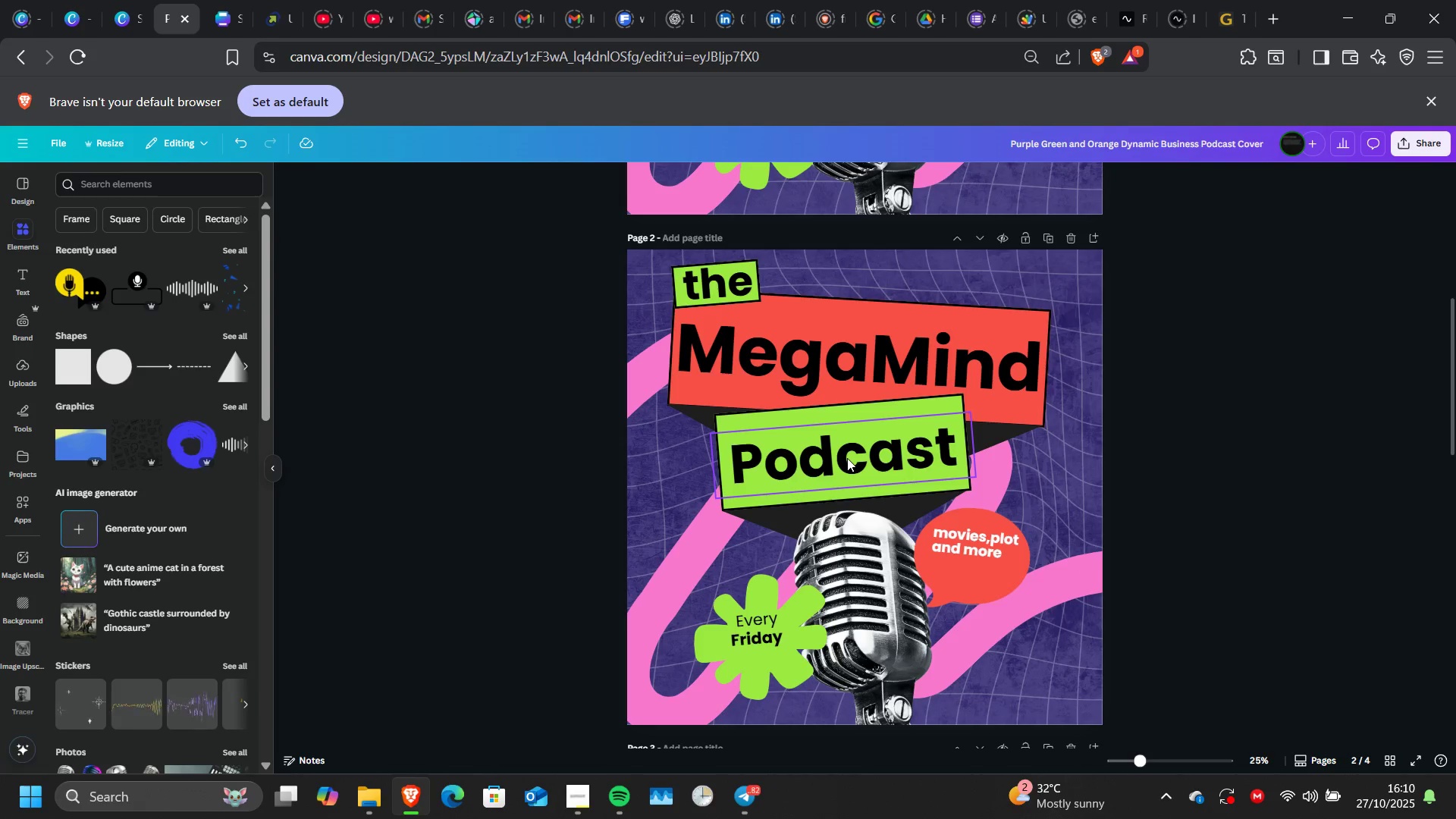 
left_click_drag(start_coordinate=[847, 458], to_coordinate=[848, 454])
 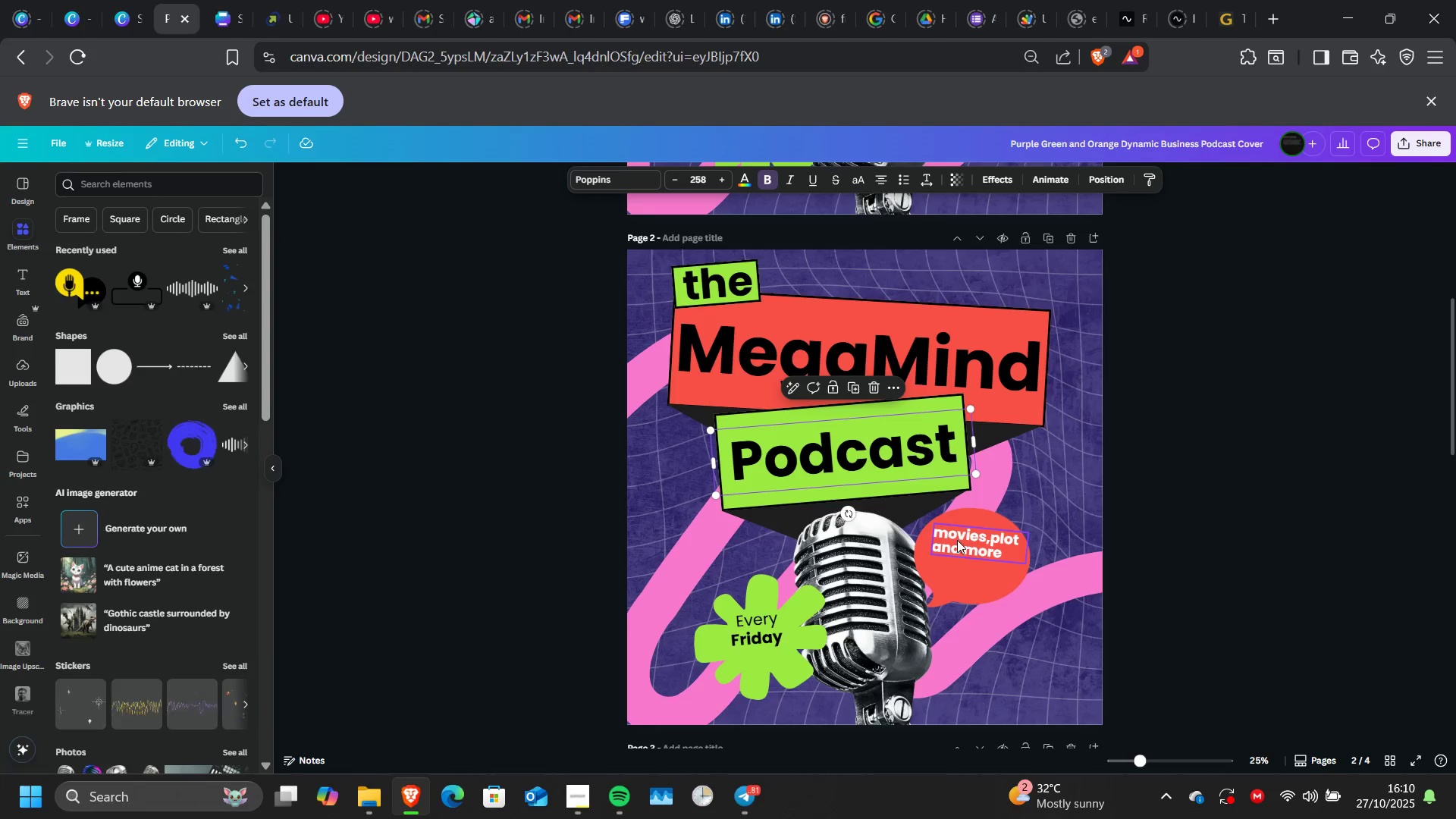 
left_click_drag(start_coordinate=[957, 540], to_coordinate=[956, 551])
 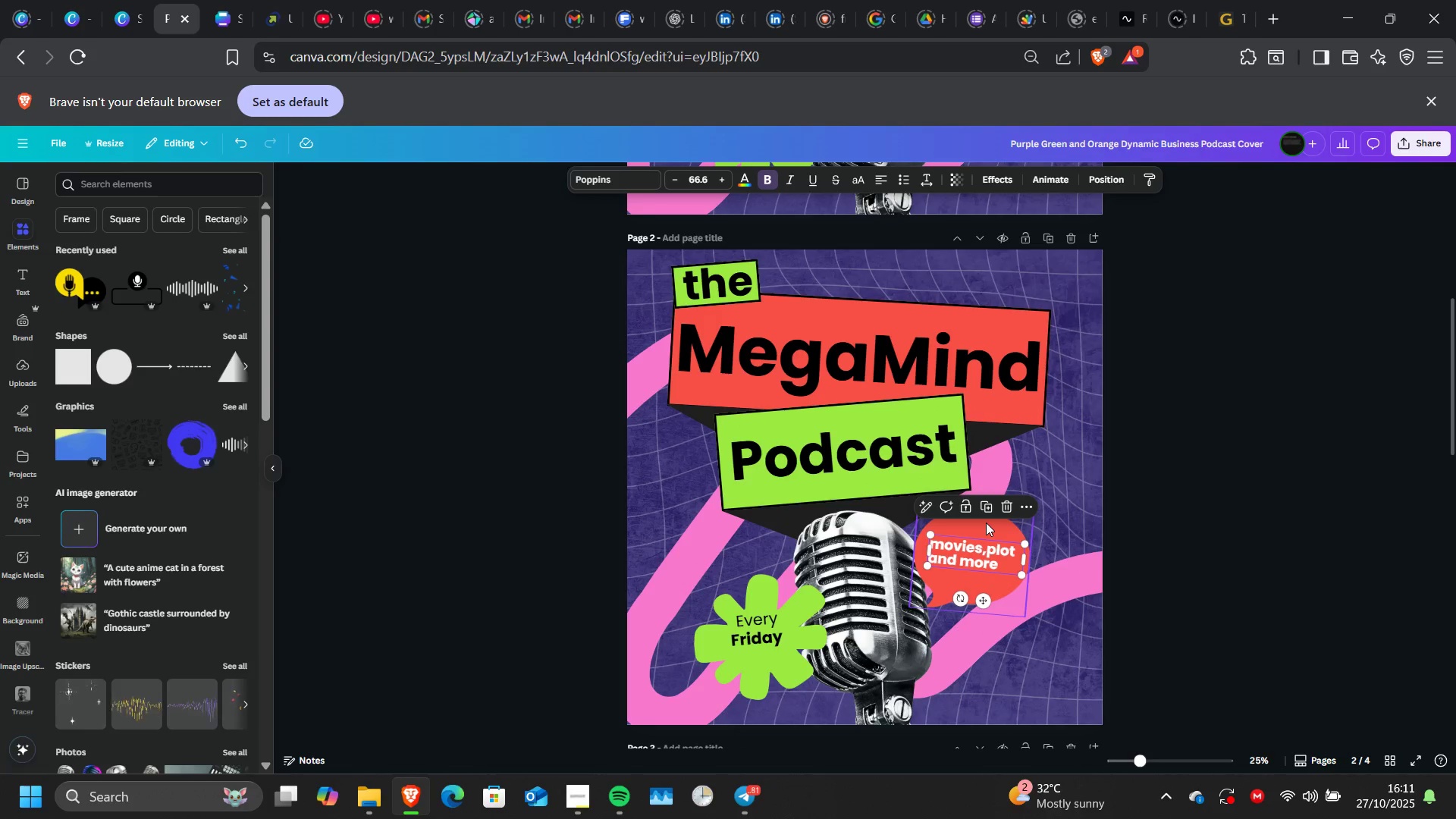 
left_click([986, 522])
 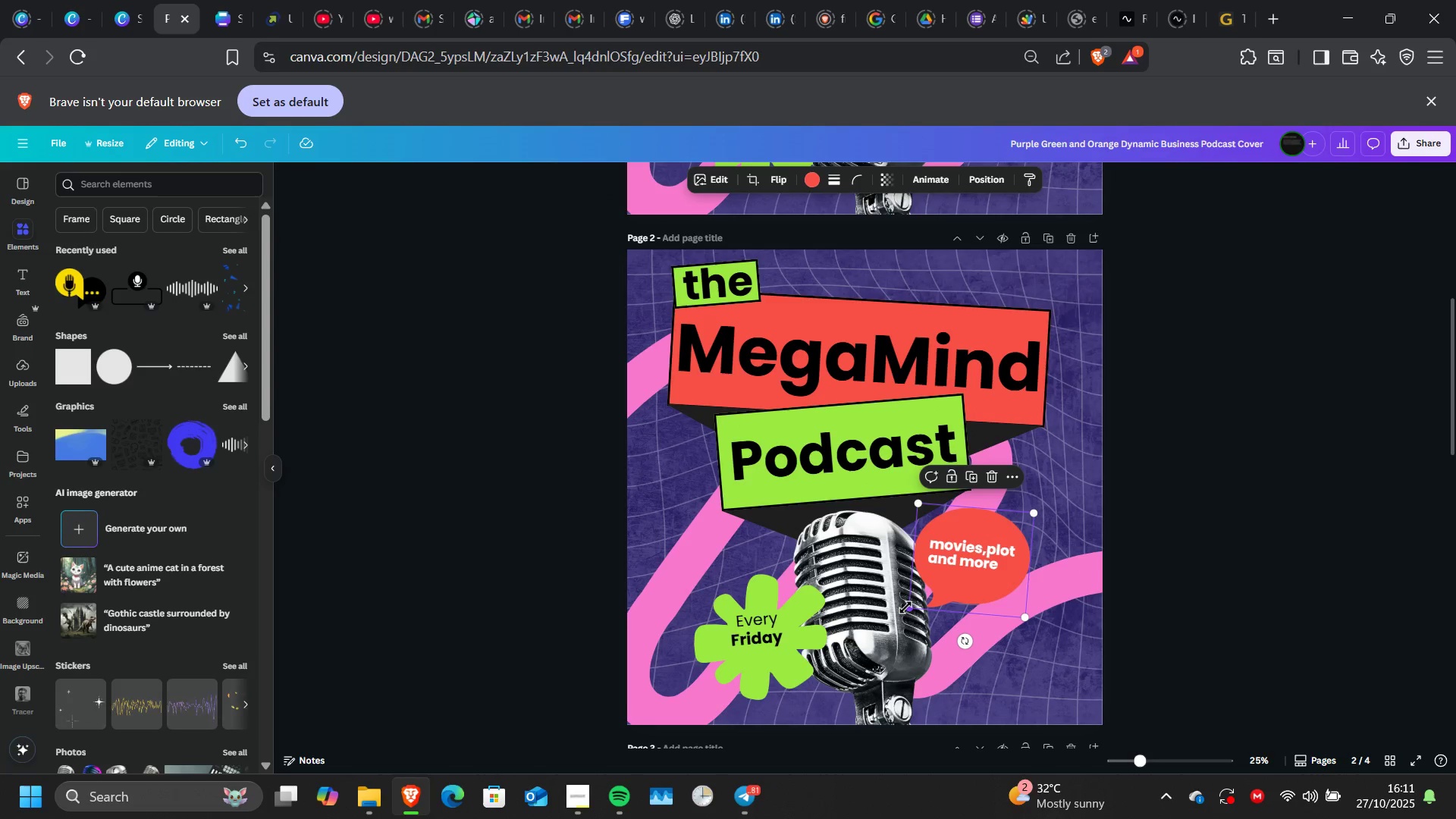 
left_click_drag(start_coordinate=[905, 607], to_coordinate=[903, 616])
 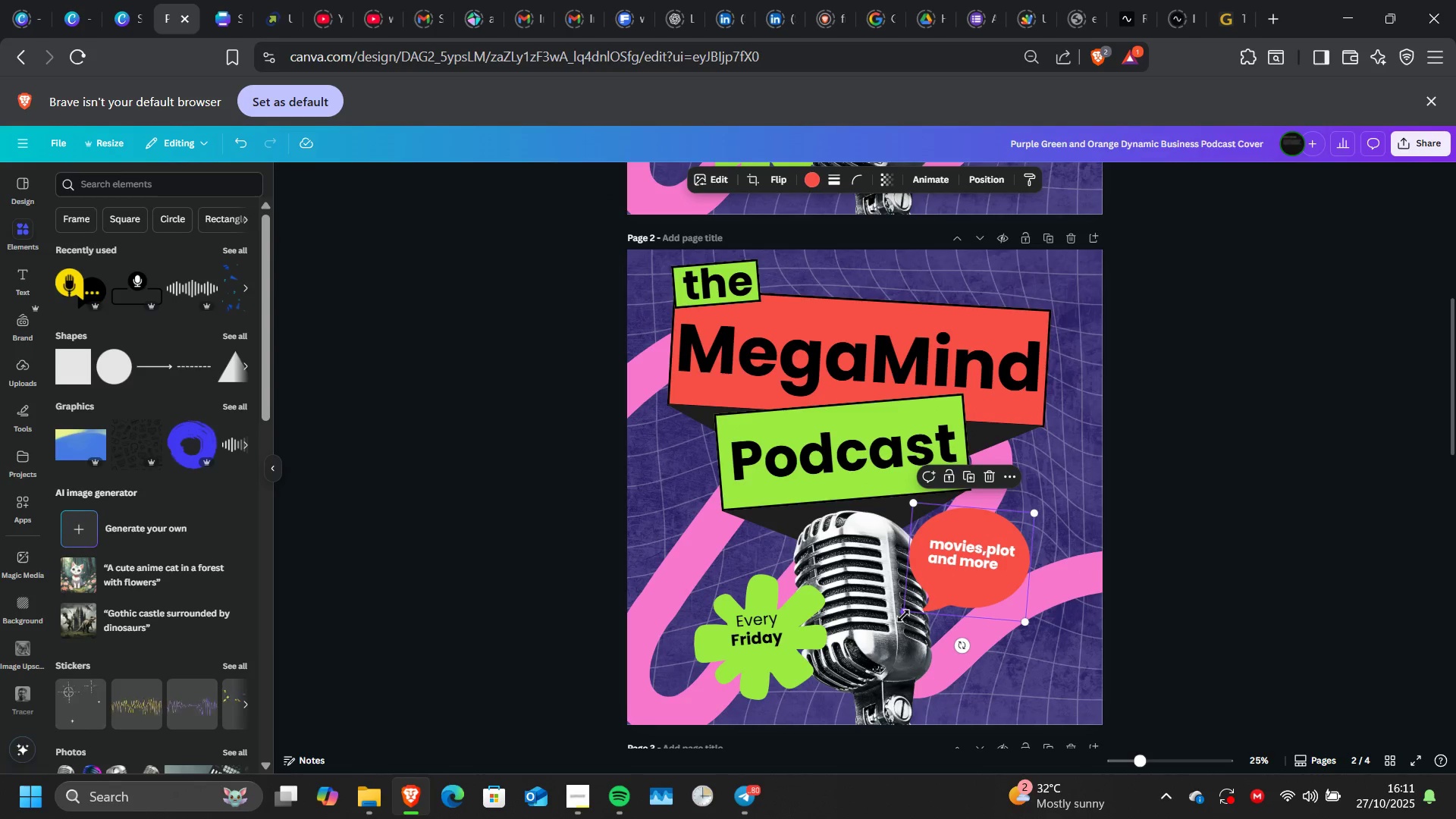 
key(Control+Z)
 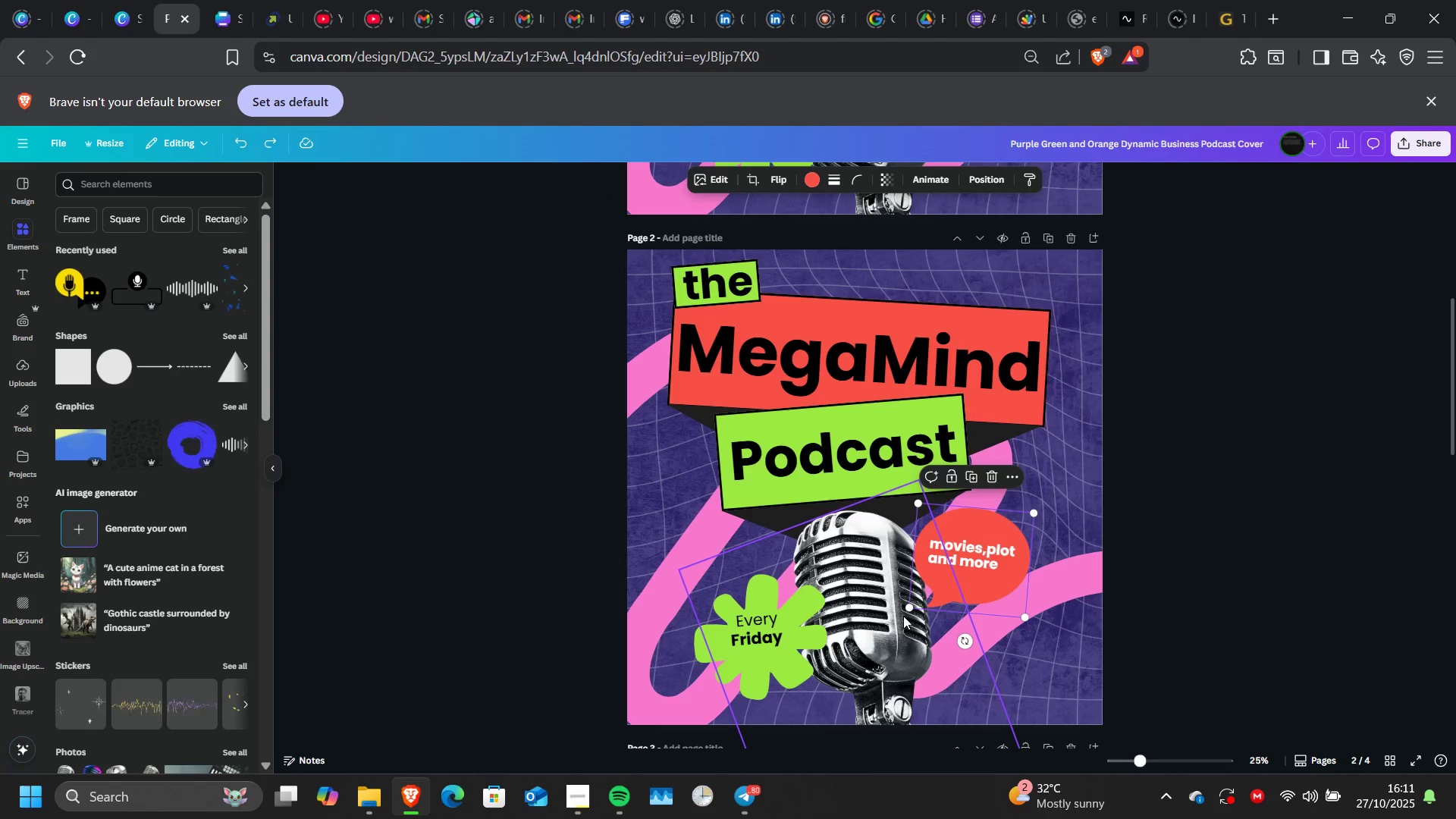 
key(Control+Z)
 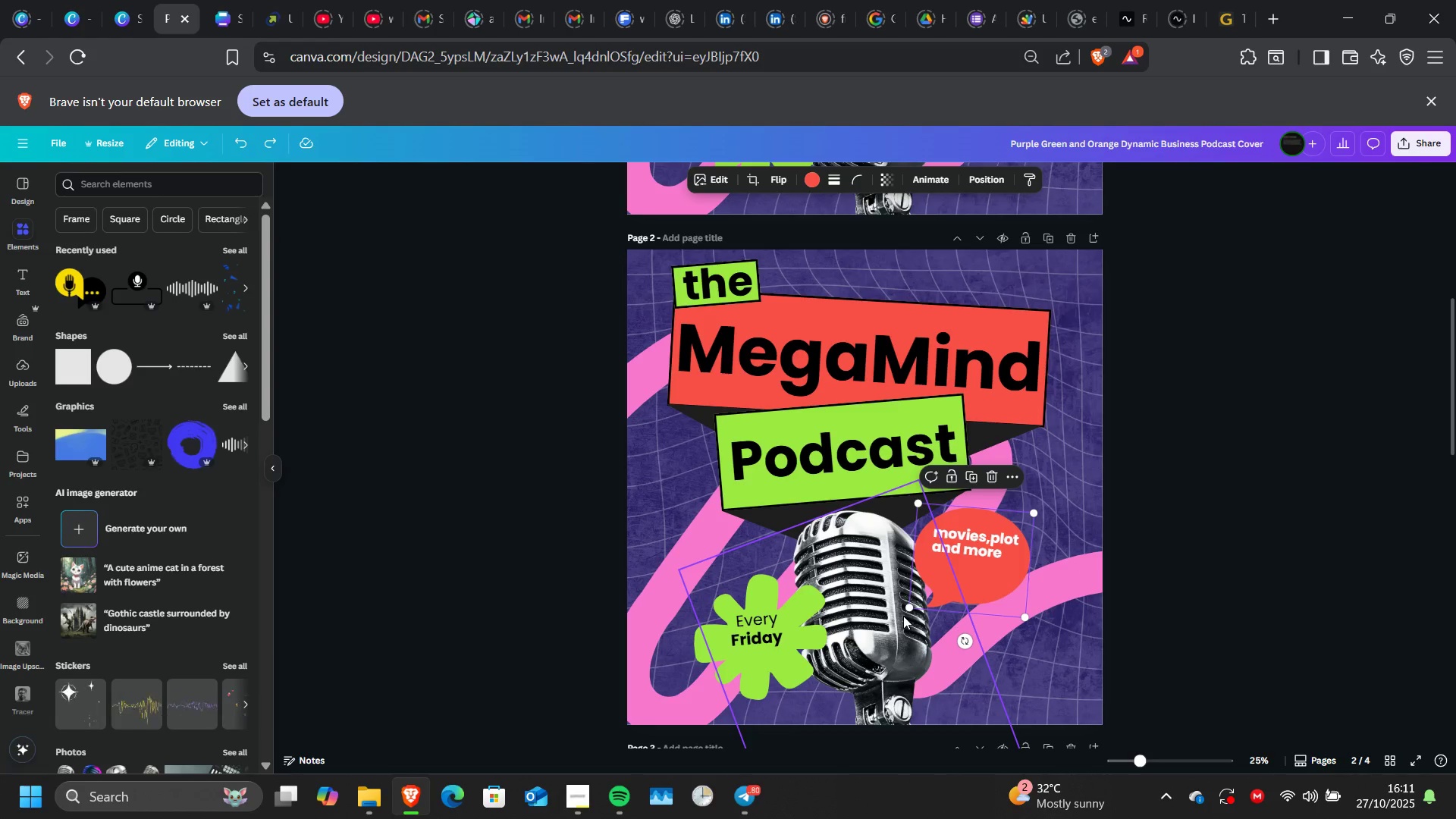 
key(Control+Z)
 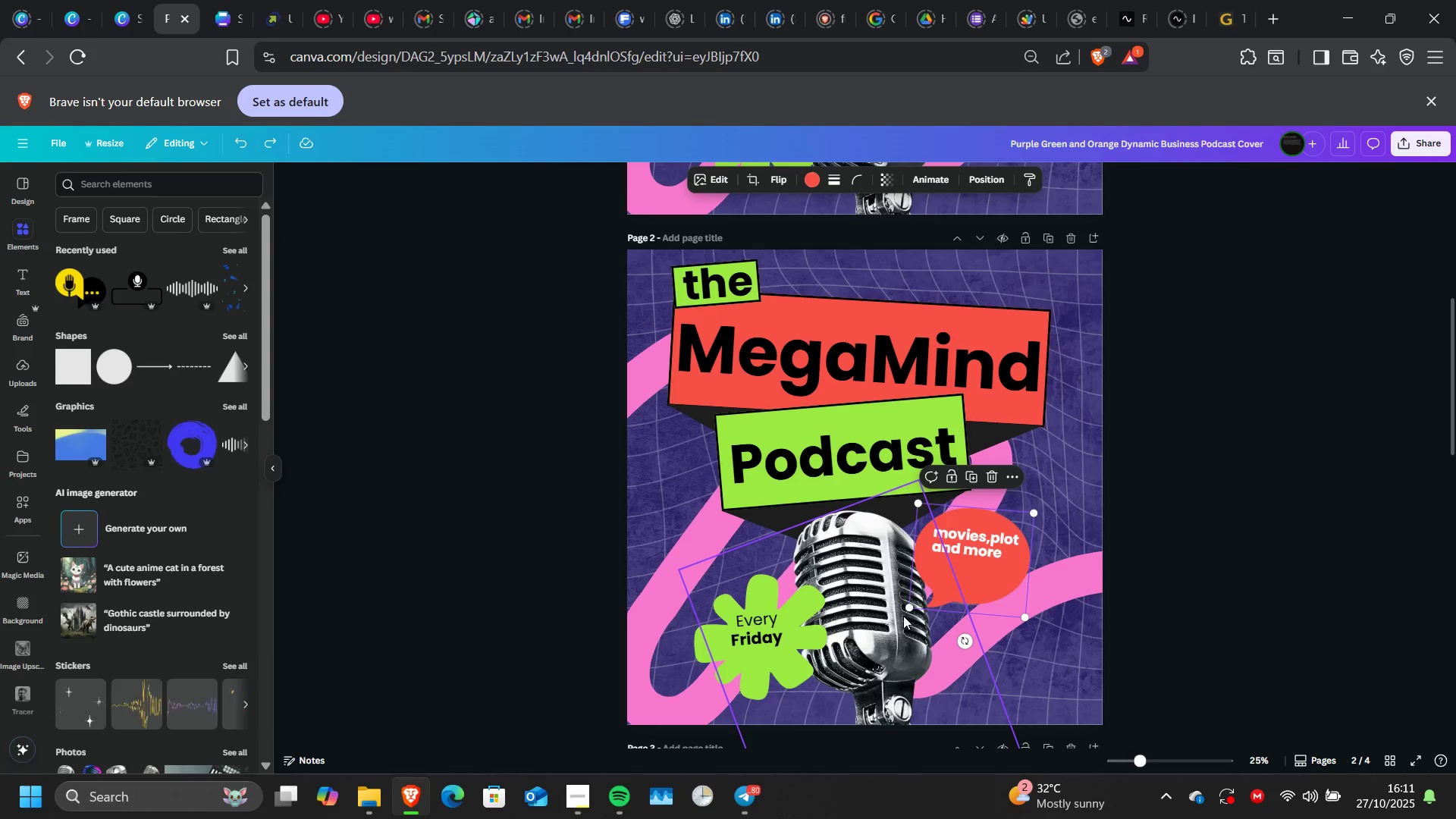 
key(Control+Z)
 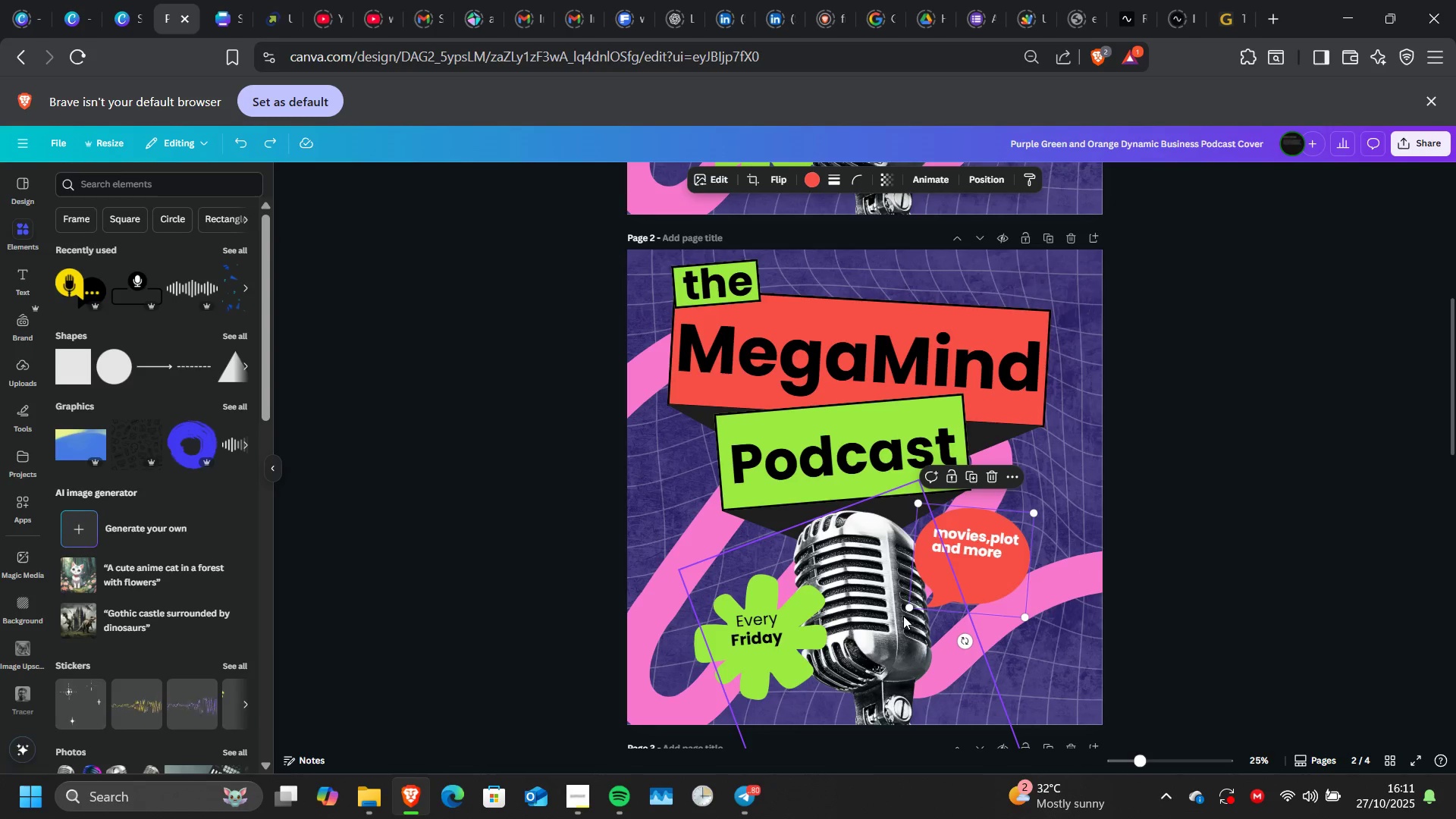 
key(Control+Z)
 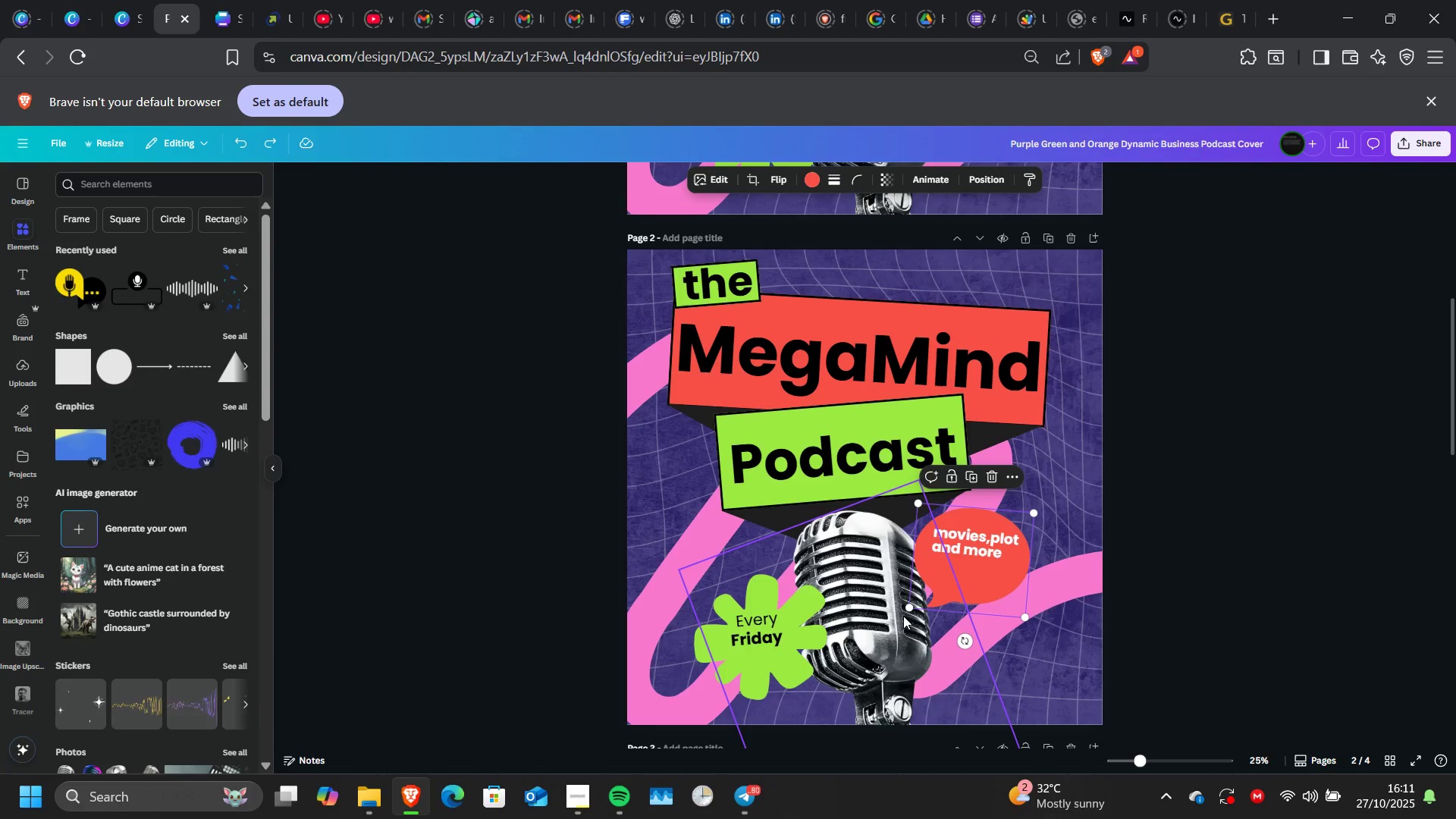 
key(Control+Z)
 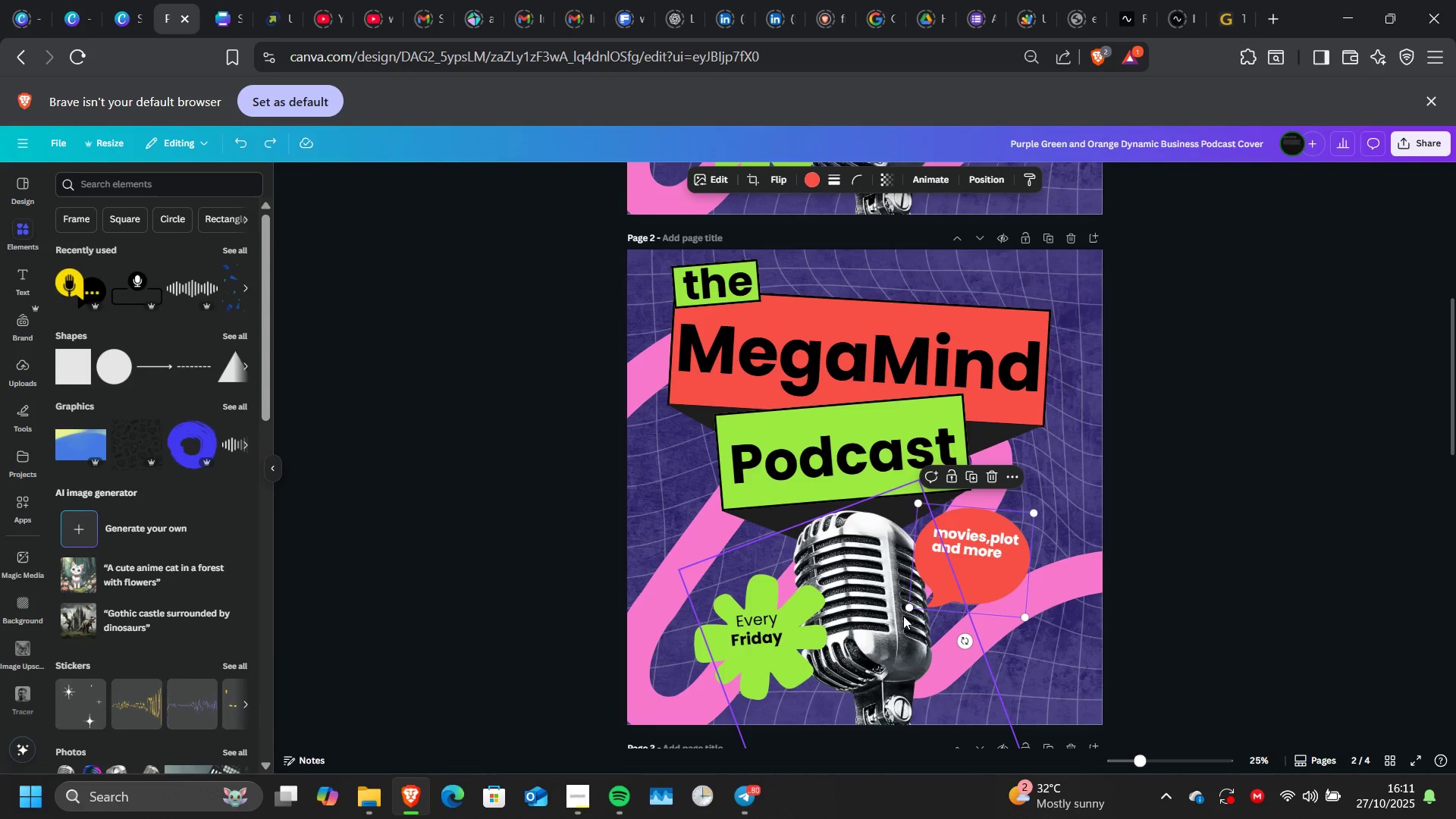 
key(Control+Z)
 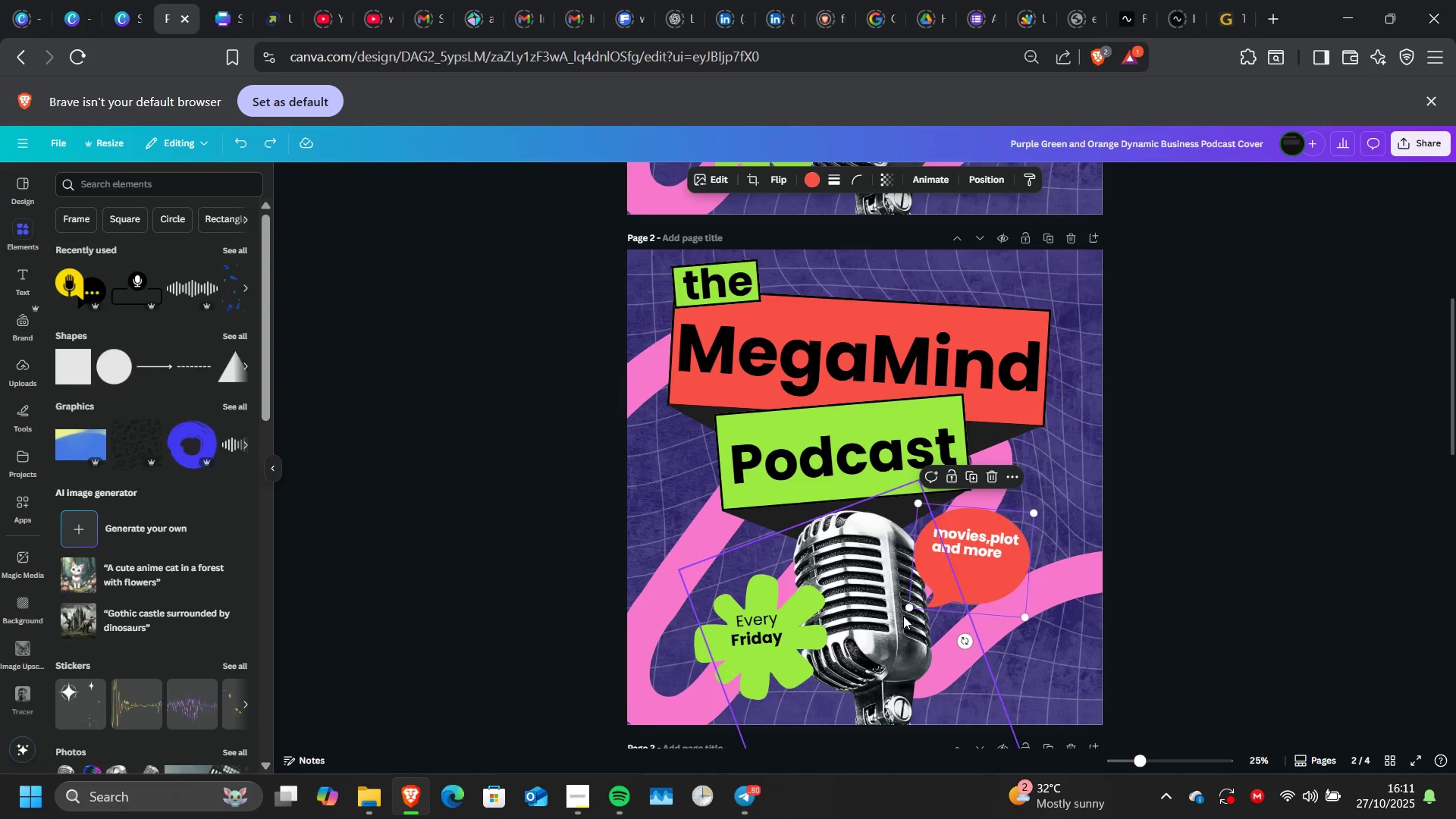 
key(Control+Z)
 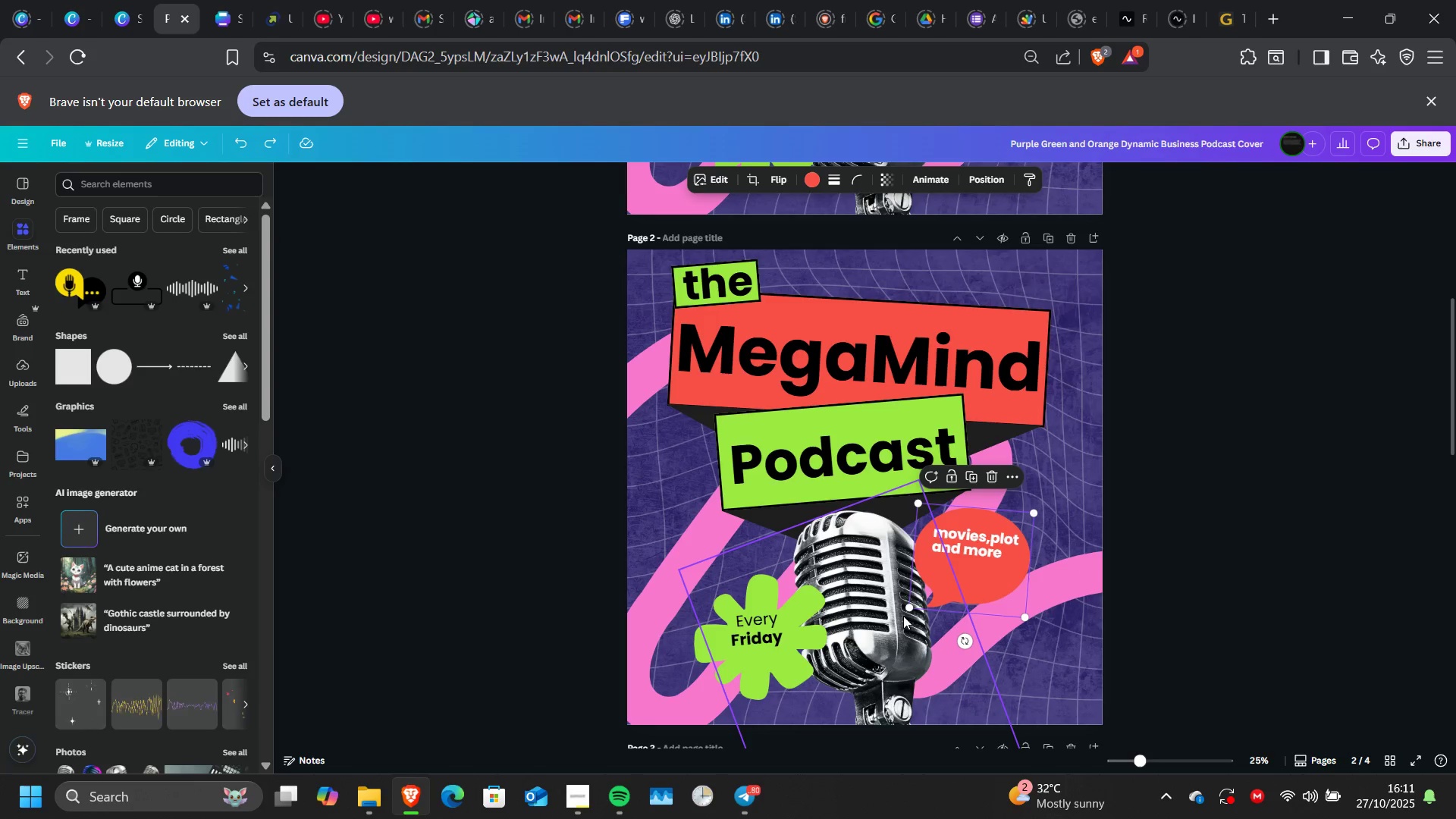 
key(Control+Z)
 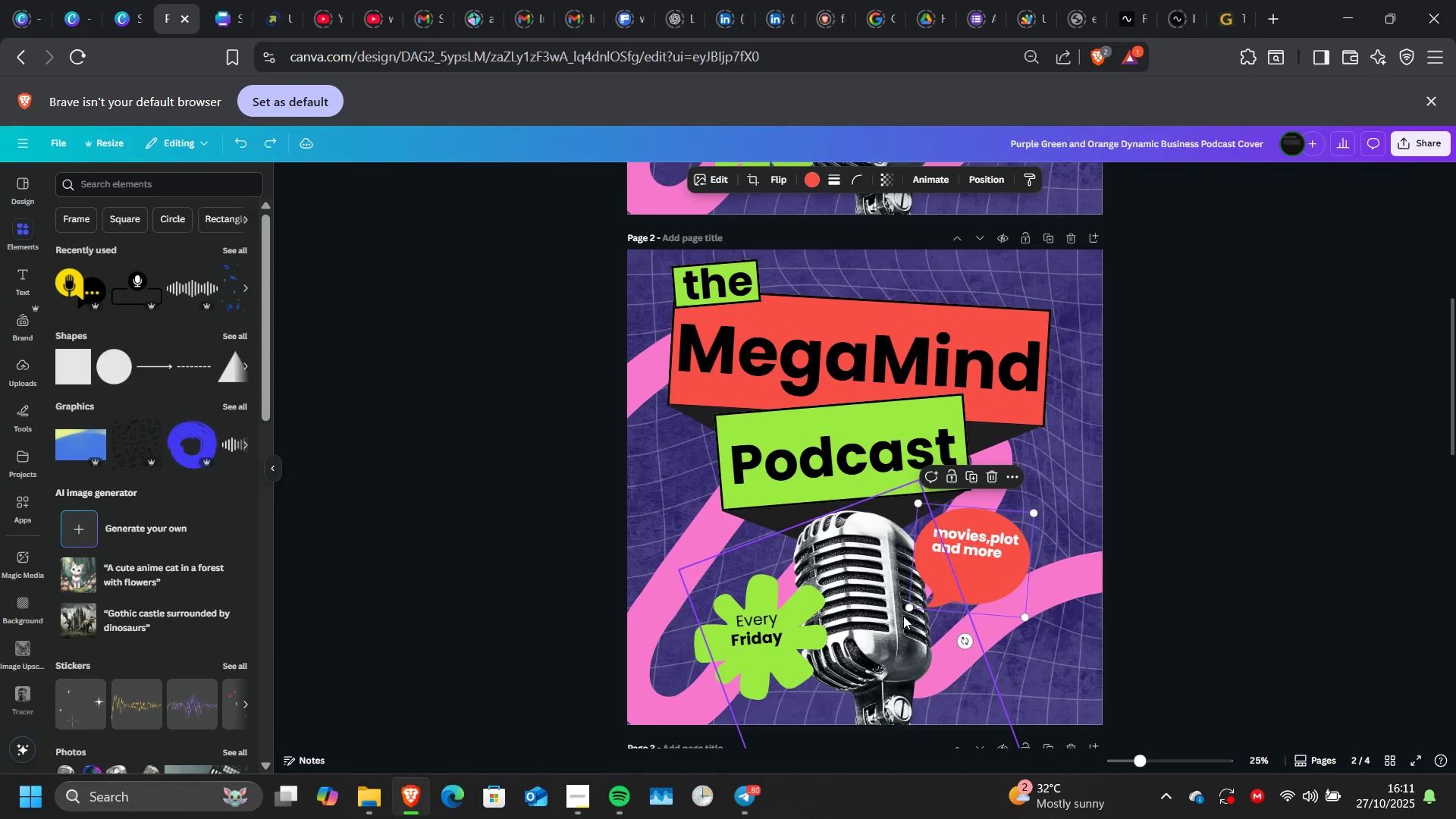 
key(Control+Z)
 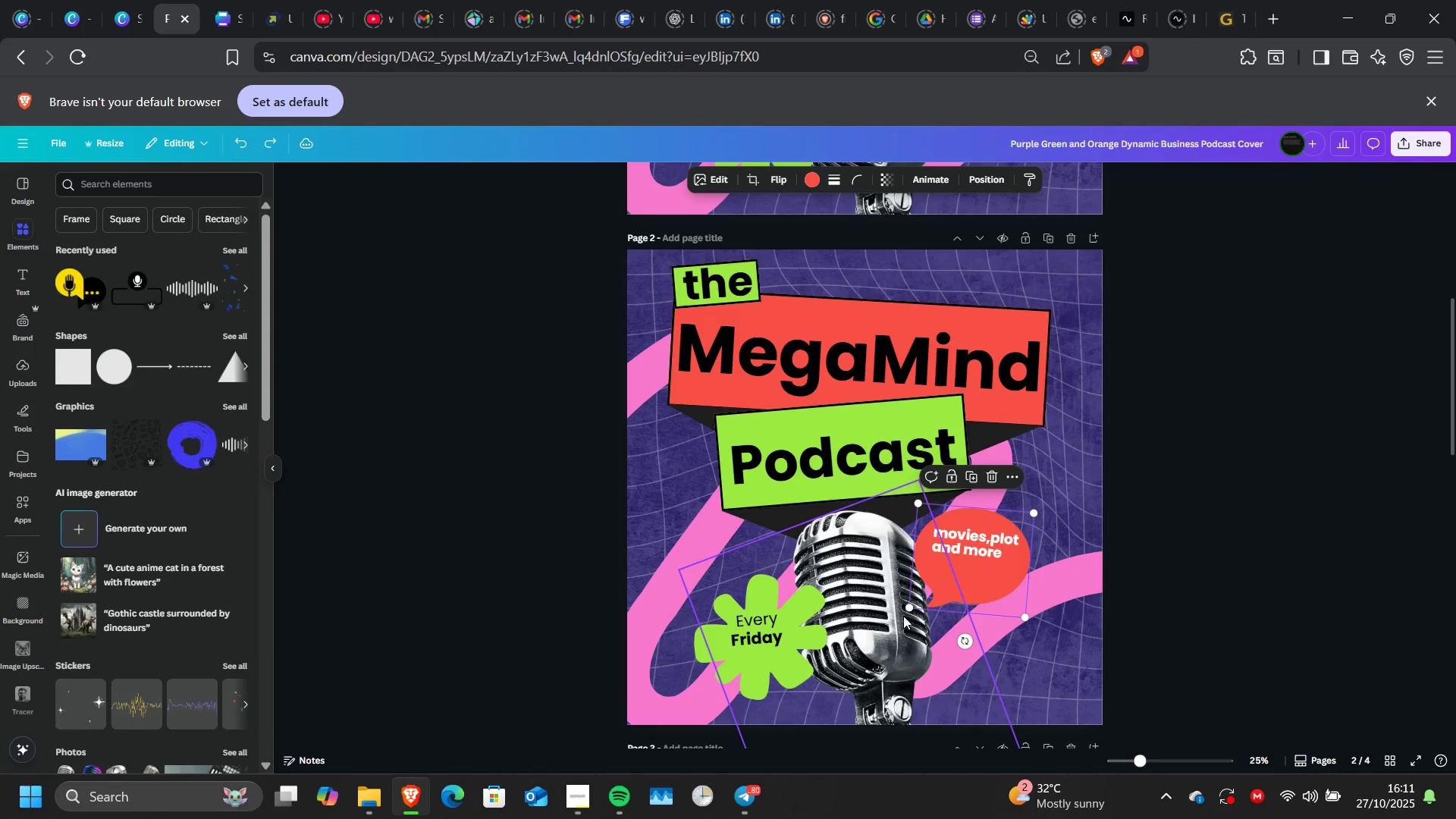 
key(Control+Z)
 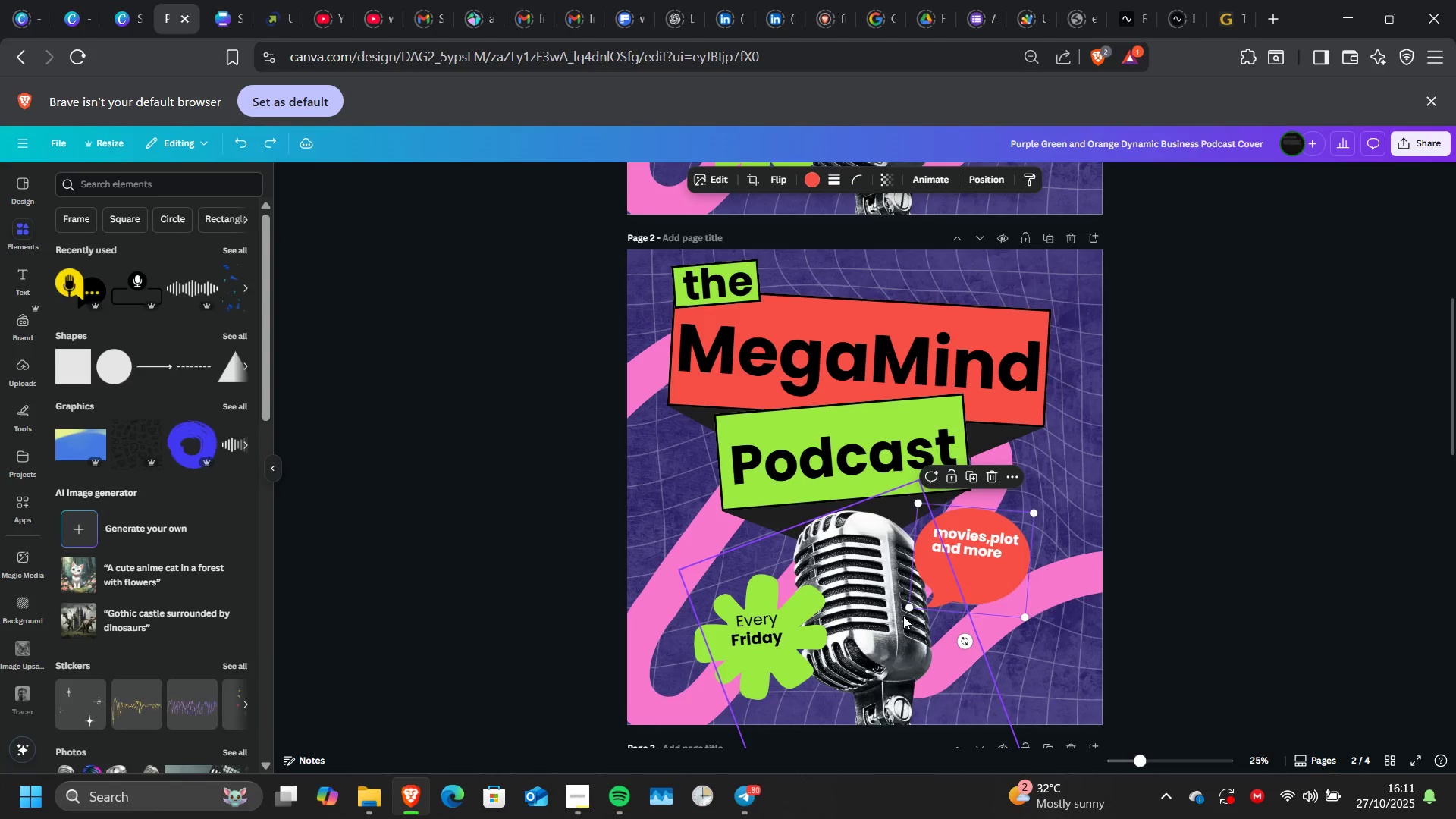 
key(Control+Z)
 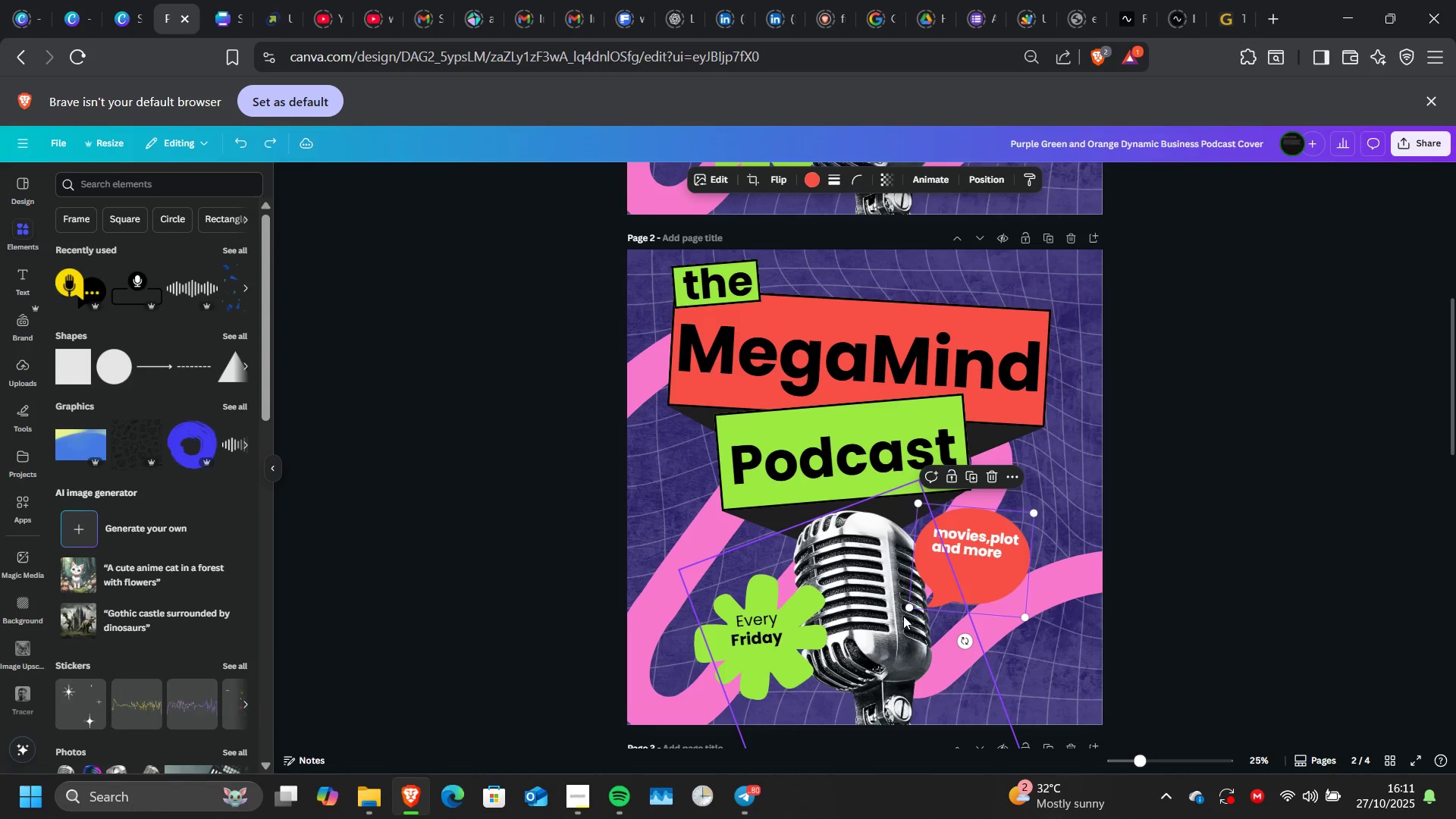 
key(Control+Z)
 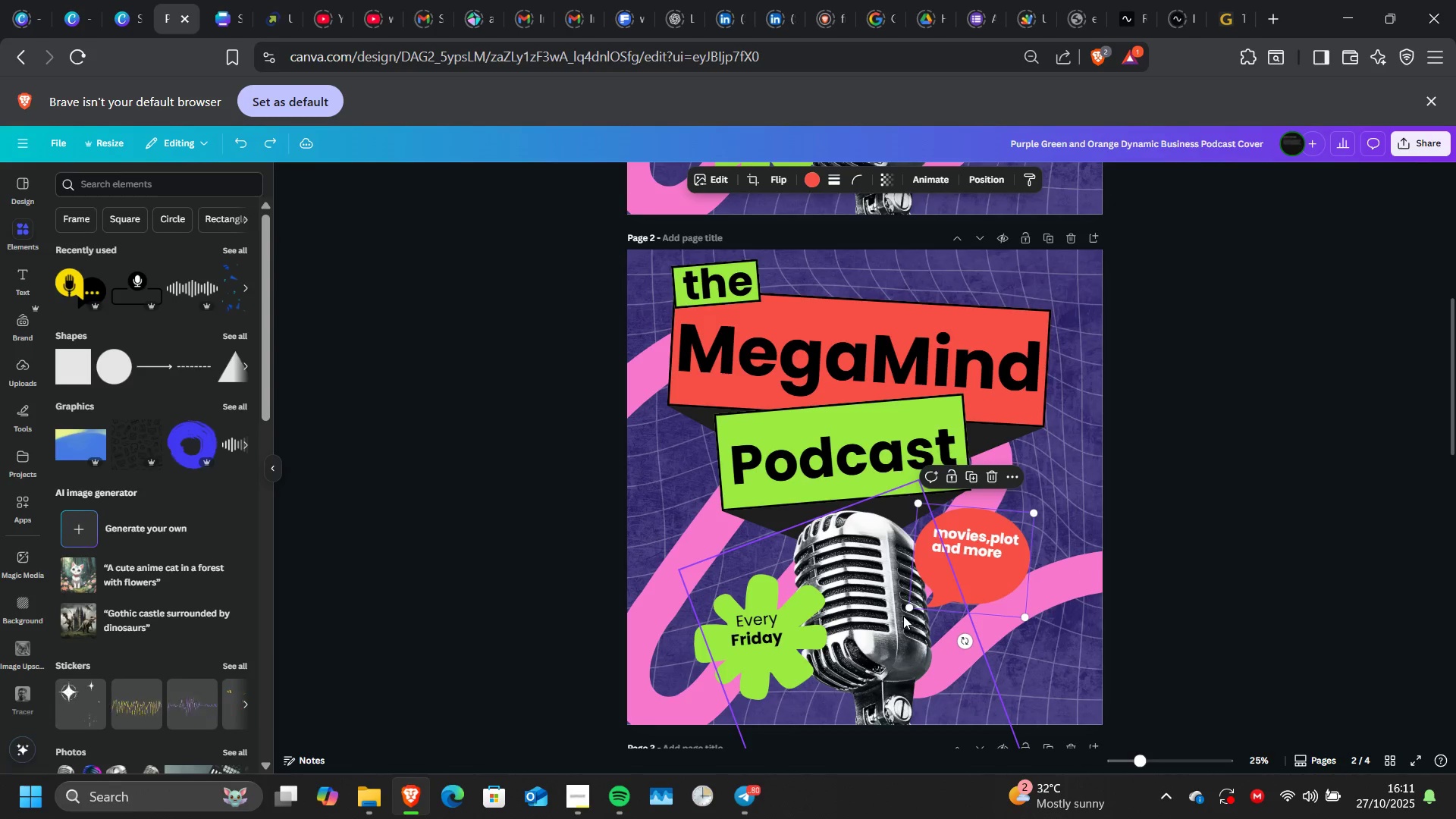 
key(Control+Z)
 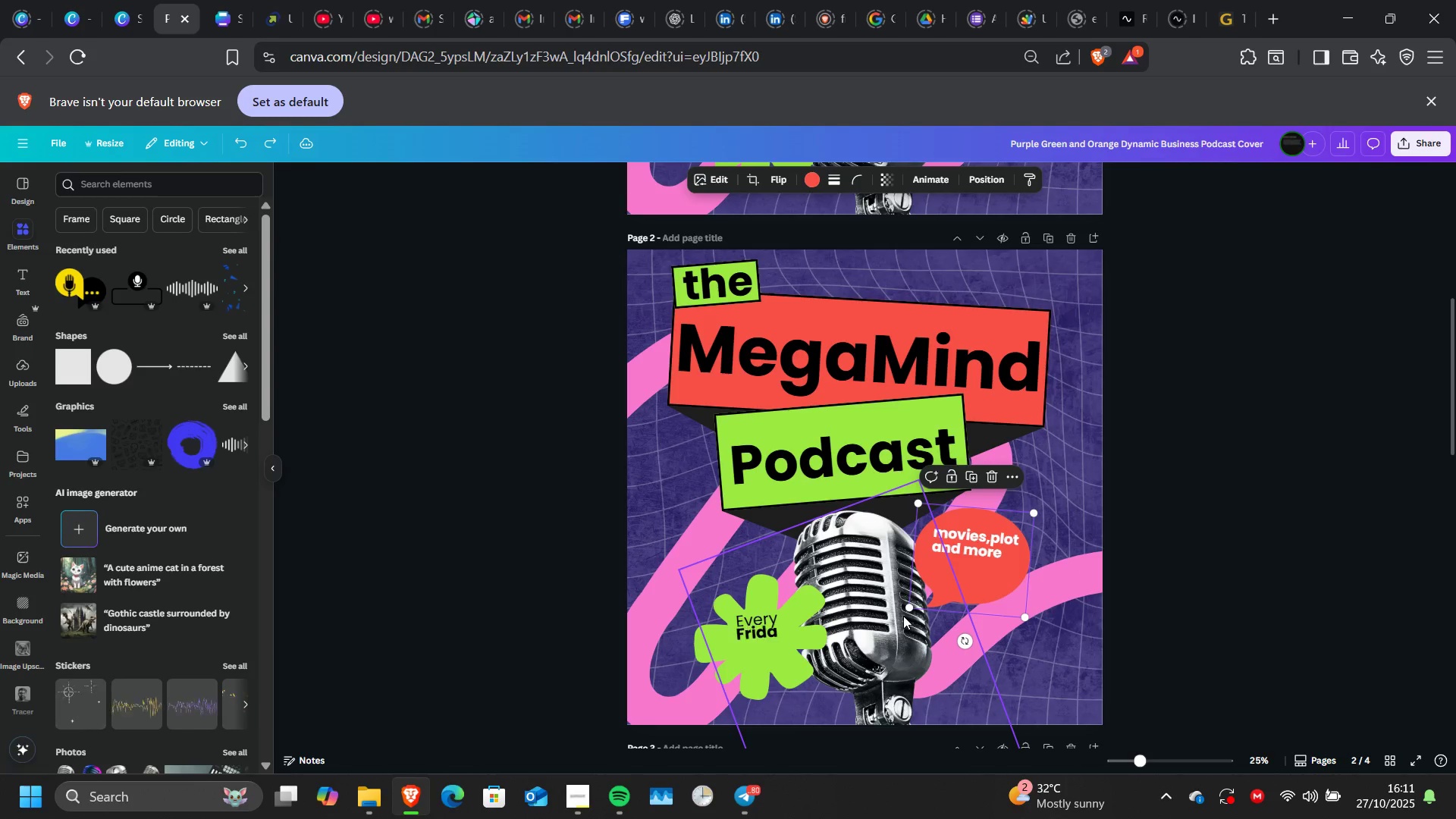 
key(Control+Z)
 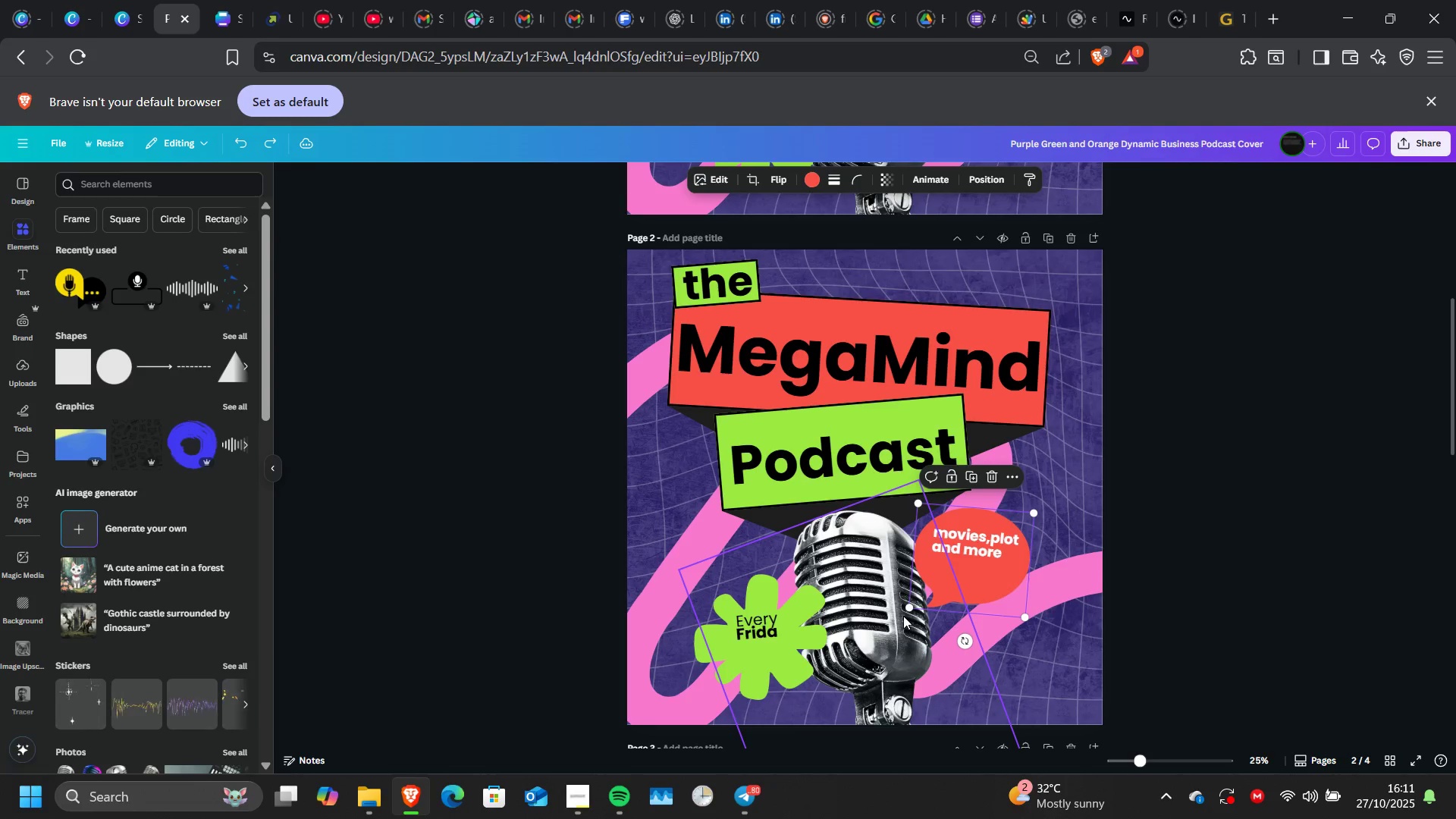 
key(Control+Z)
 